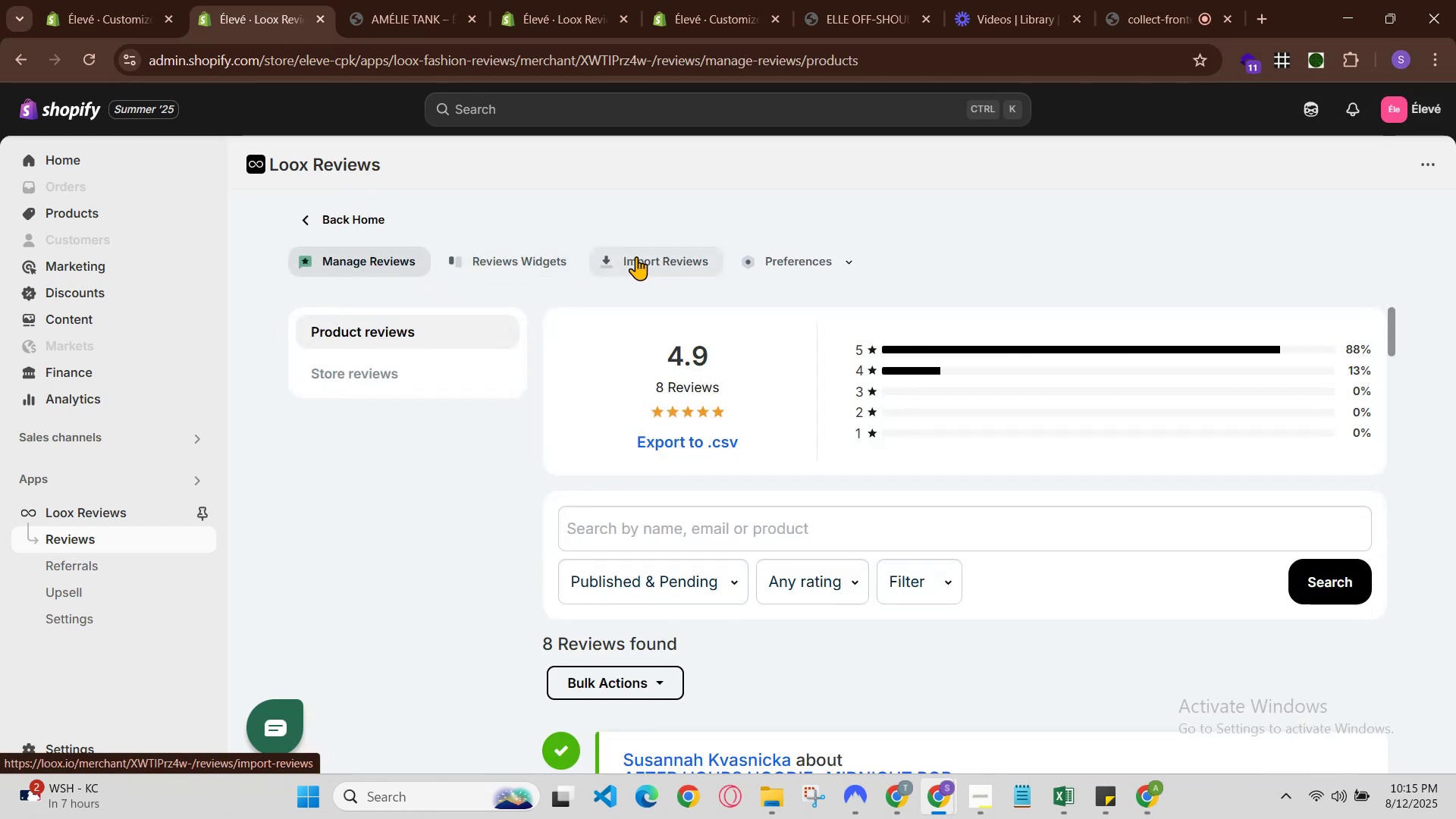 
wait(5.2)
 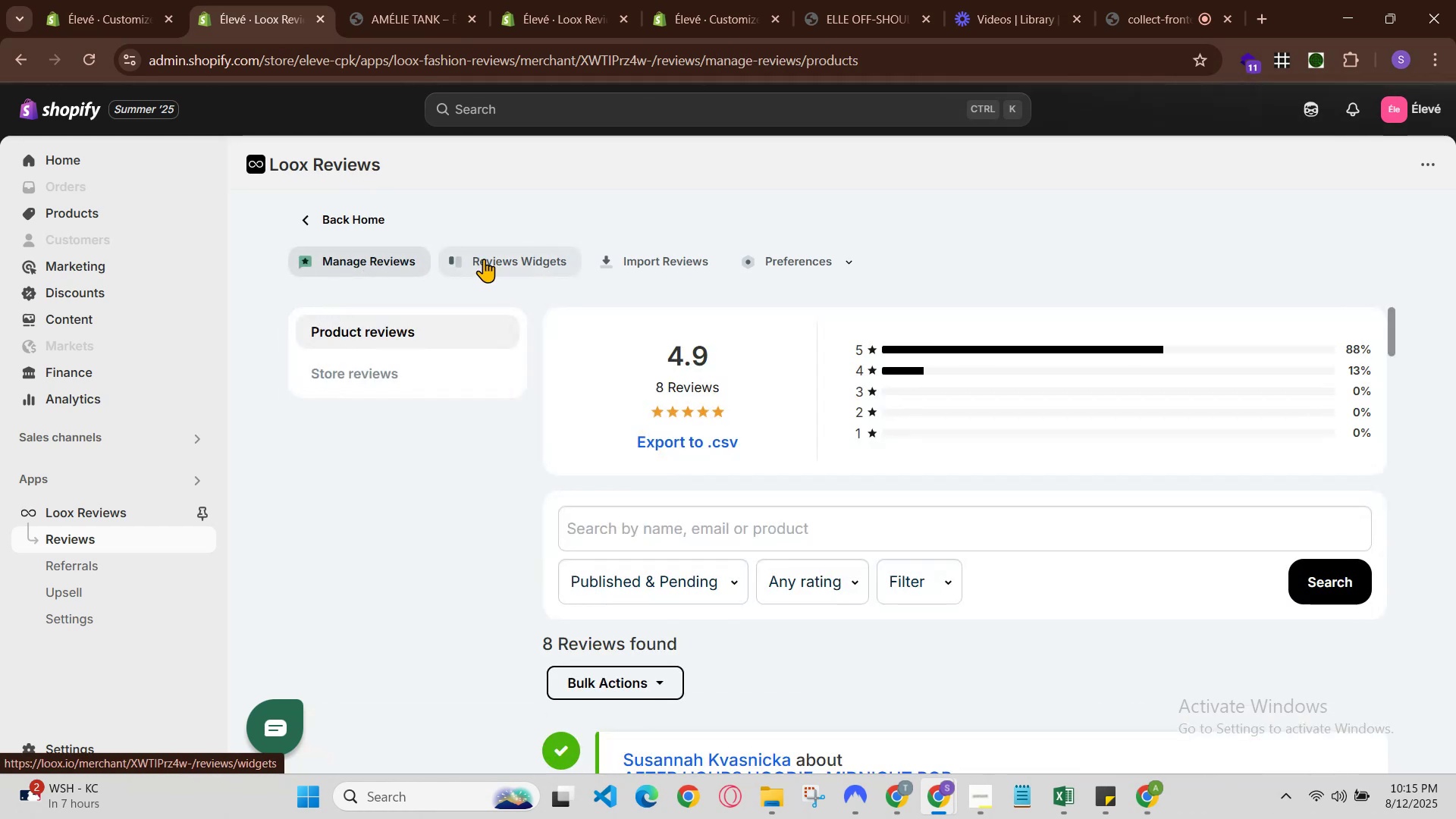 
left_click([623, 256])
 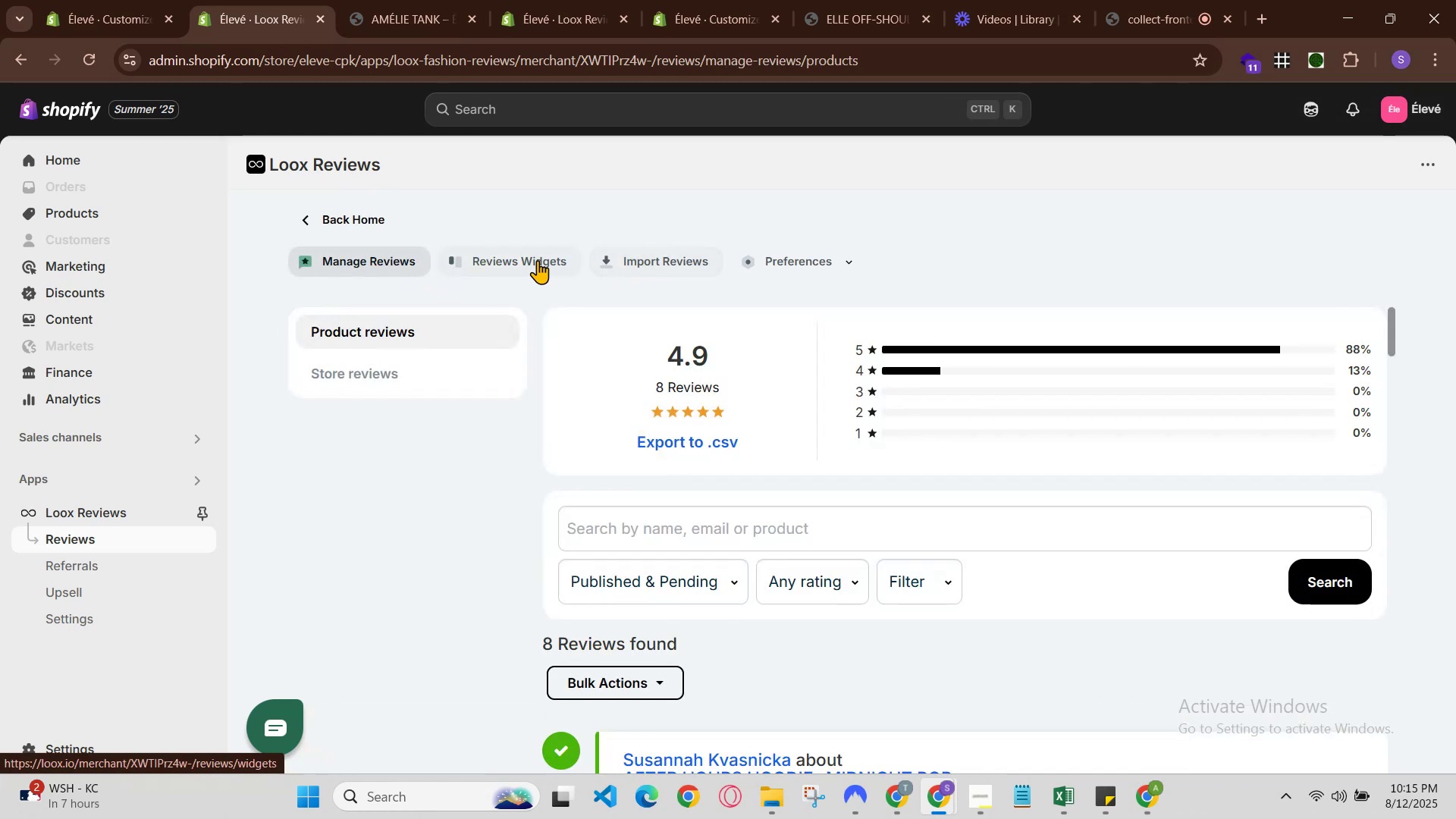 
left_click([537, 260])
 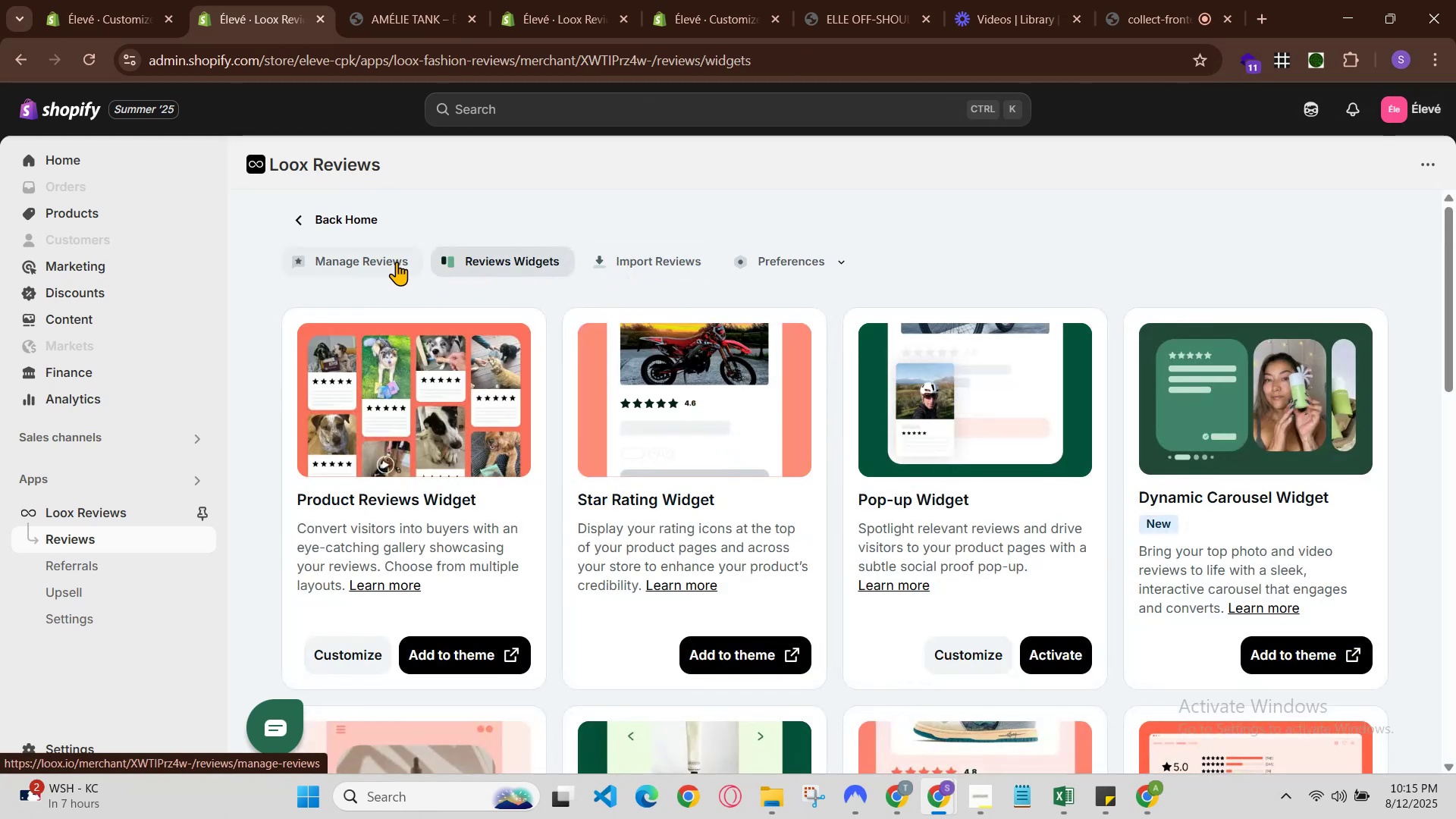 
left_click([376, 264])
 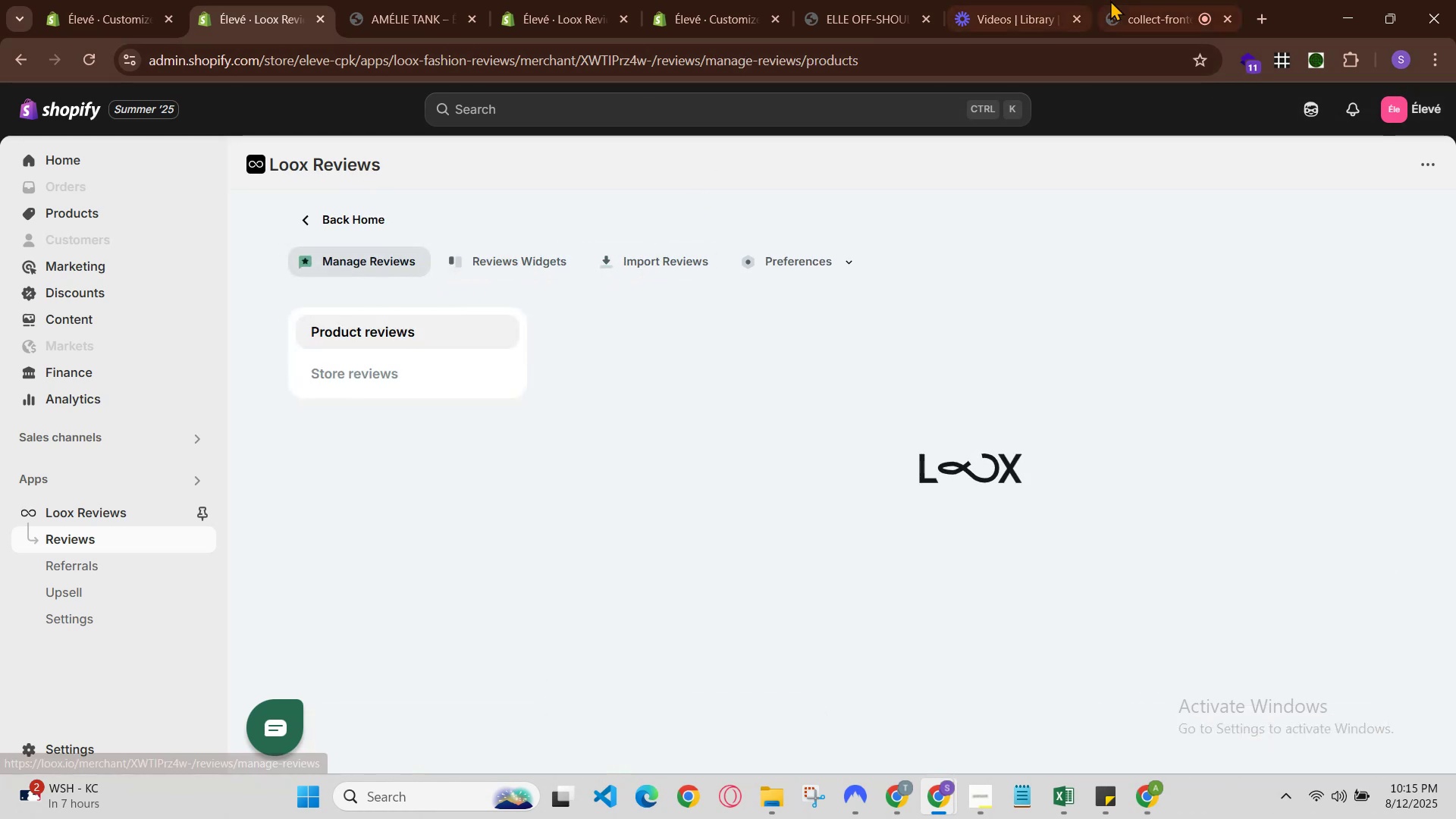 
left_click([1130, 0])
 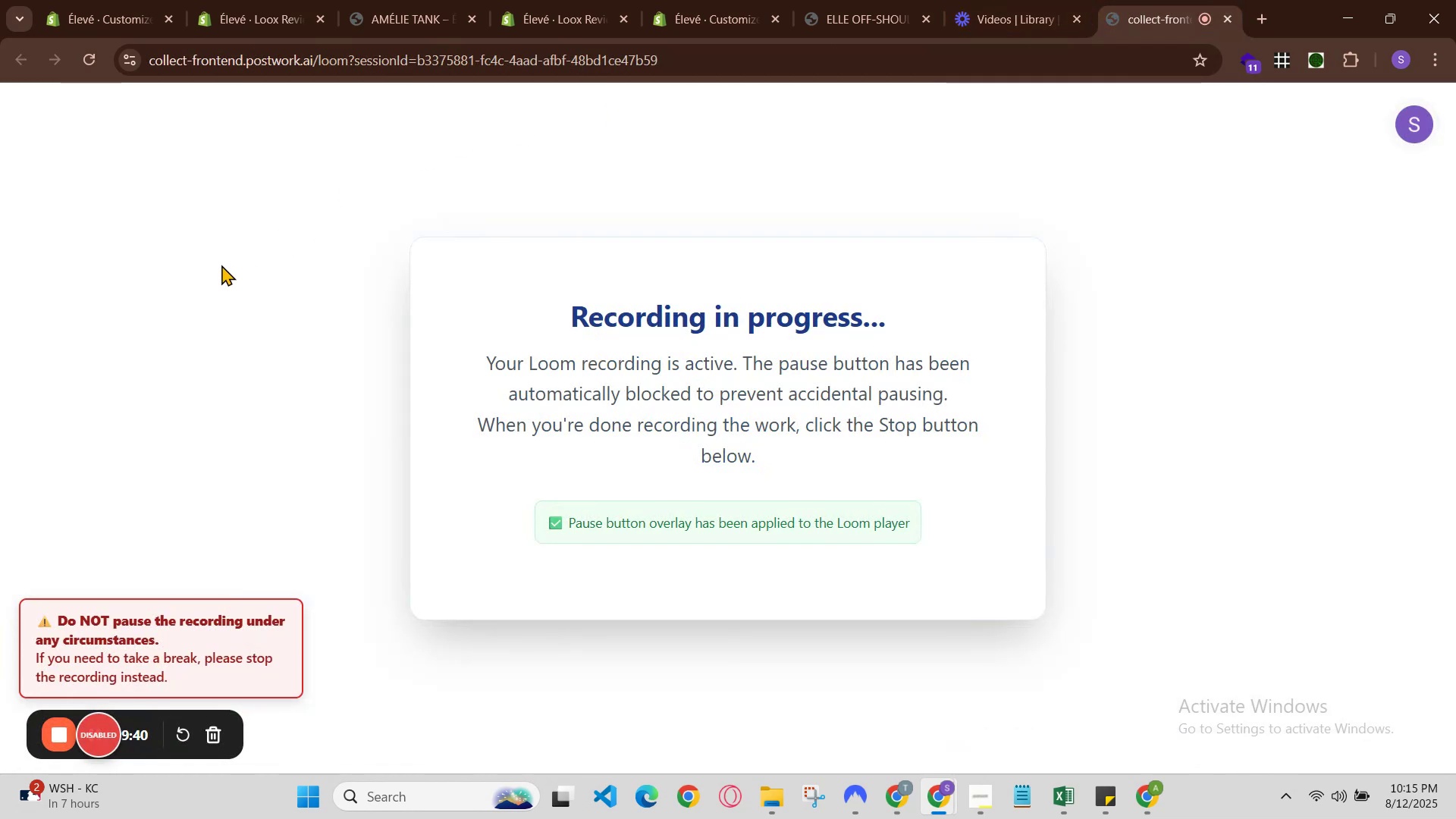 
mouse_move([134, -1])
 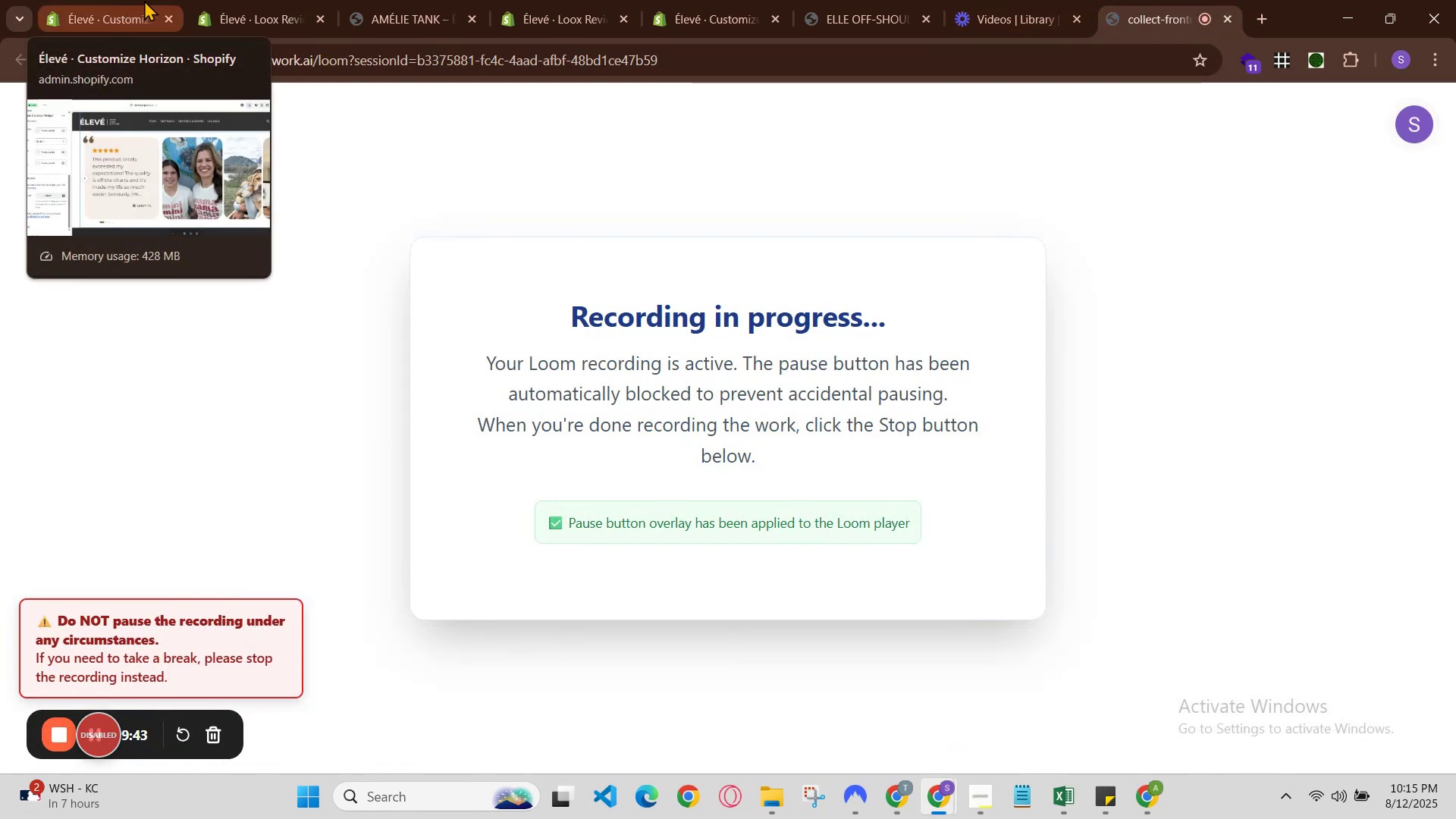 
left_click([146, 0])
 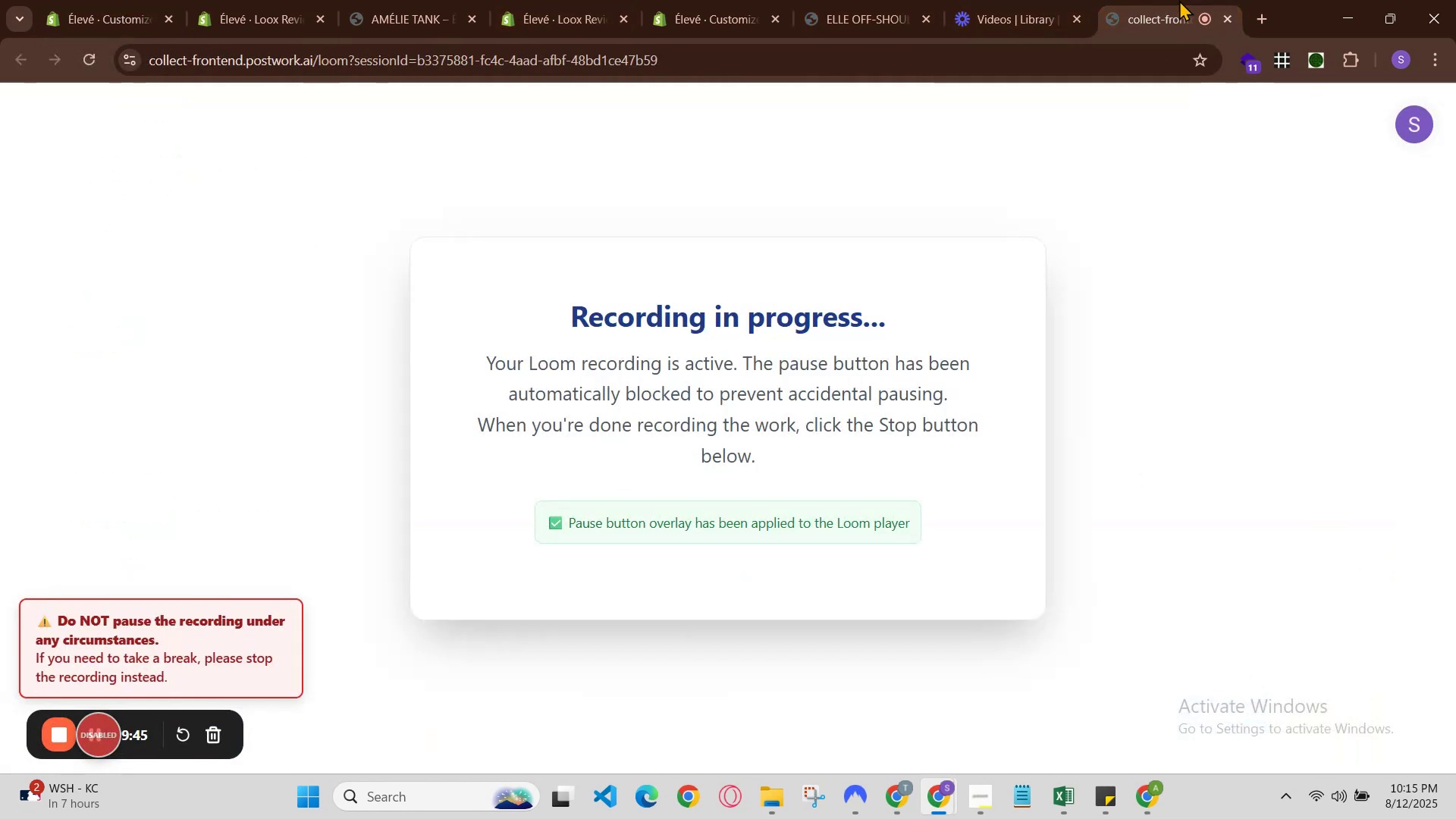 
scroll: coordinate [269, 661], scroll_direction: down, amount: 2.0
 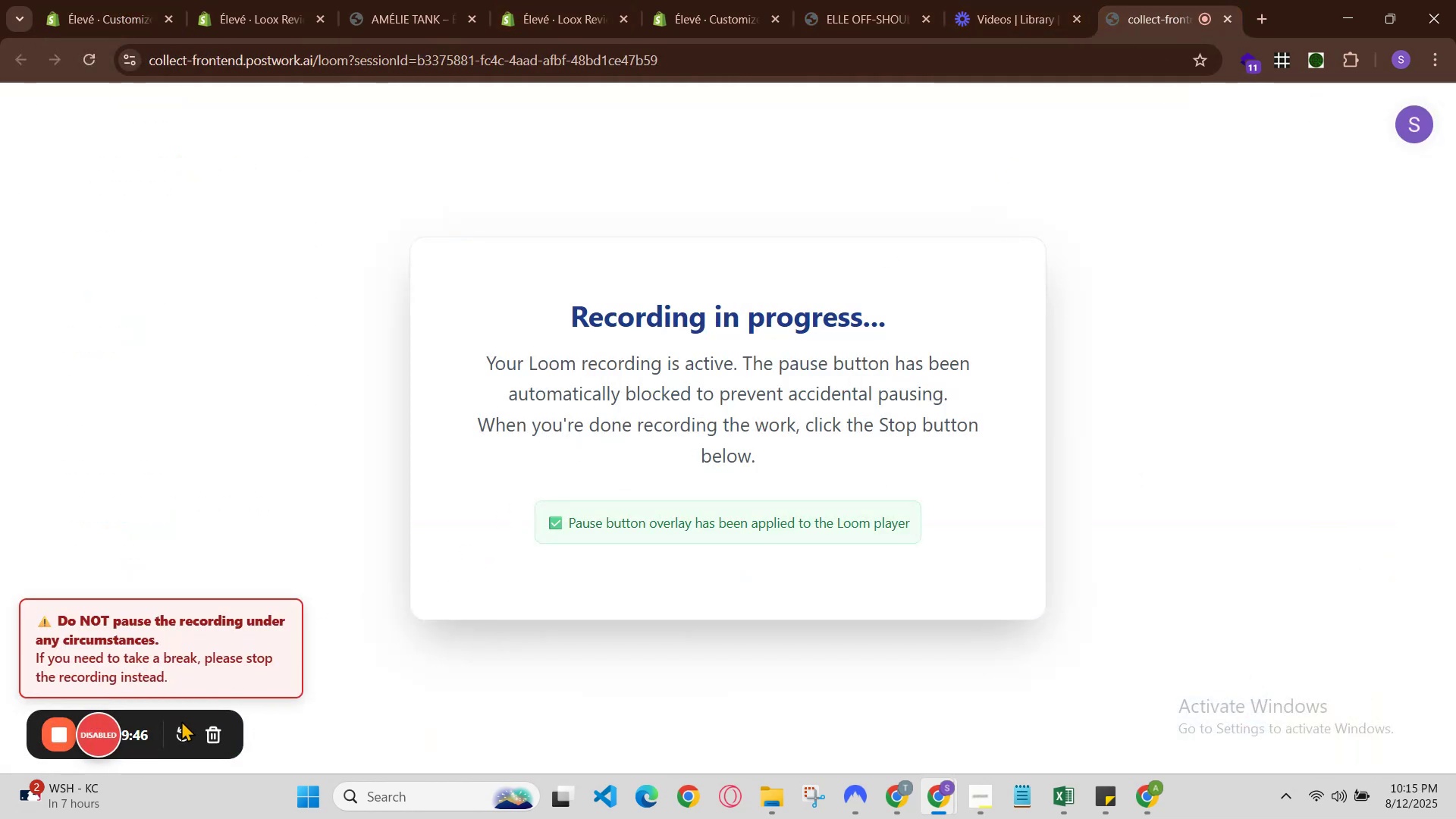 
scroll: coordinate [180, 720], scroll_direction: up, amount: 1.0
 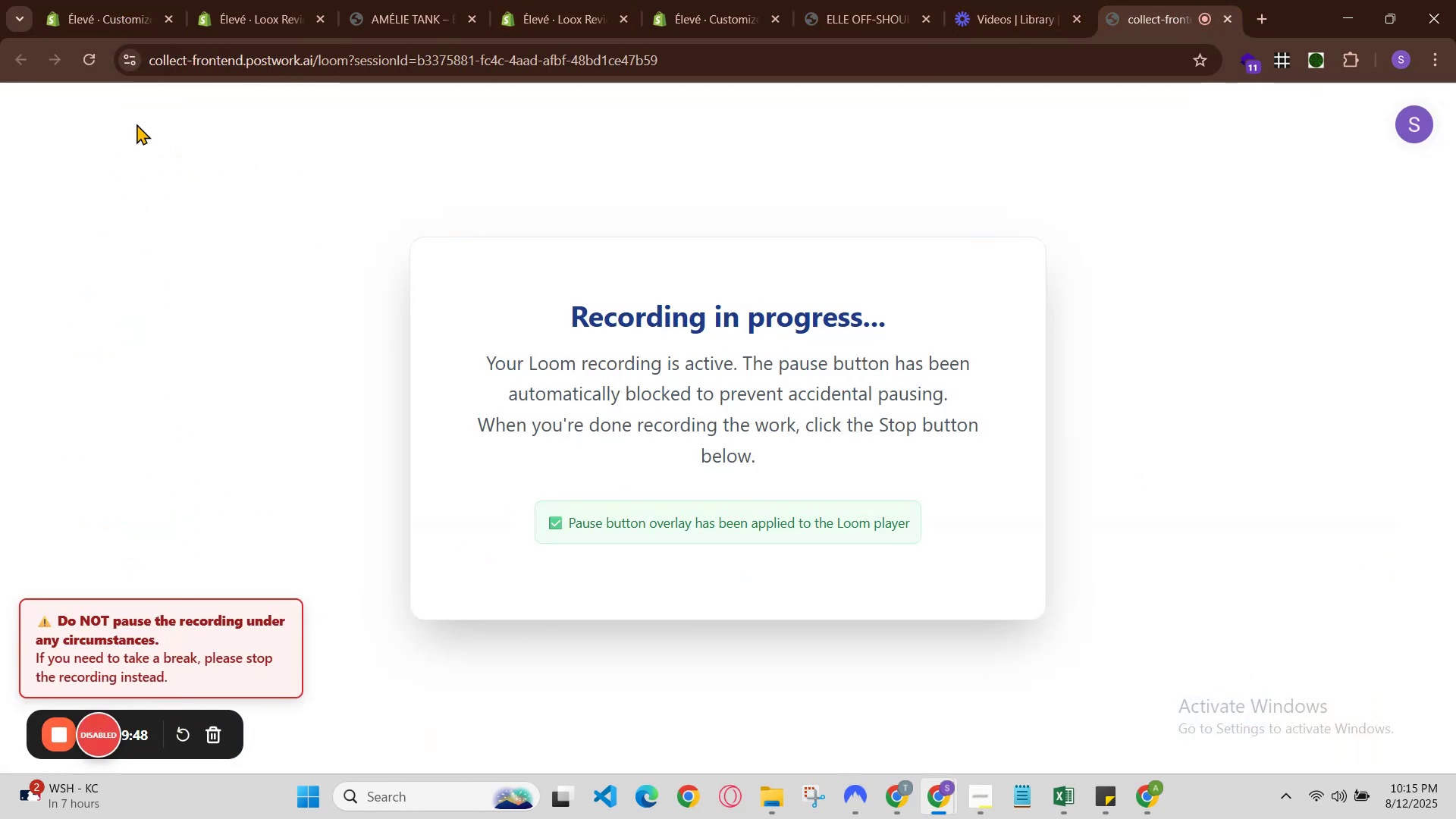 
left_click([121, 24])
 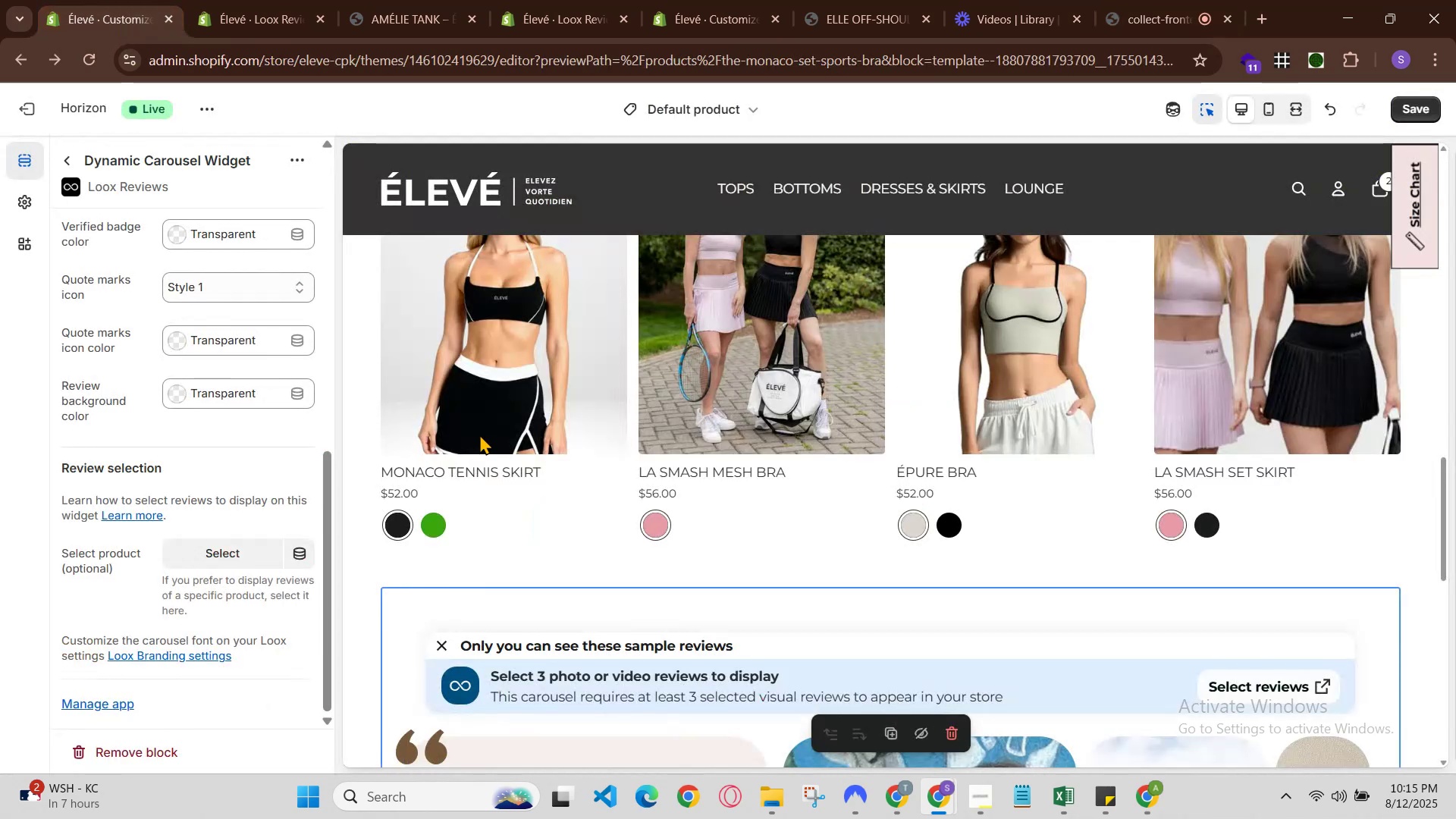 
scroll: coordinate [624, 595], scroll_direction: down, amount: 1.0
 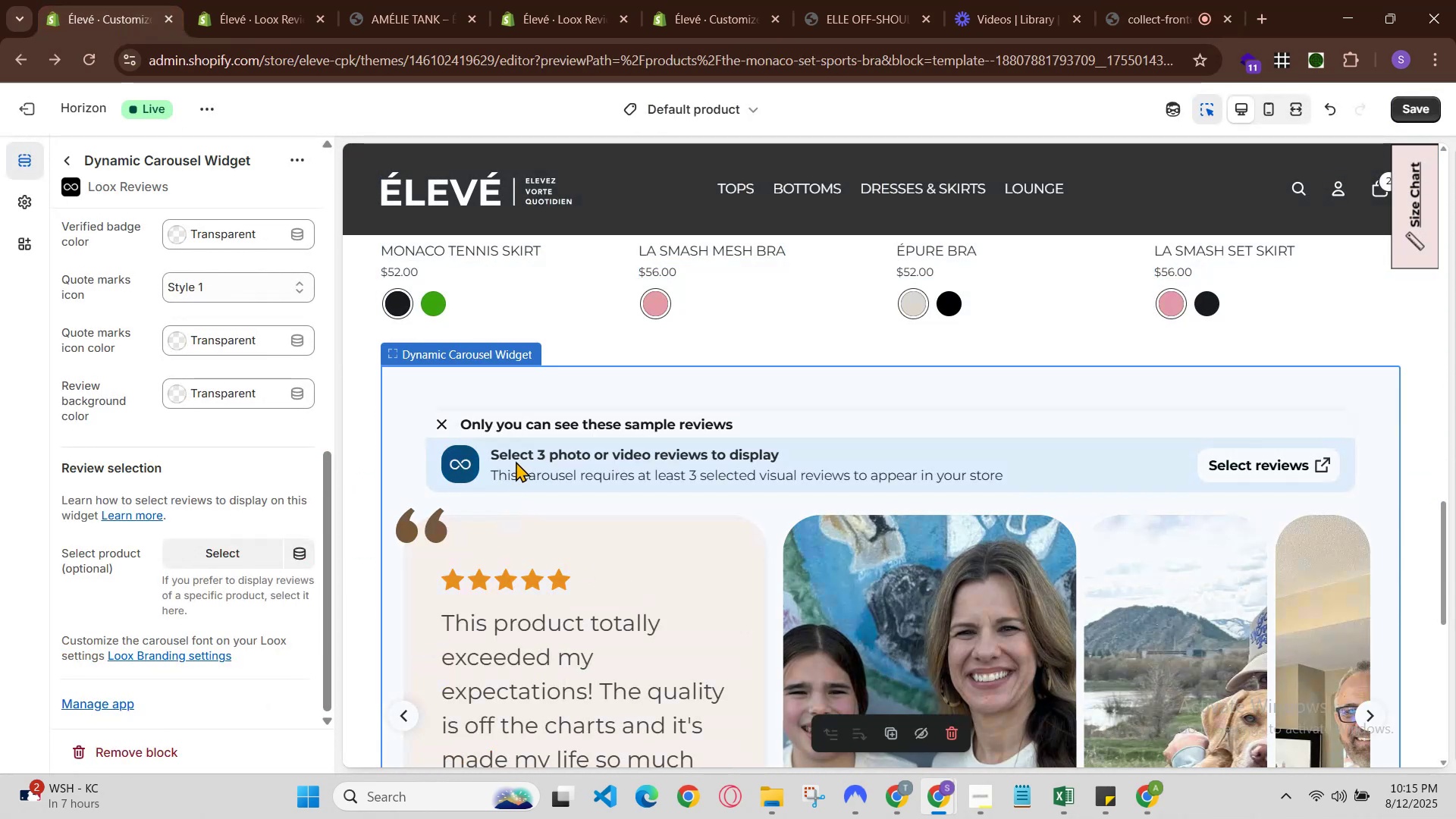 
left_click([516, 459])
 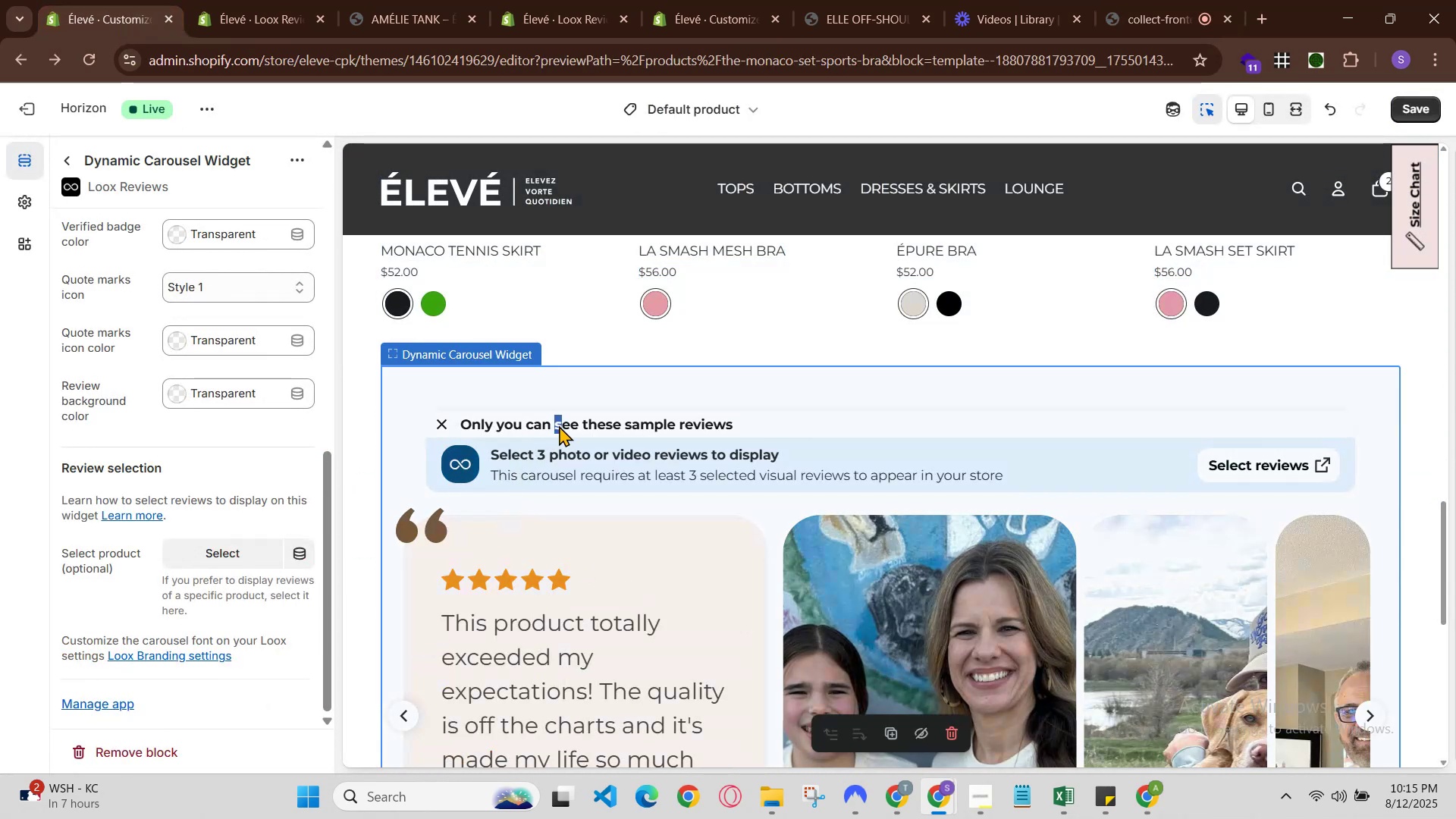 
left_click([842, 451])
 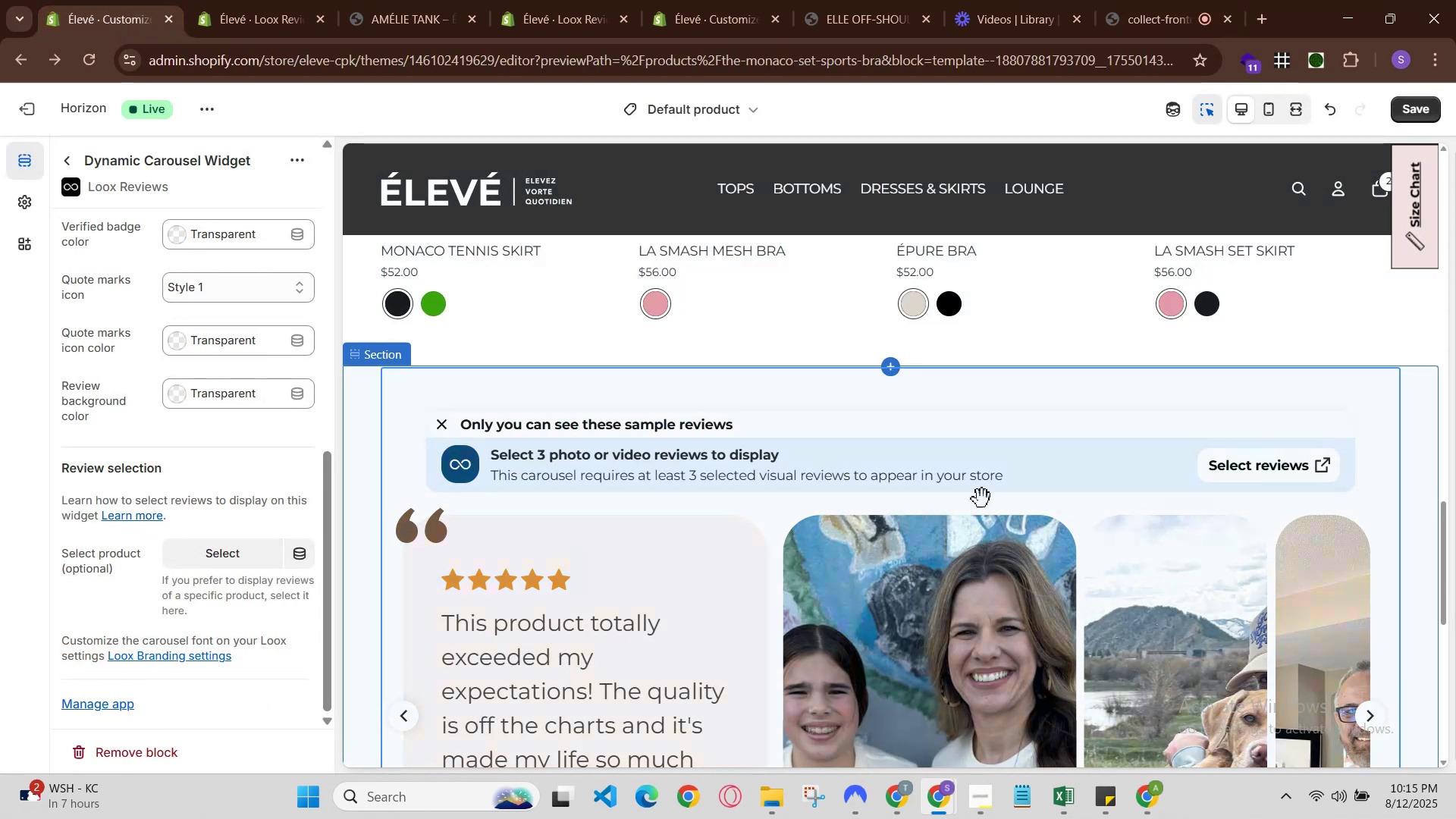 
left_click([1242, 457])
 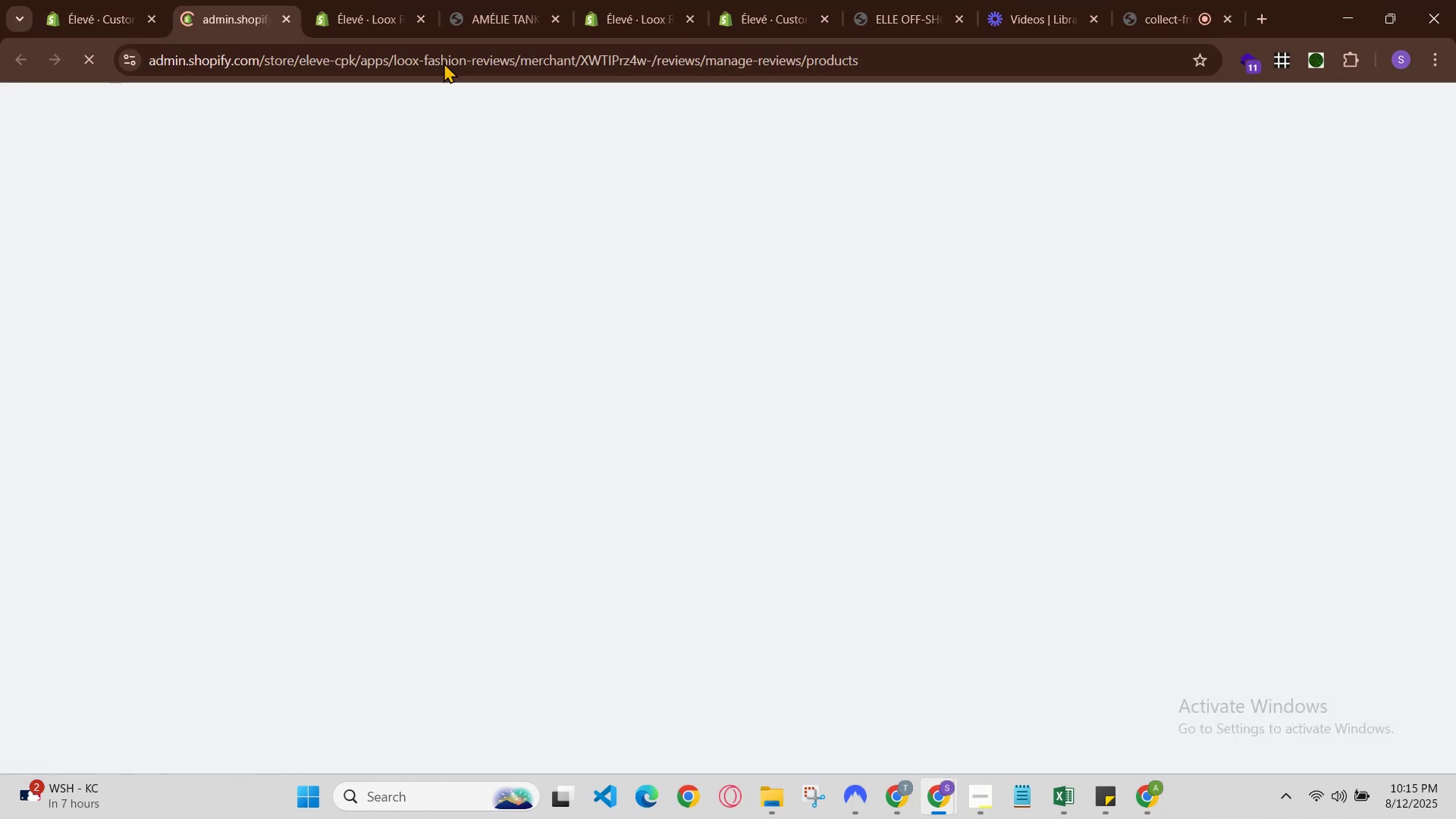 
left_click([412, 0])
 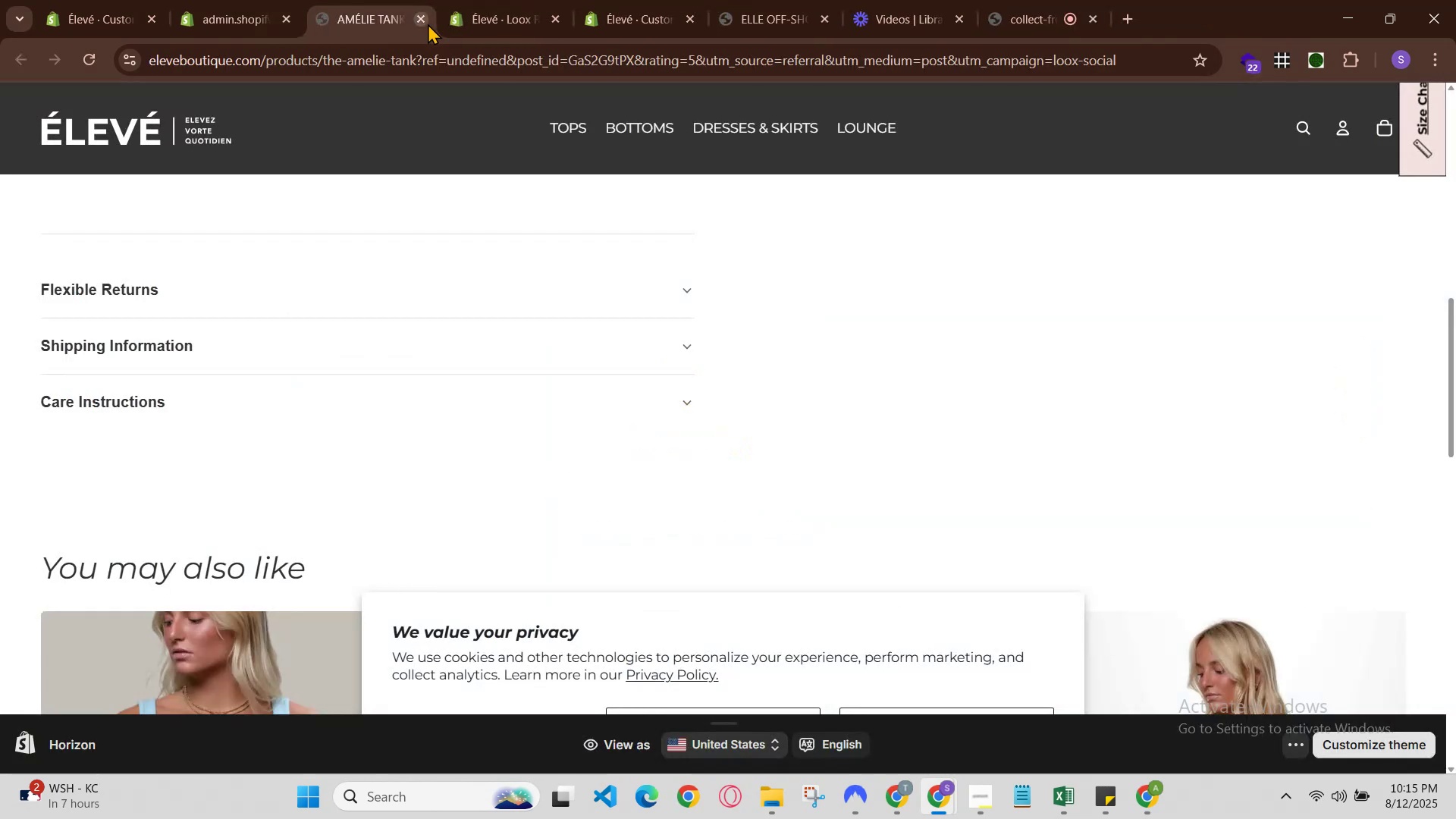 
left_click([426, 22])
 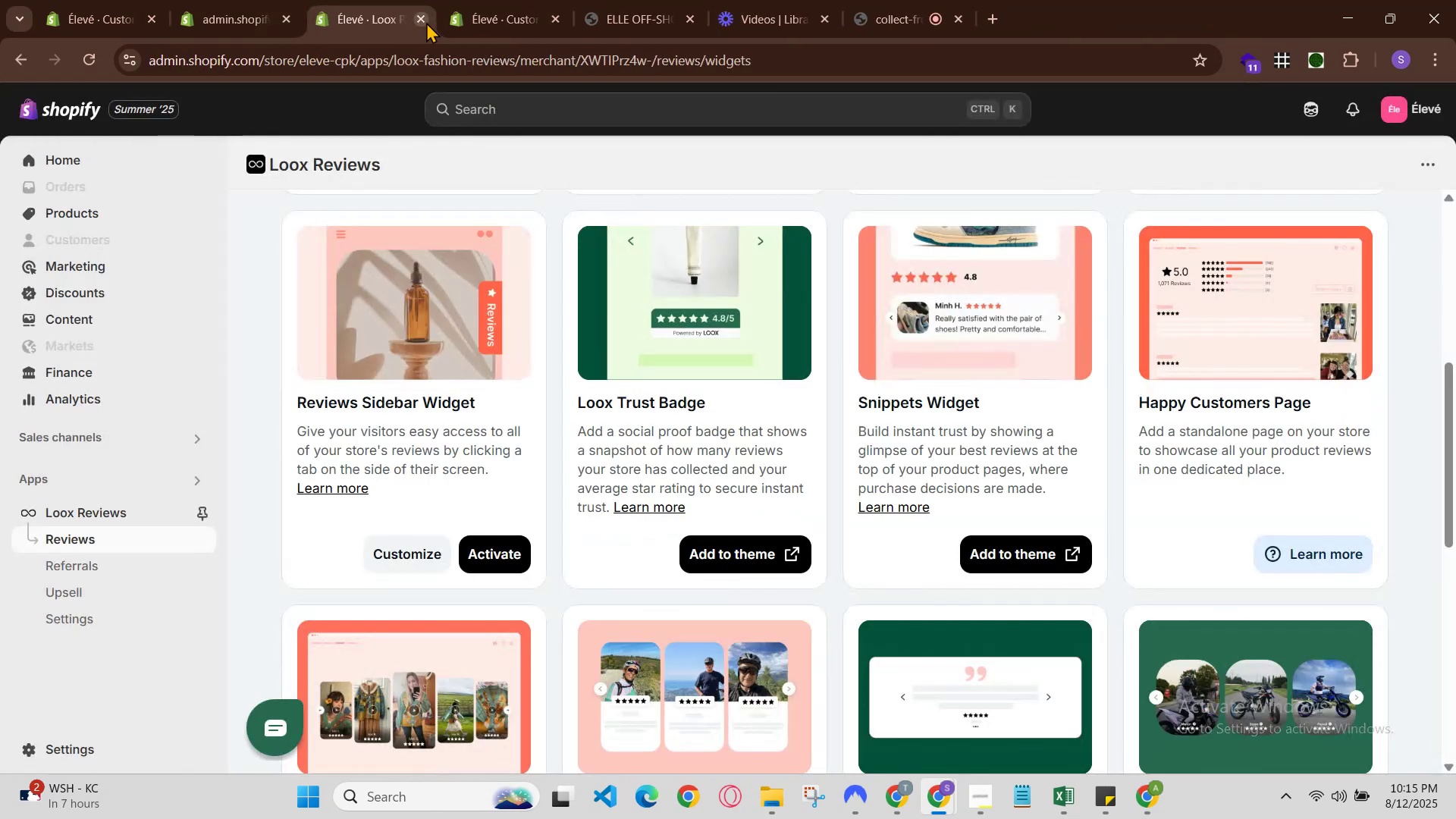 
left_click([426, 22])
 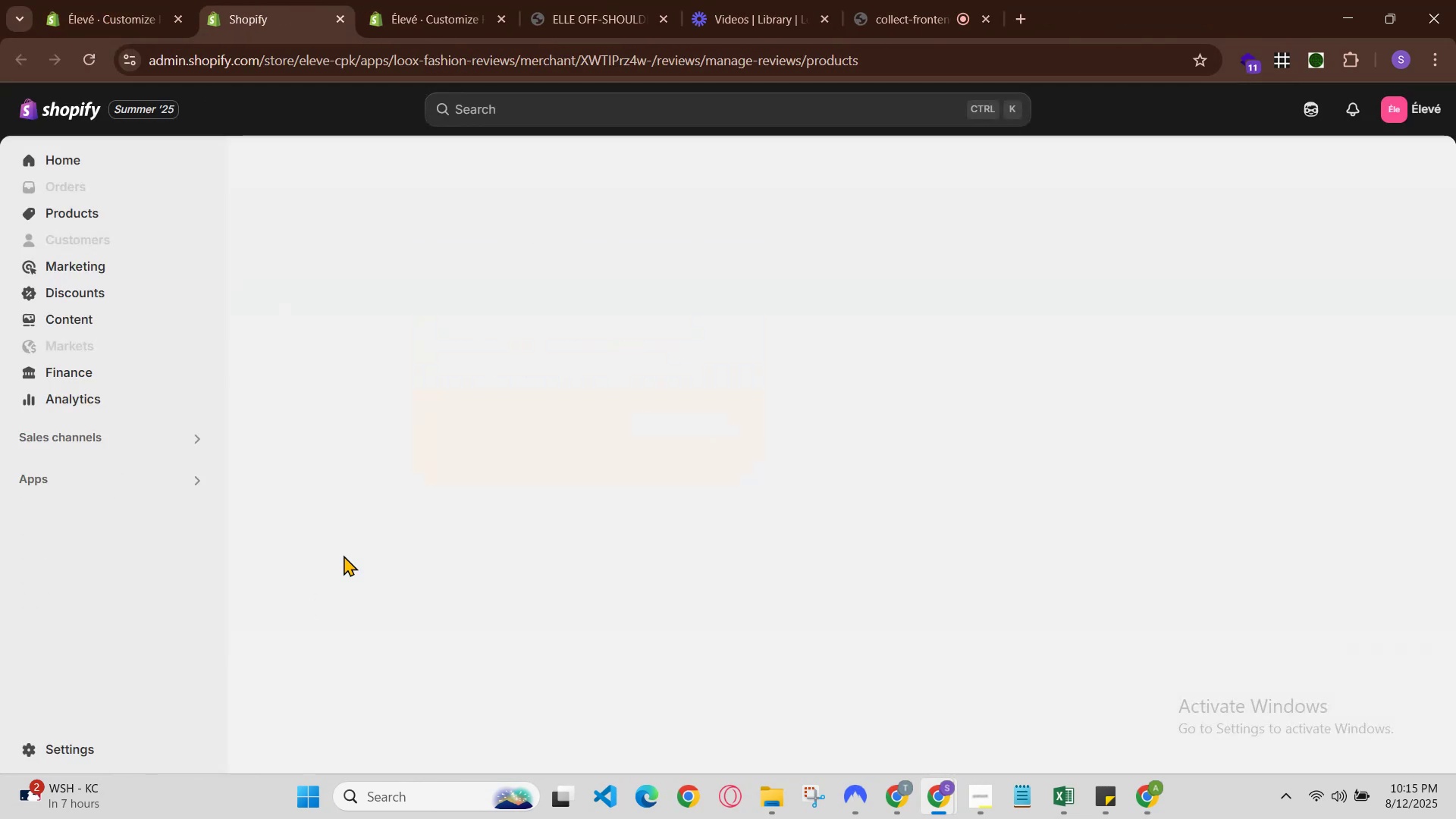 
scroll: coordinate [394, 475], scroll_direction: down, amount: 1.0
 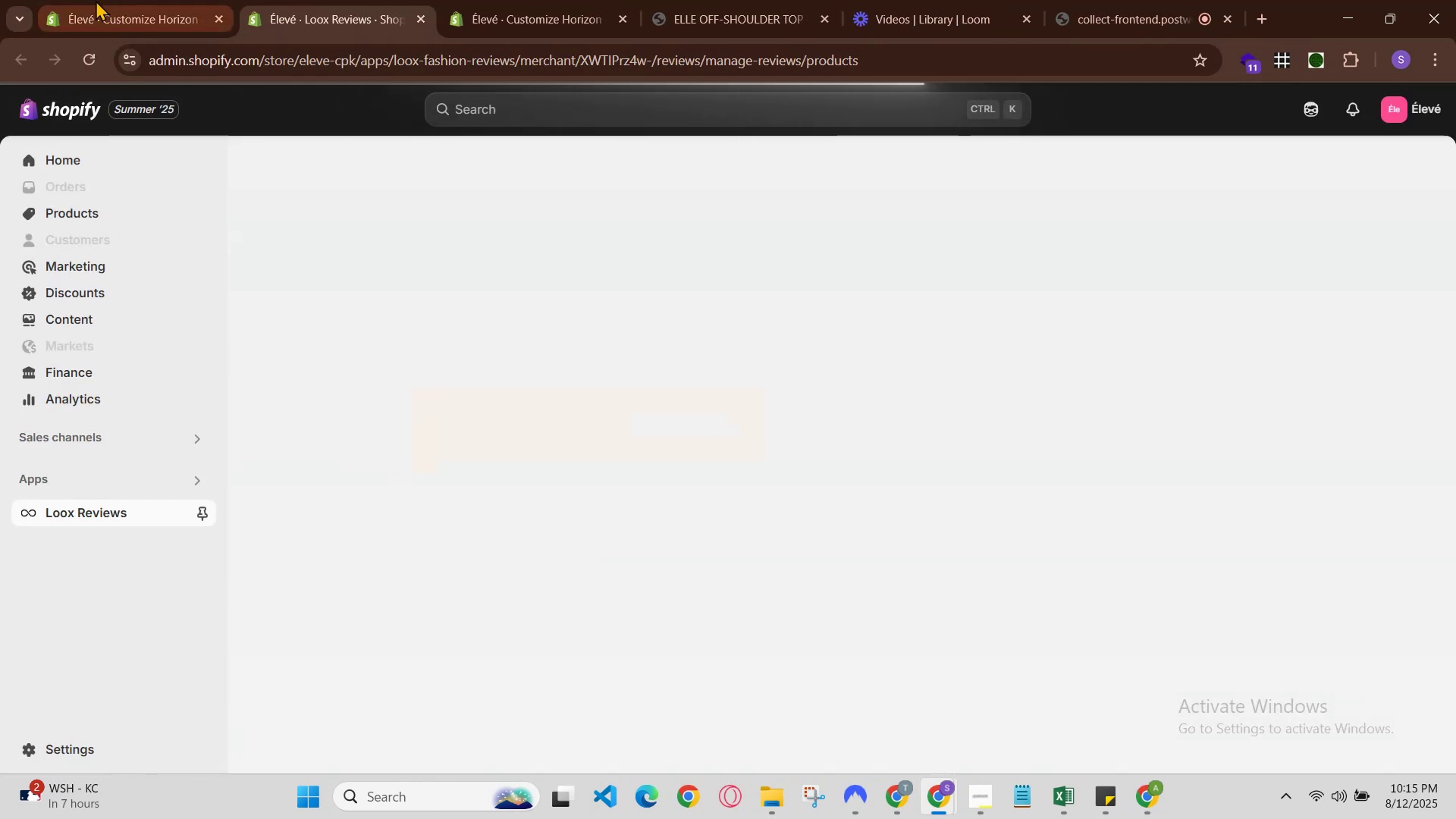 
left_click([108, 0])
 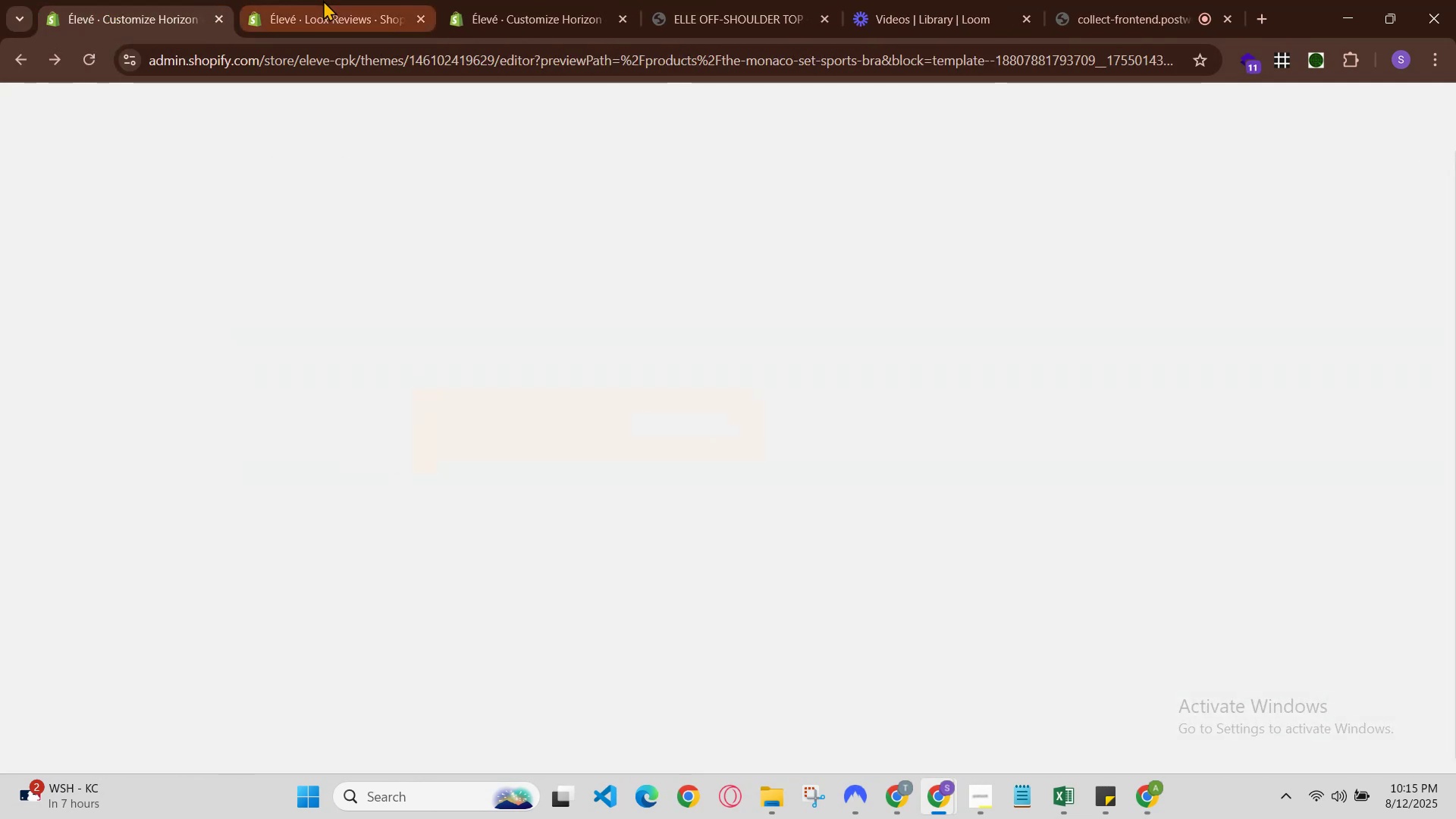 
left_click([323, 0])
 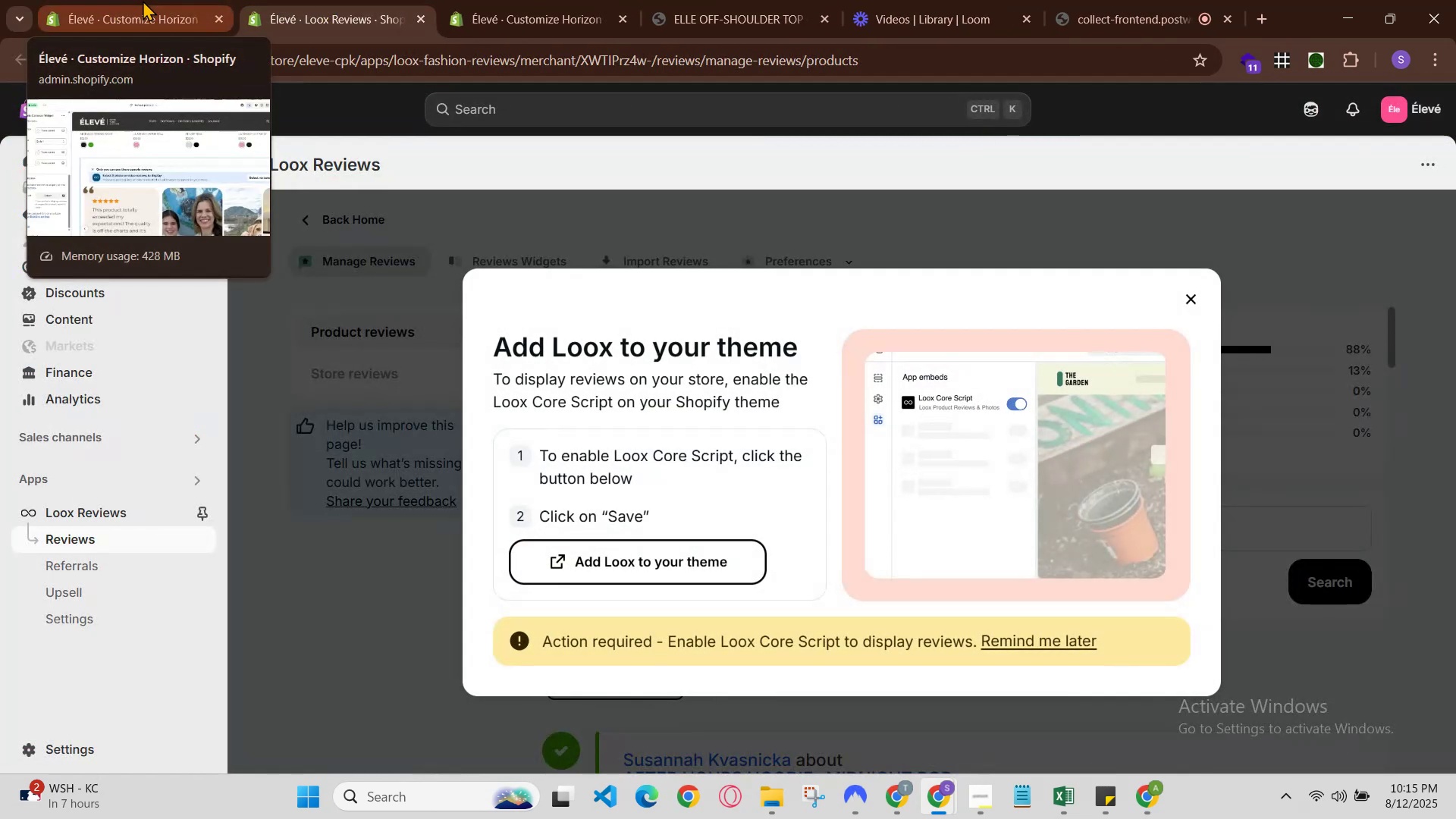 
left_click([143, 0])
 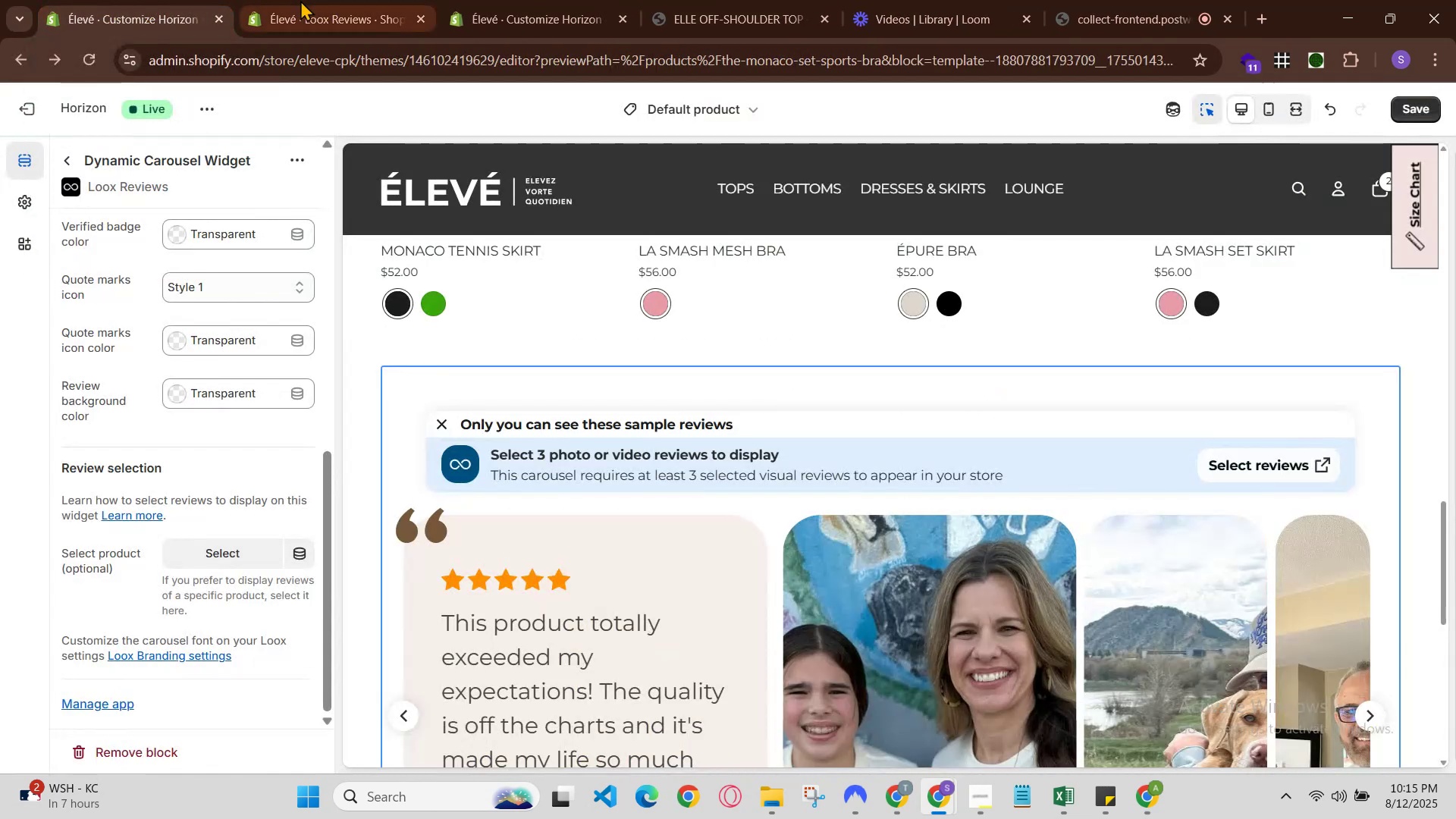 
left_click([307, 0])
 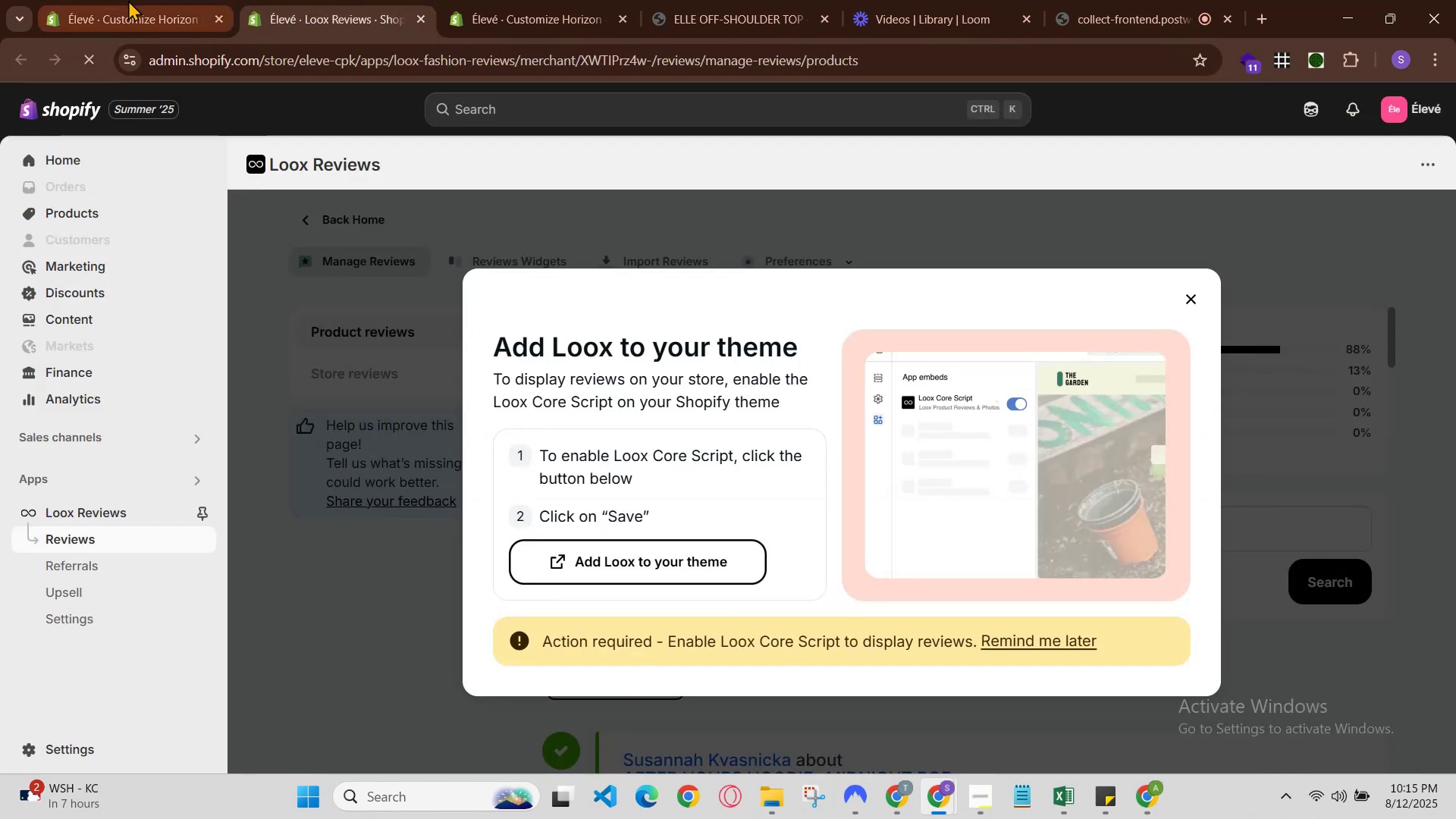 
left_click([128, 0])
 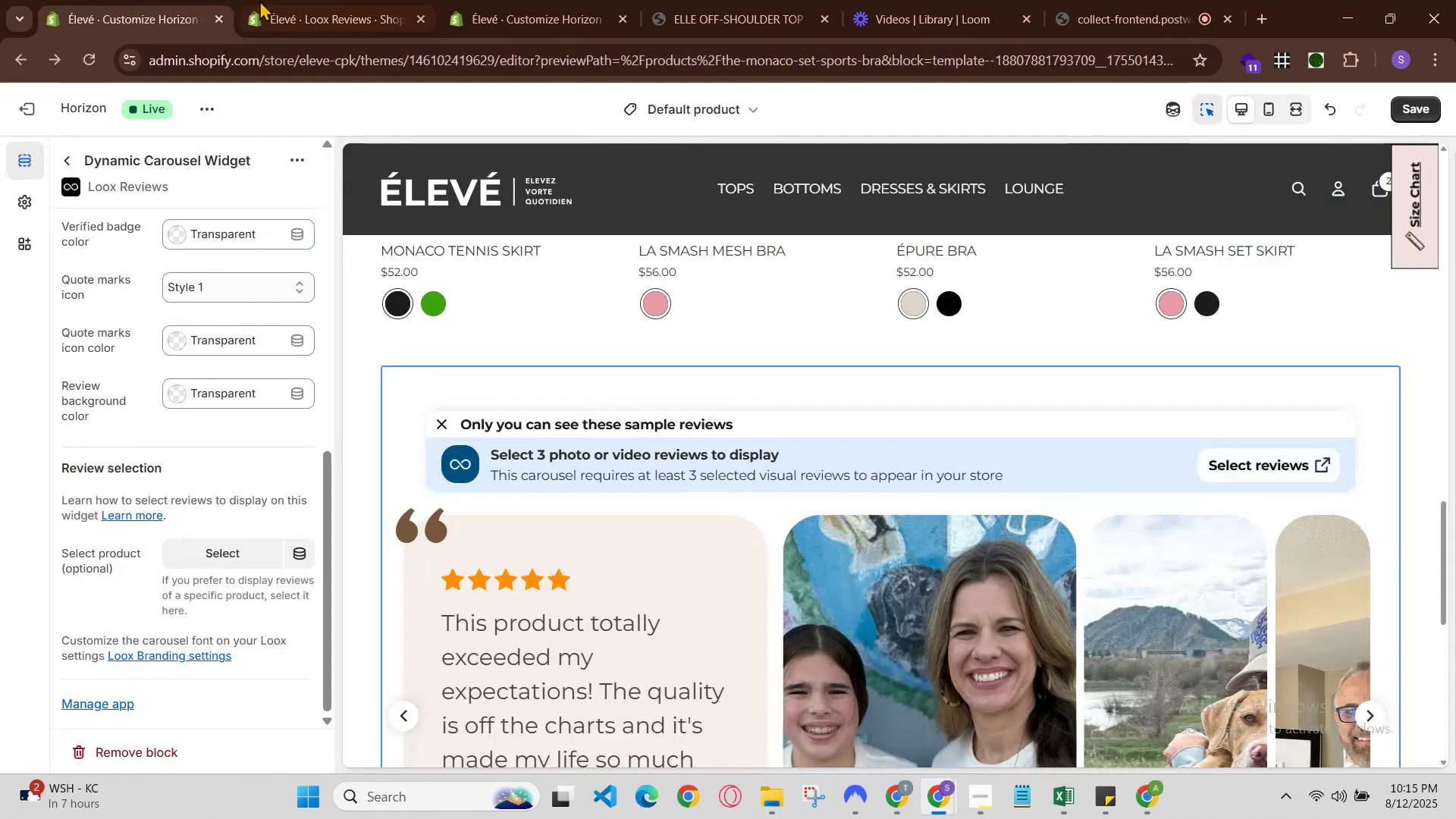 
left_click([287, 0])
 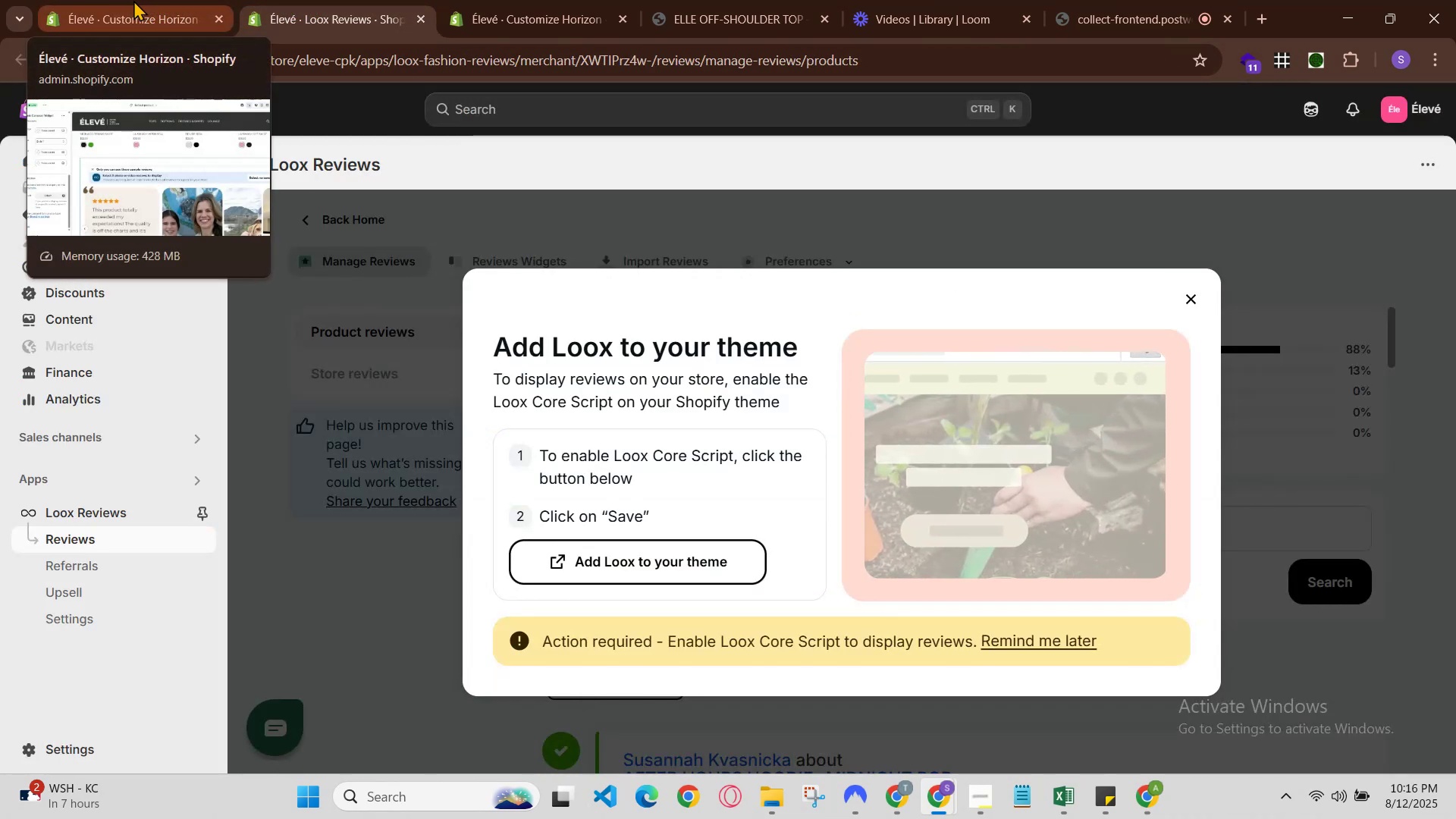 
left_click([133, 0])
 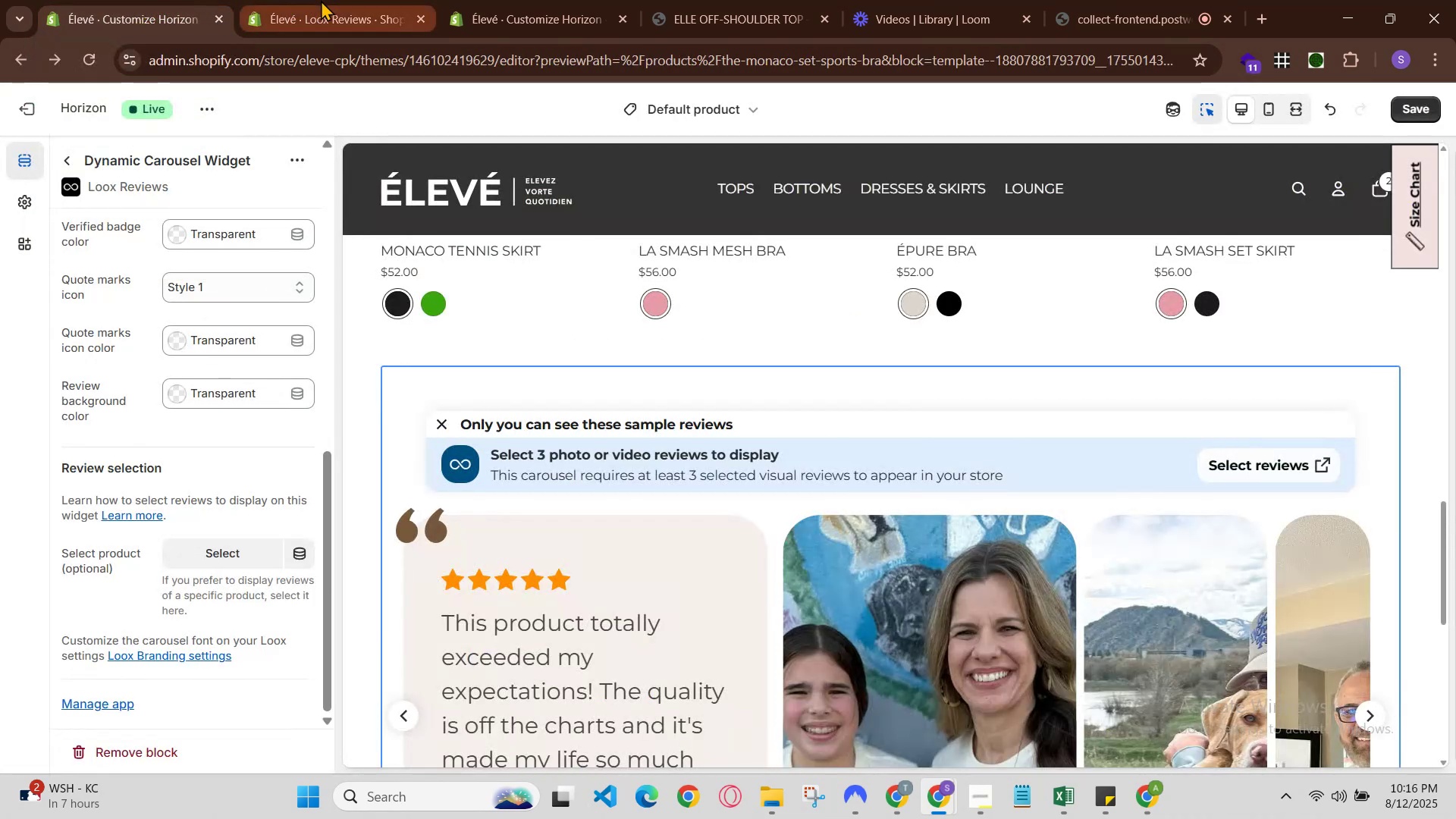 
left_click([321, 0])
 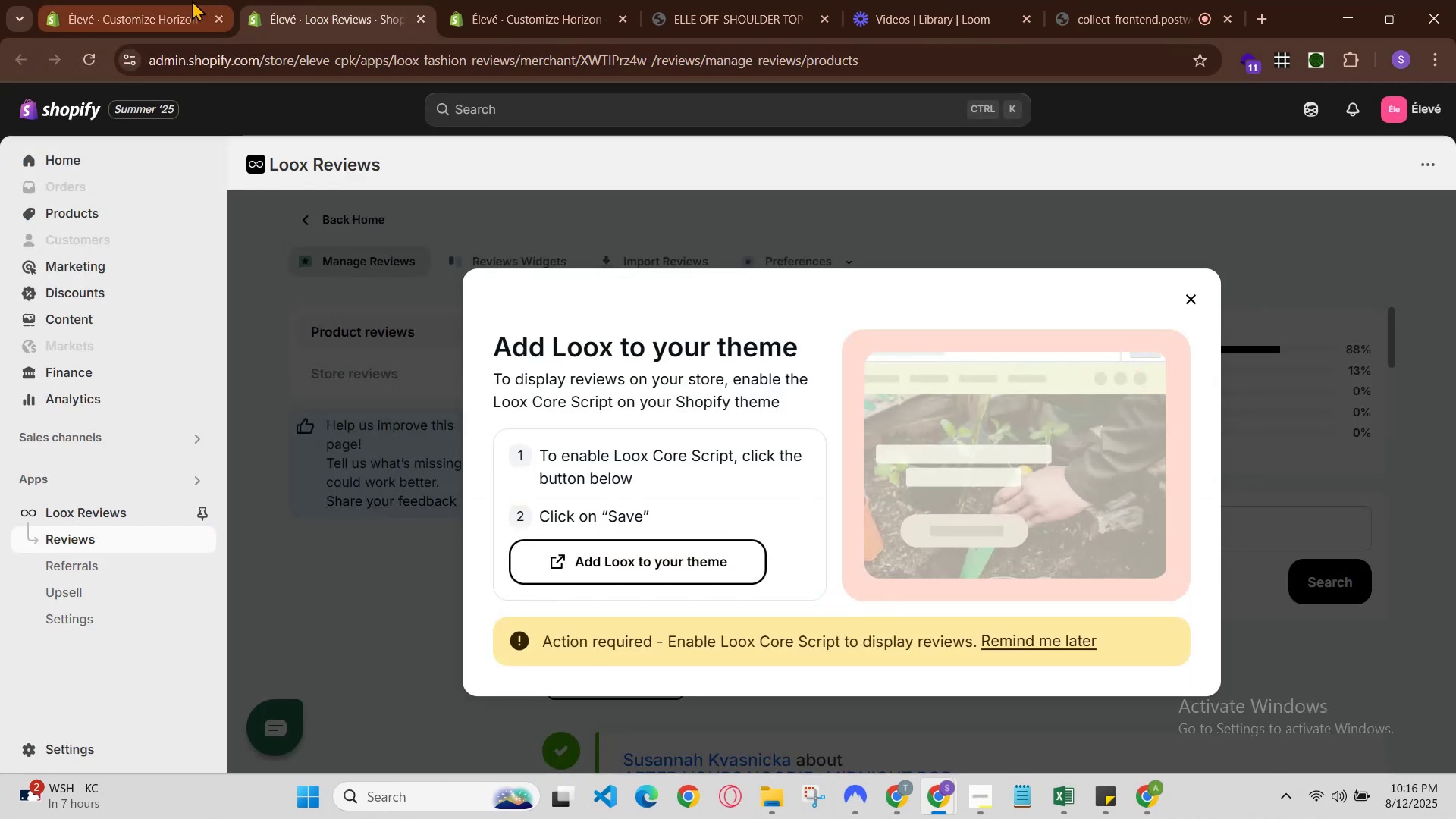 
left_click([189, 0])
 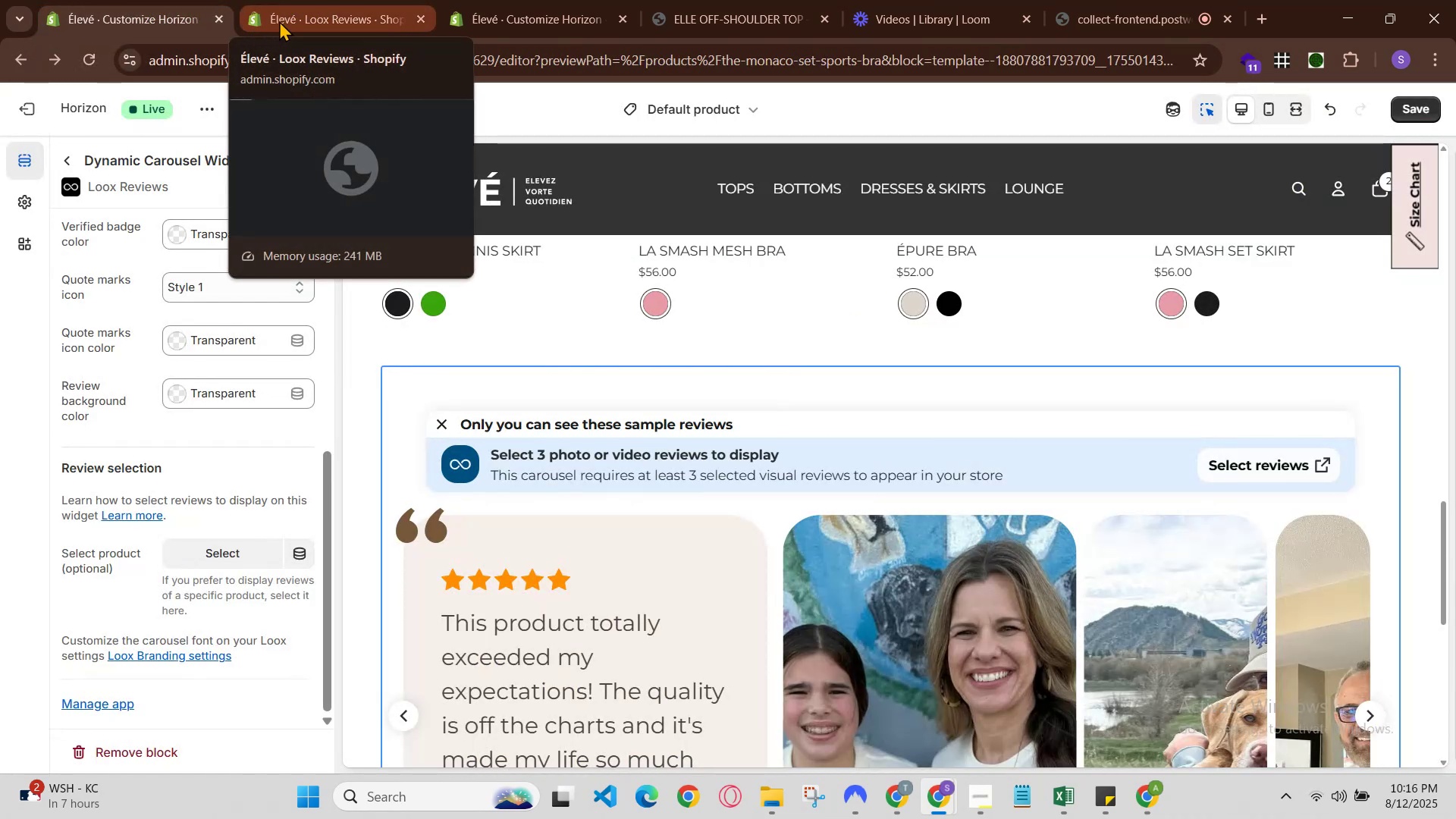 
left_click([279, 20])
 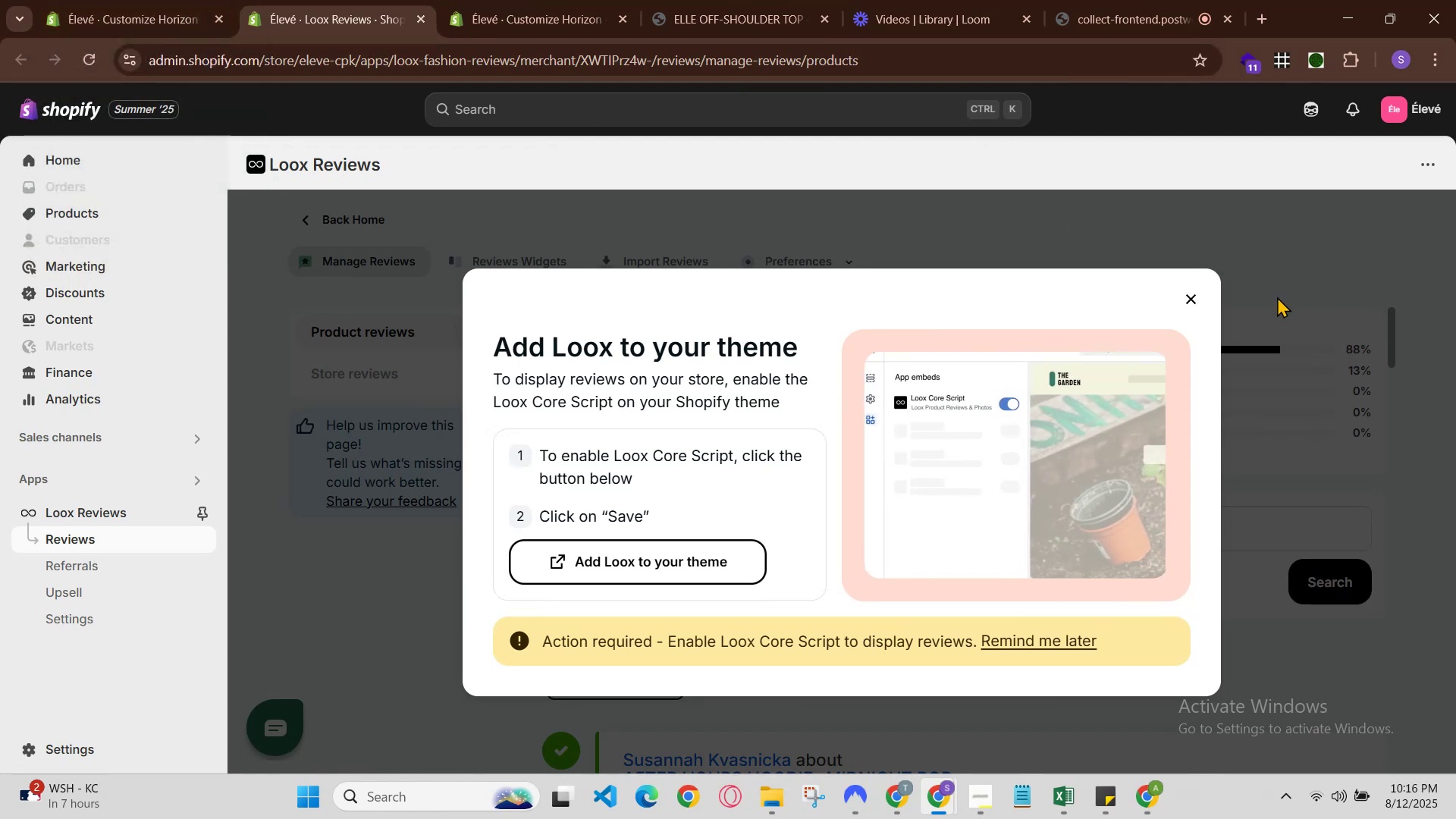 
left_click([1194, 292])
 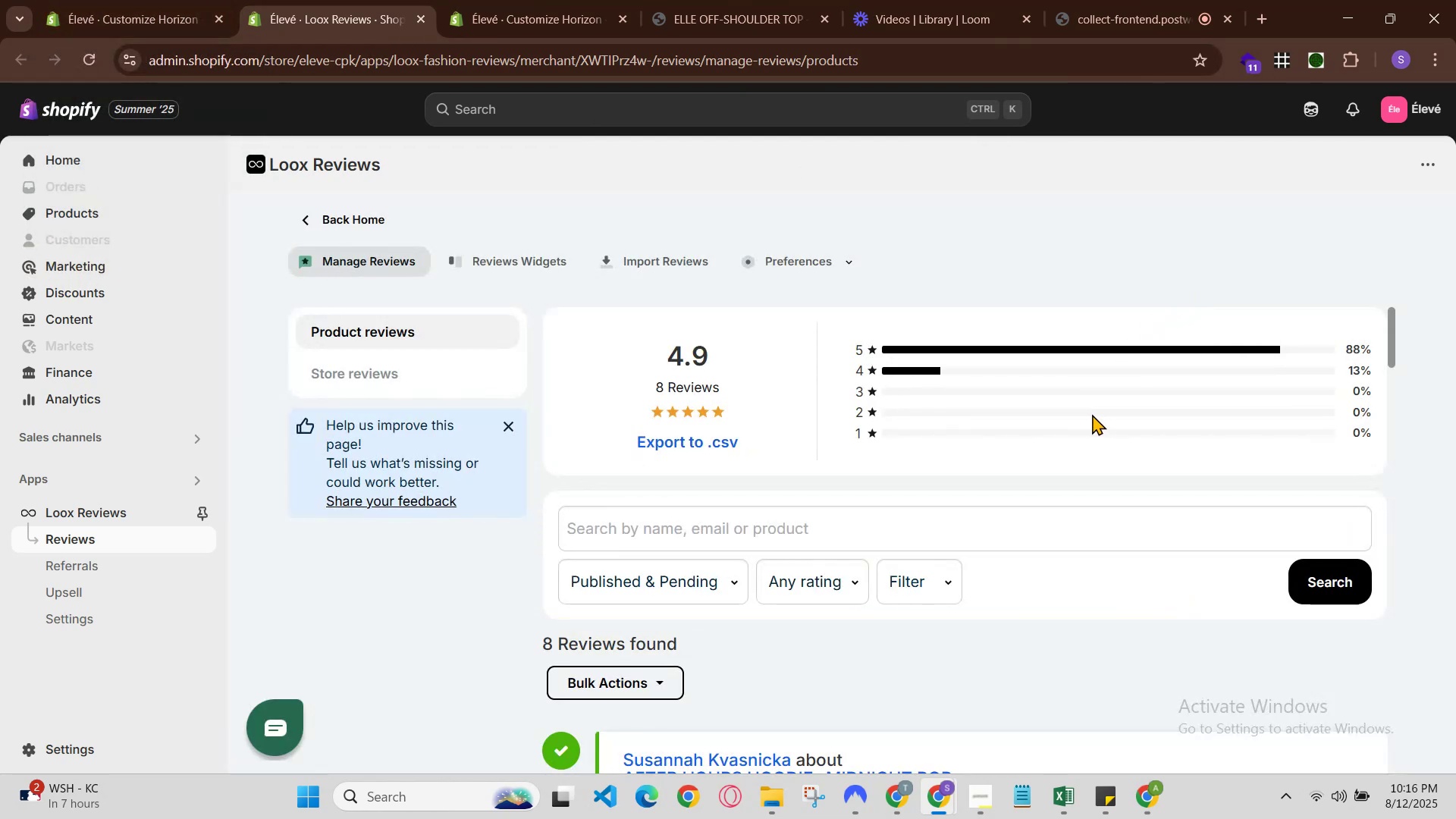 
scroll: coordinate [1092, 414], scroll_direction: down, amount: 1.0
 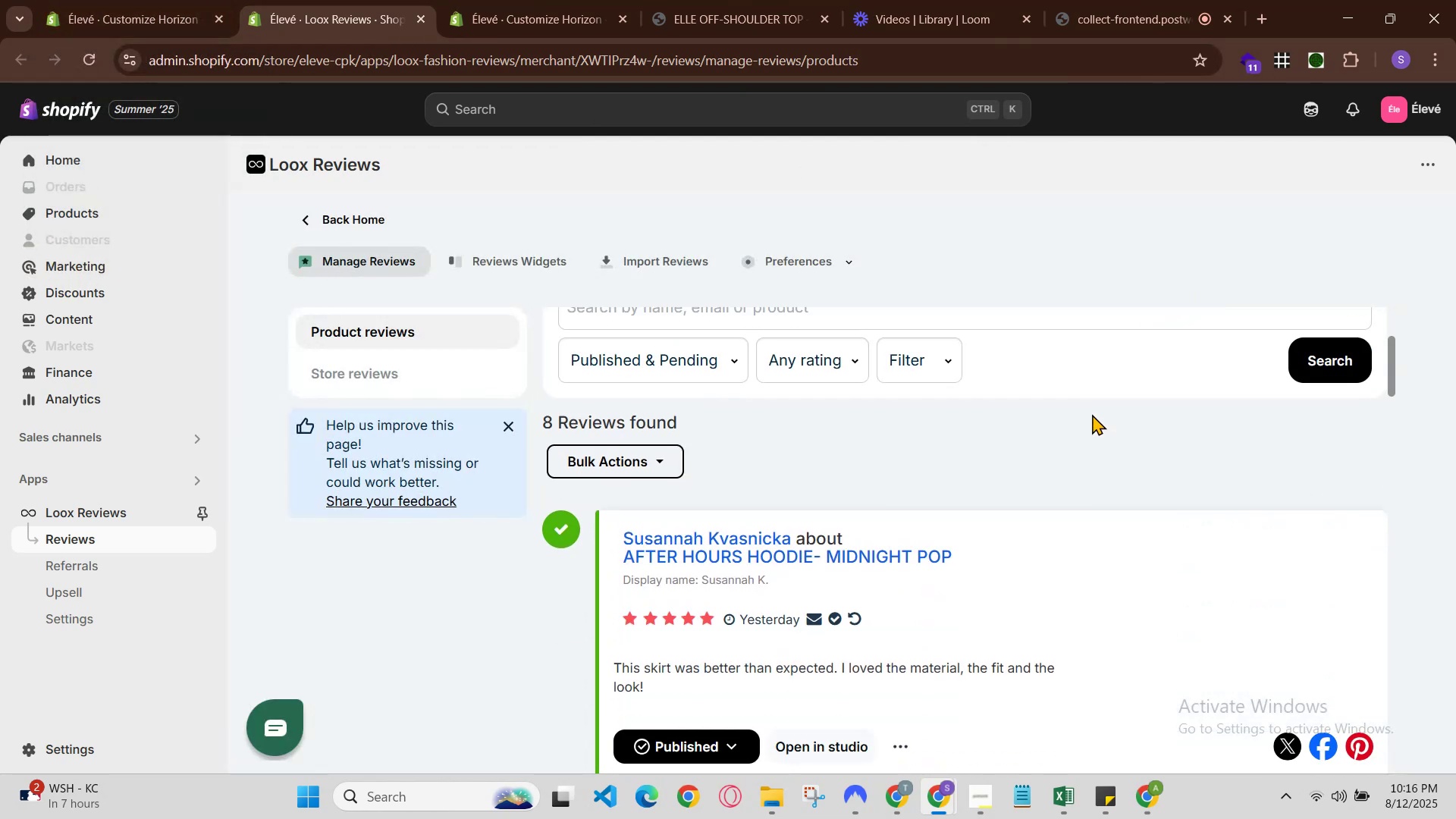 
scroll: coordinate [1092, 414], scroll_direction: up, amount: 1.0
 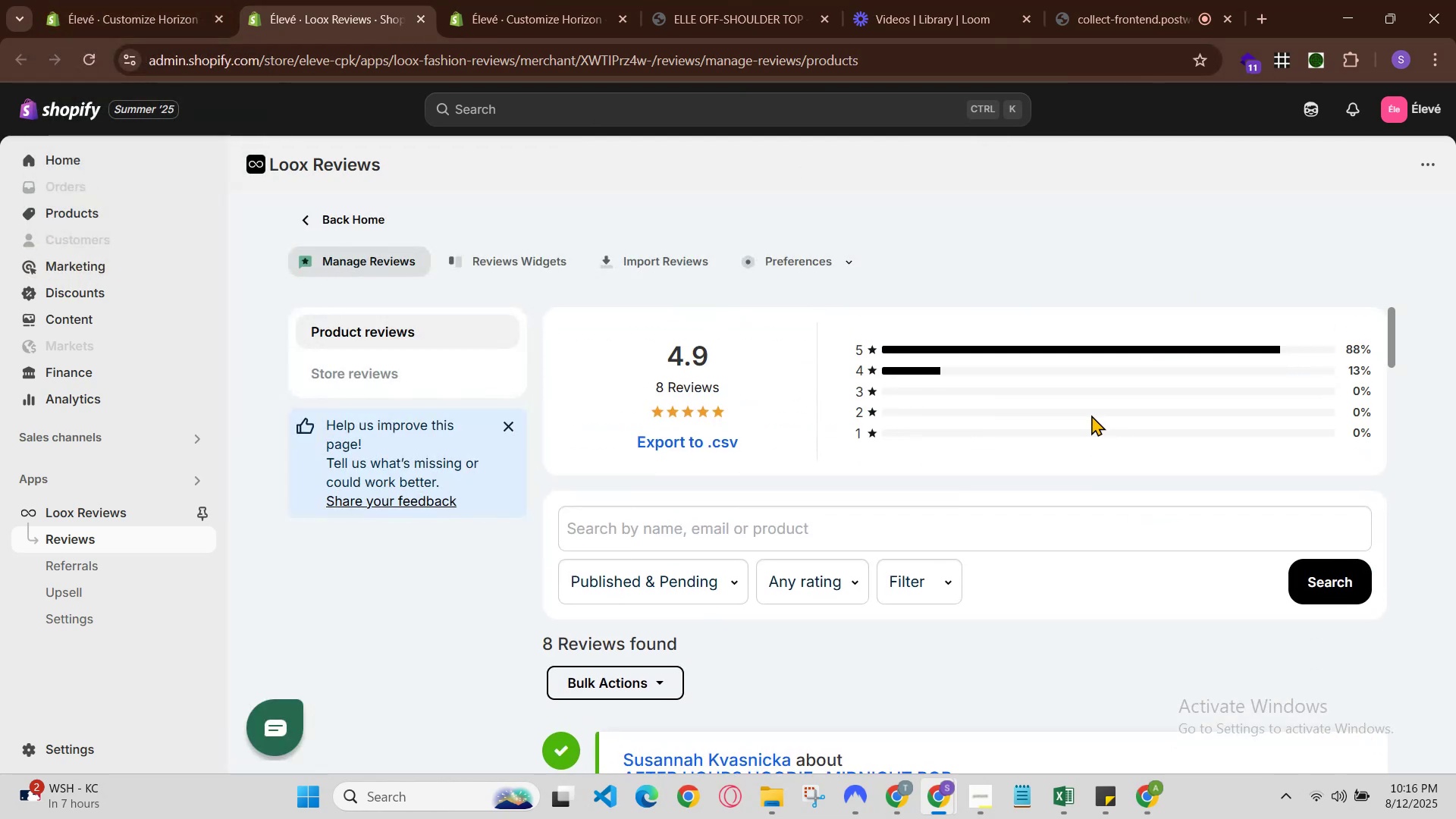 
scroll: coordinate [1024, 495], scroll_direction: down, amount: 12.0
 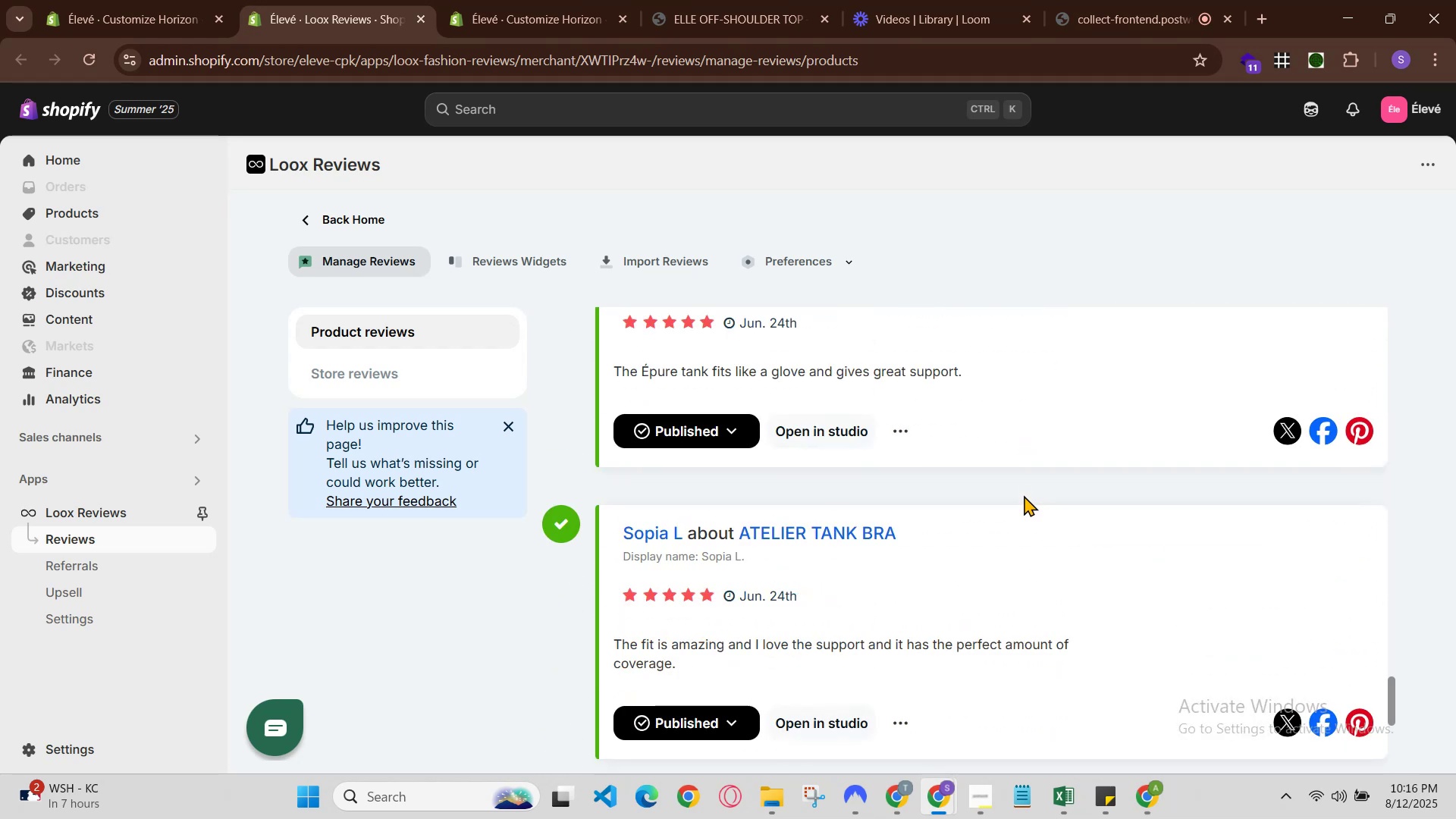 
scroll: coordinate [1024, 494], scroll_direction: down, amount: 3.0
 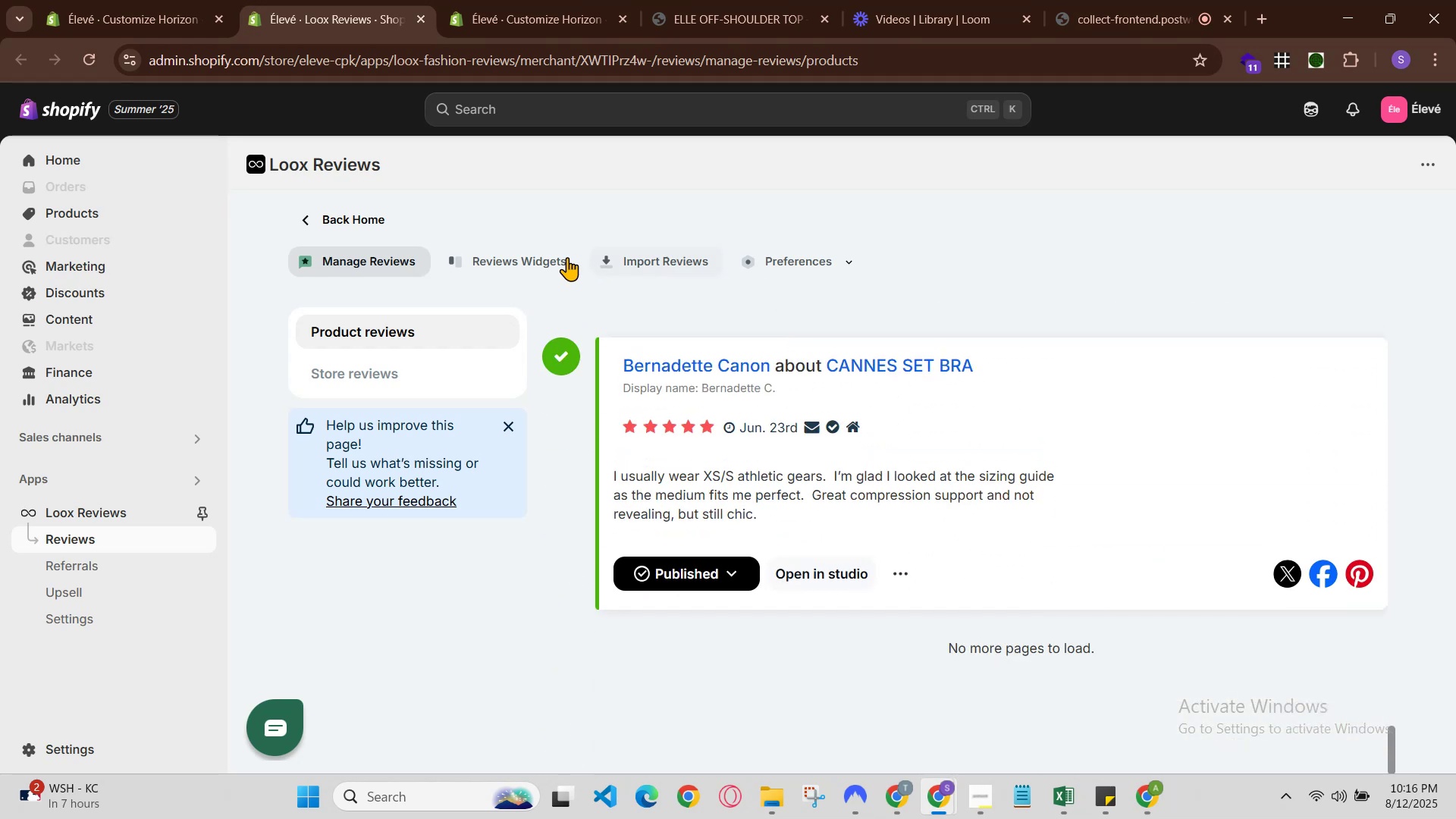 
left_click([522, 259])
 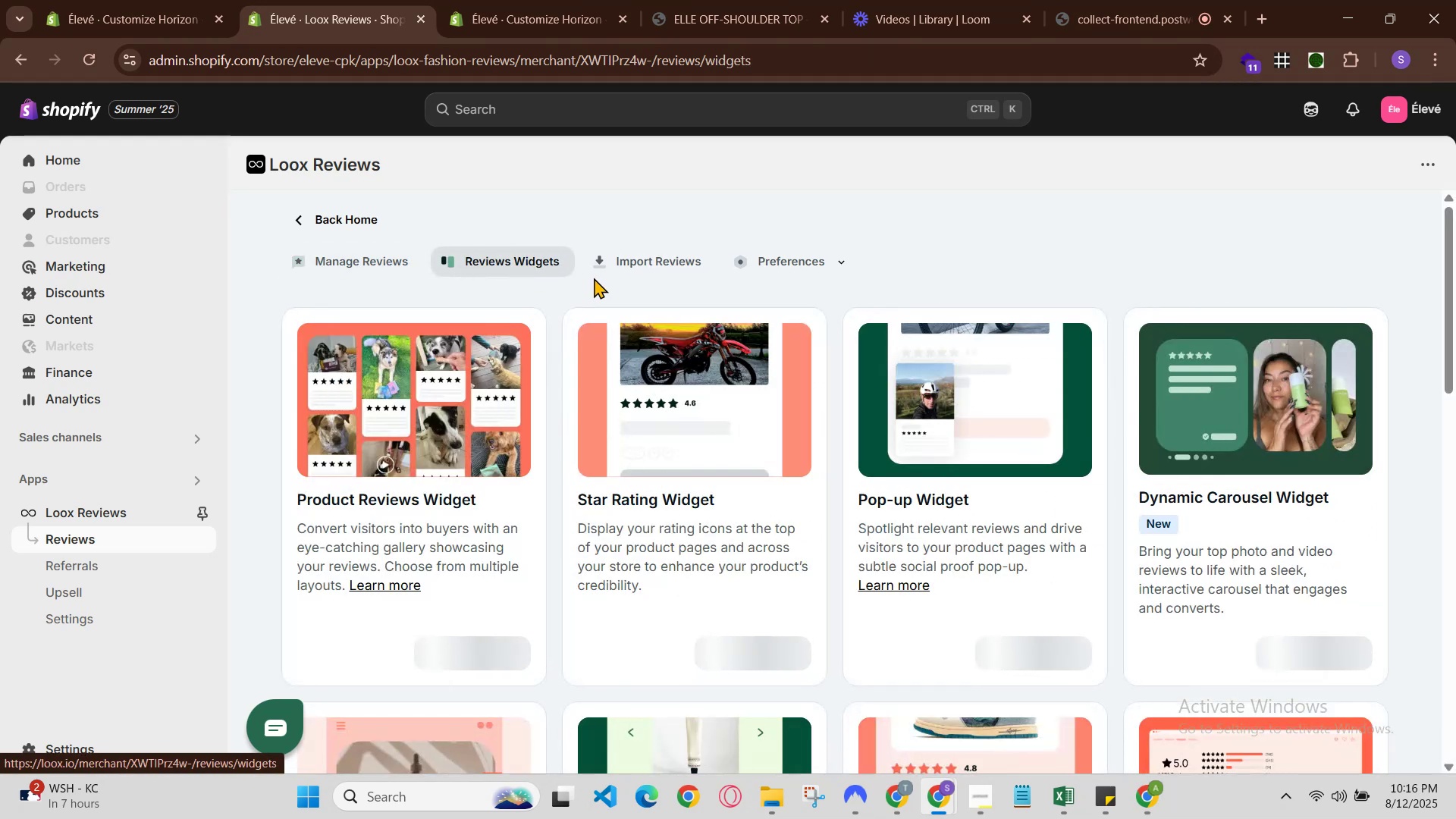 
left_click([648, 256])
 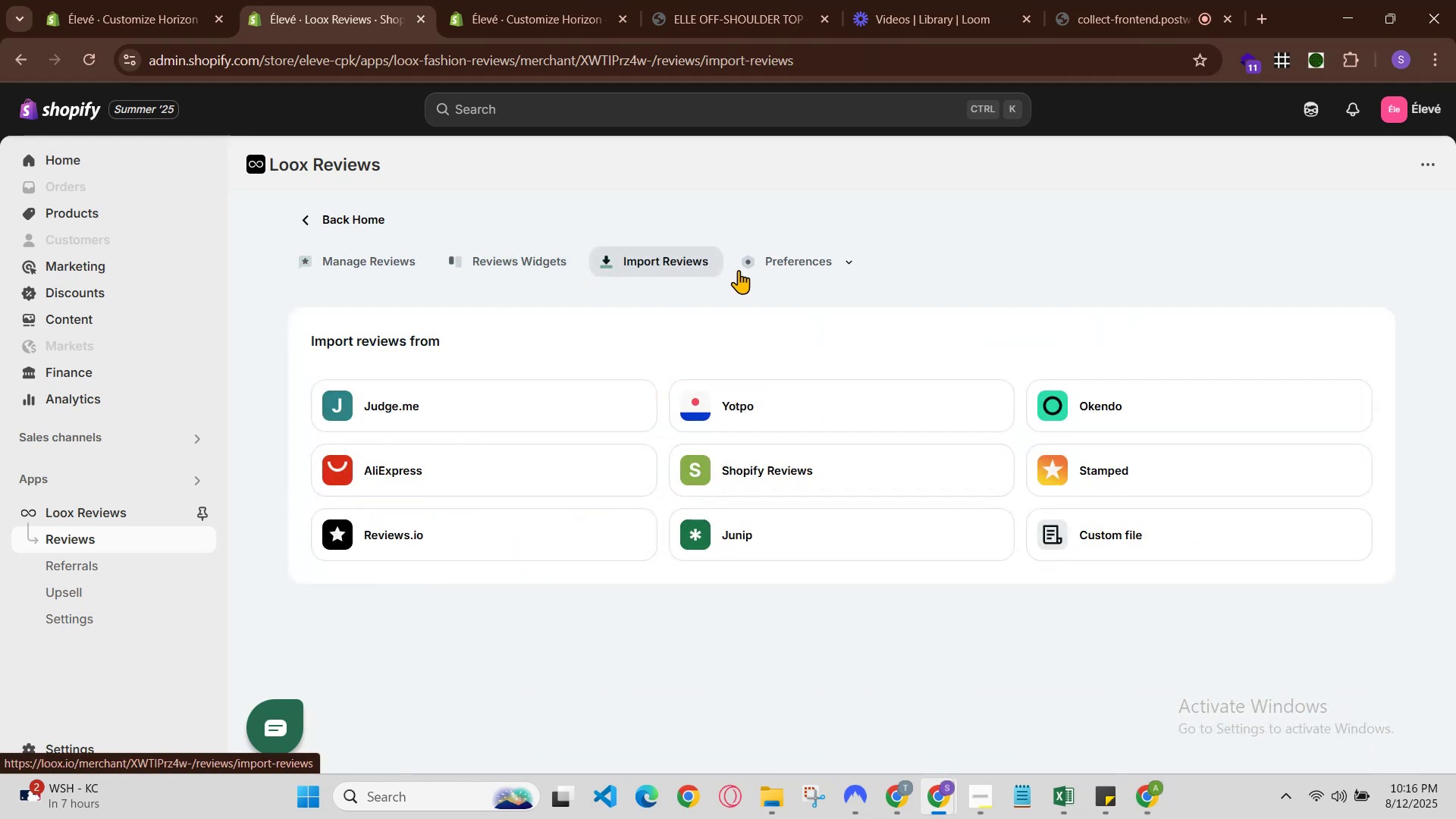 
left_click([770, 259])
 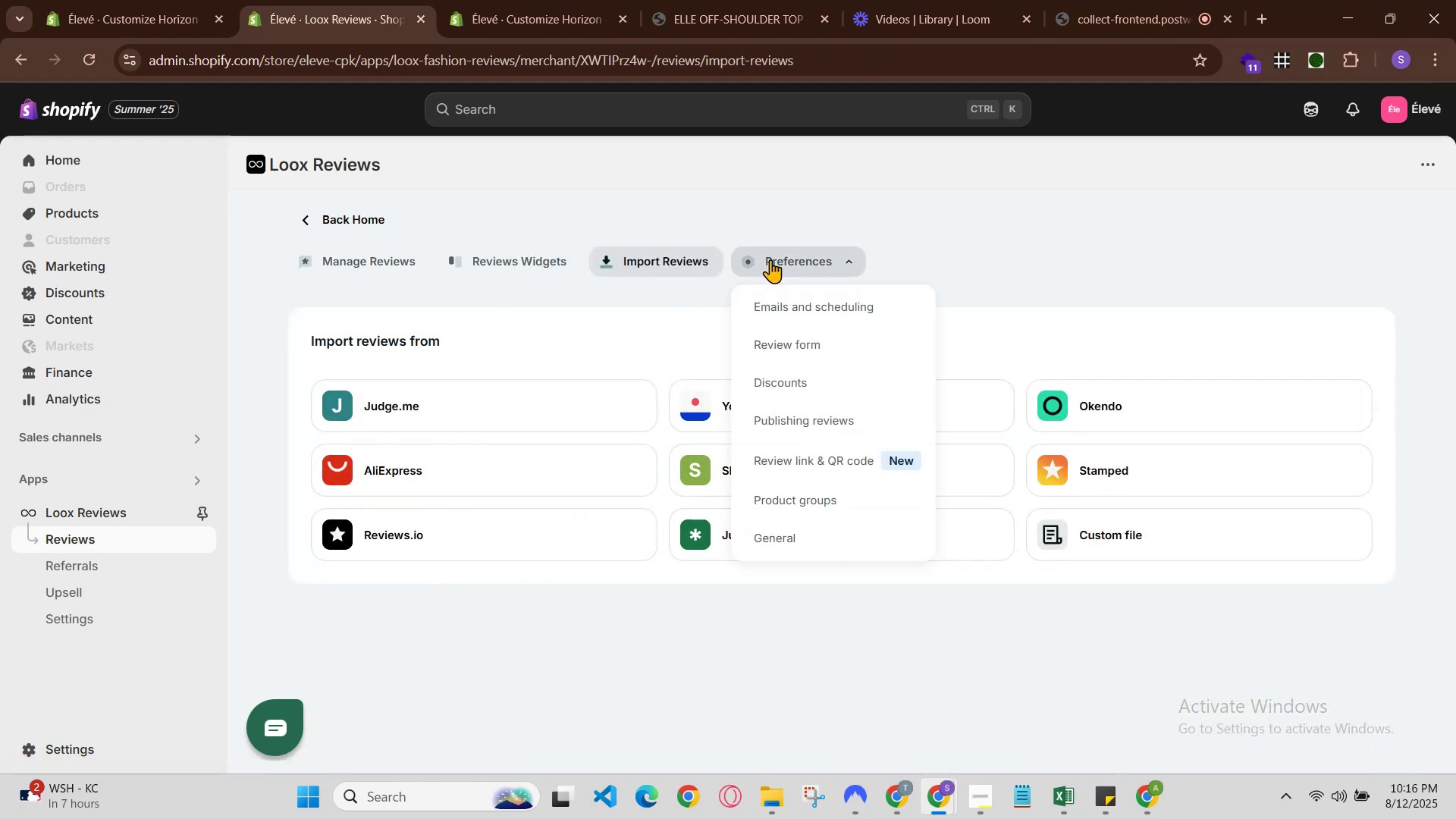 
left_click([770, 259])
 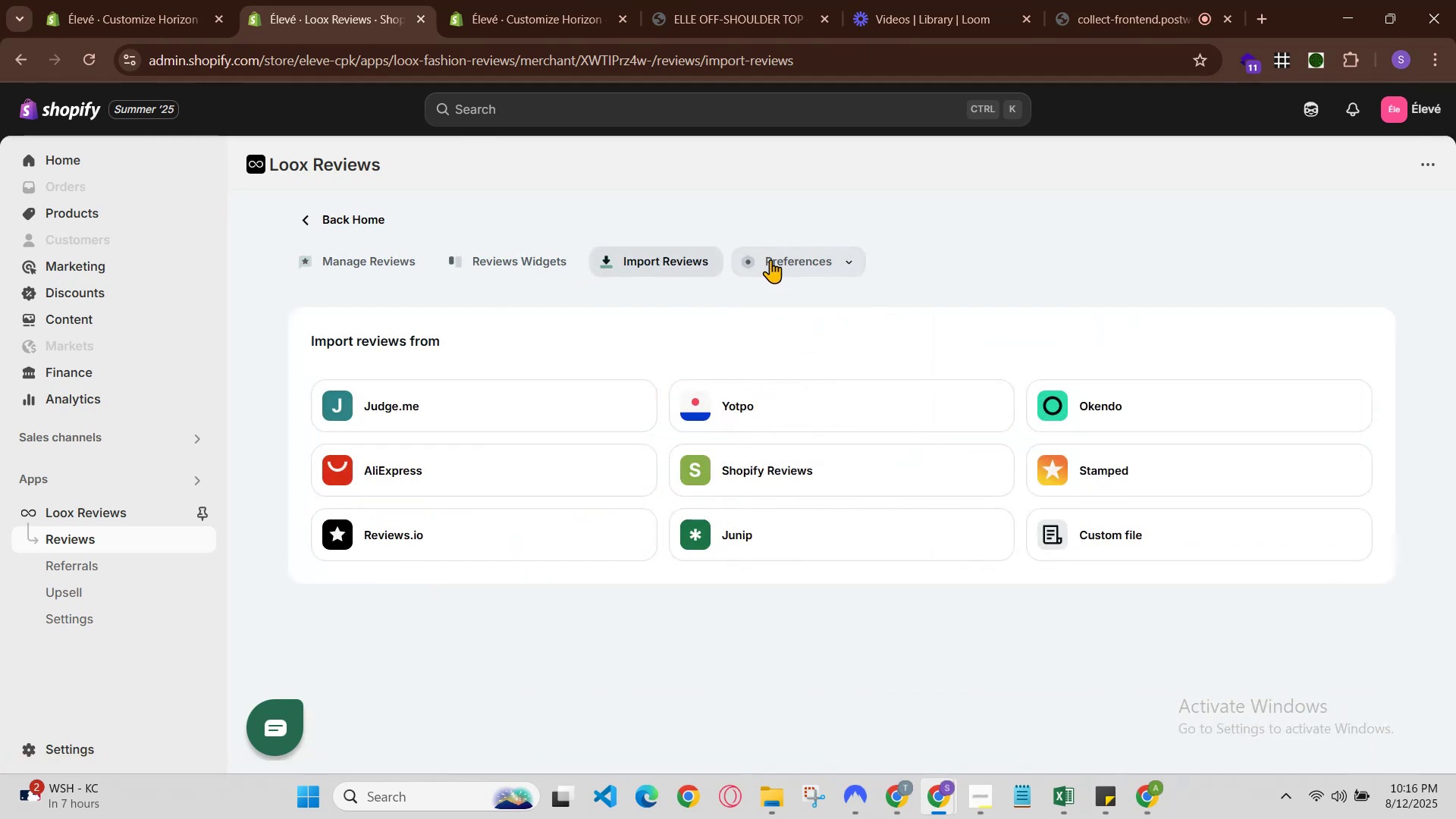 
left_click([770, 259])
 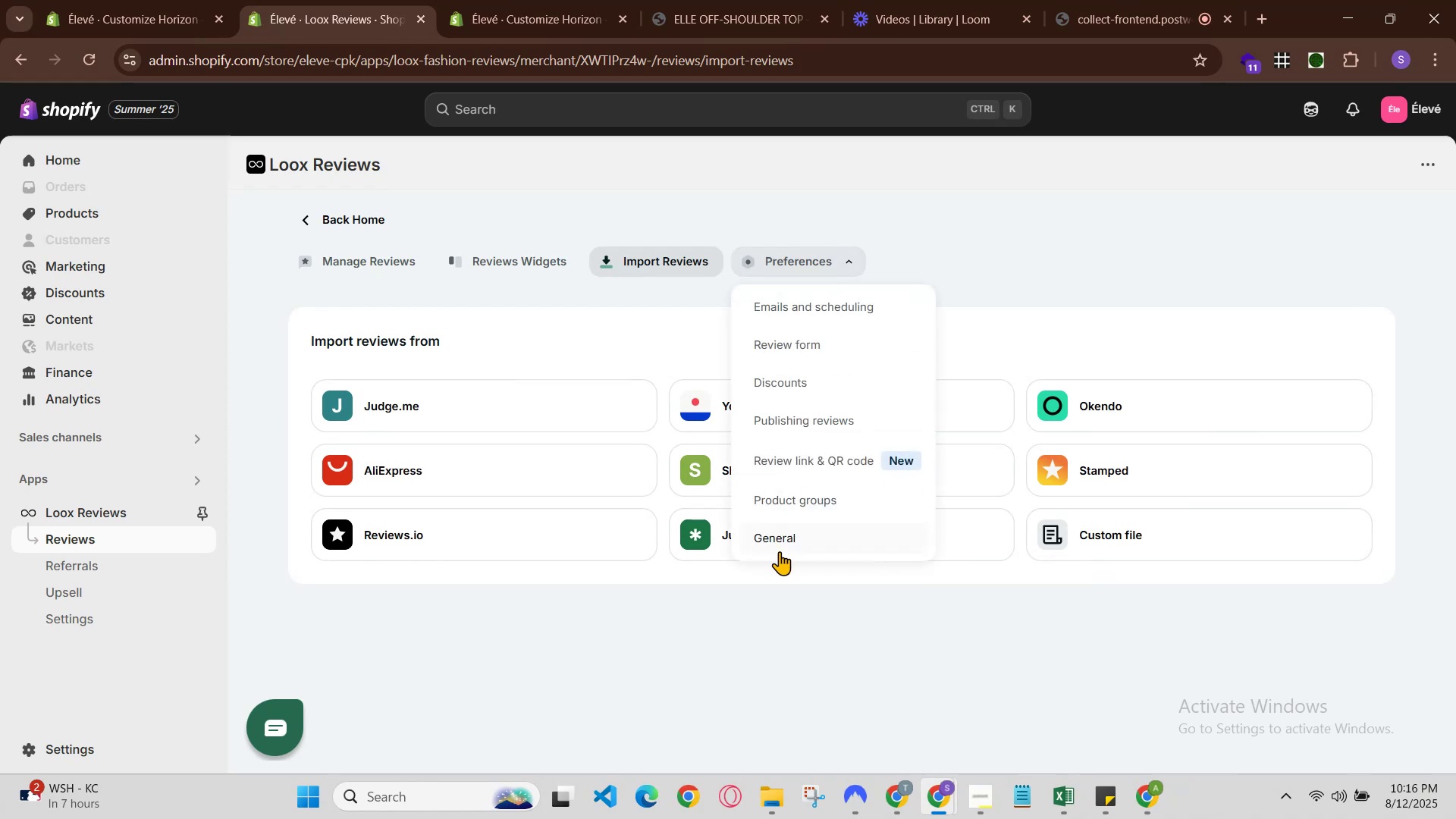 
left_click([787, 535])
 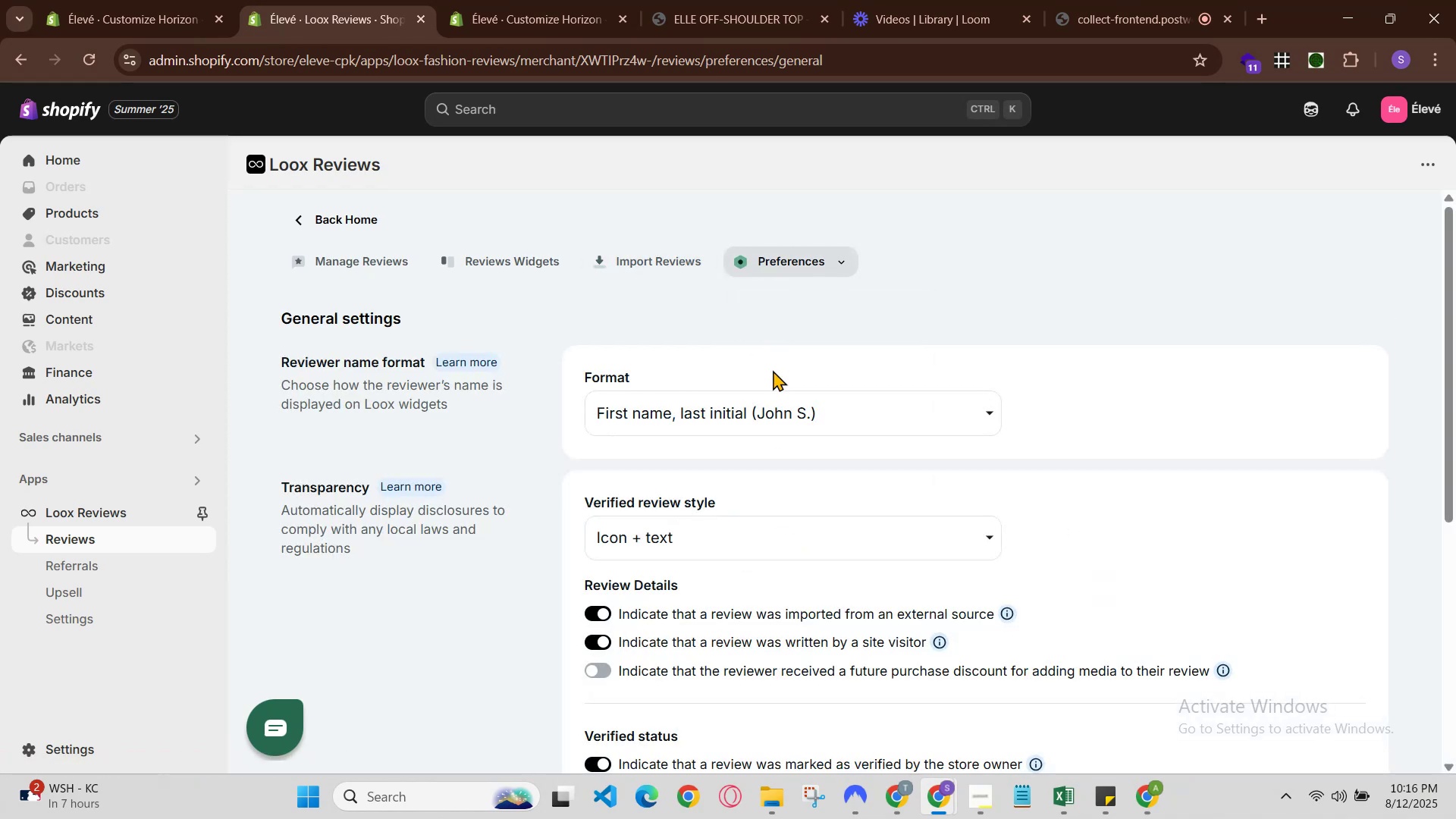 
scroll: coordinate [777, 466], scroll_direction: down, amount: 1.0
 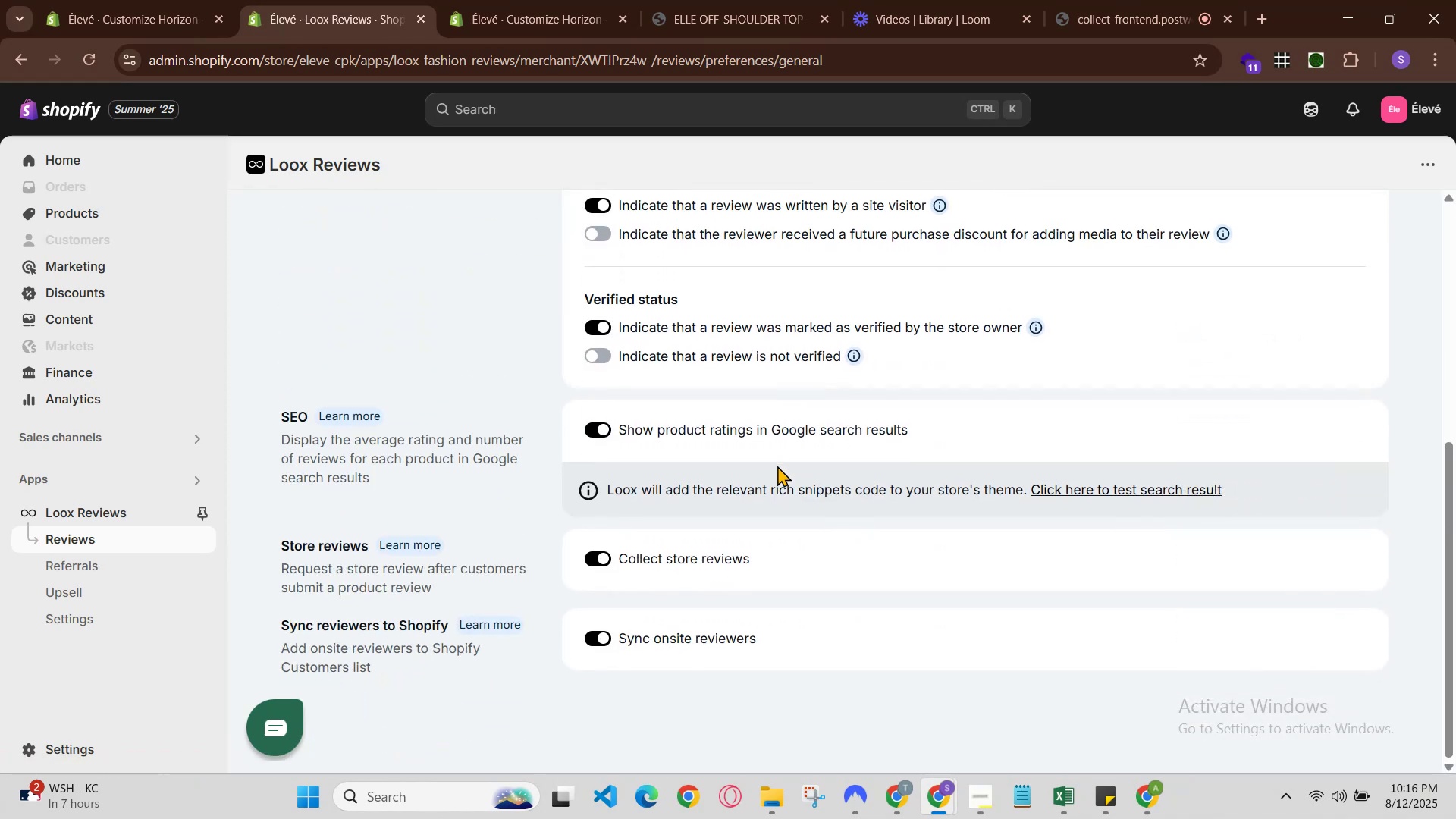 
scroll: coordinate [778, 467], scroll_direction: up, amount: 4.0
 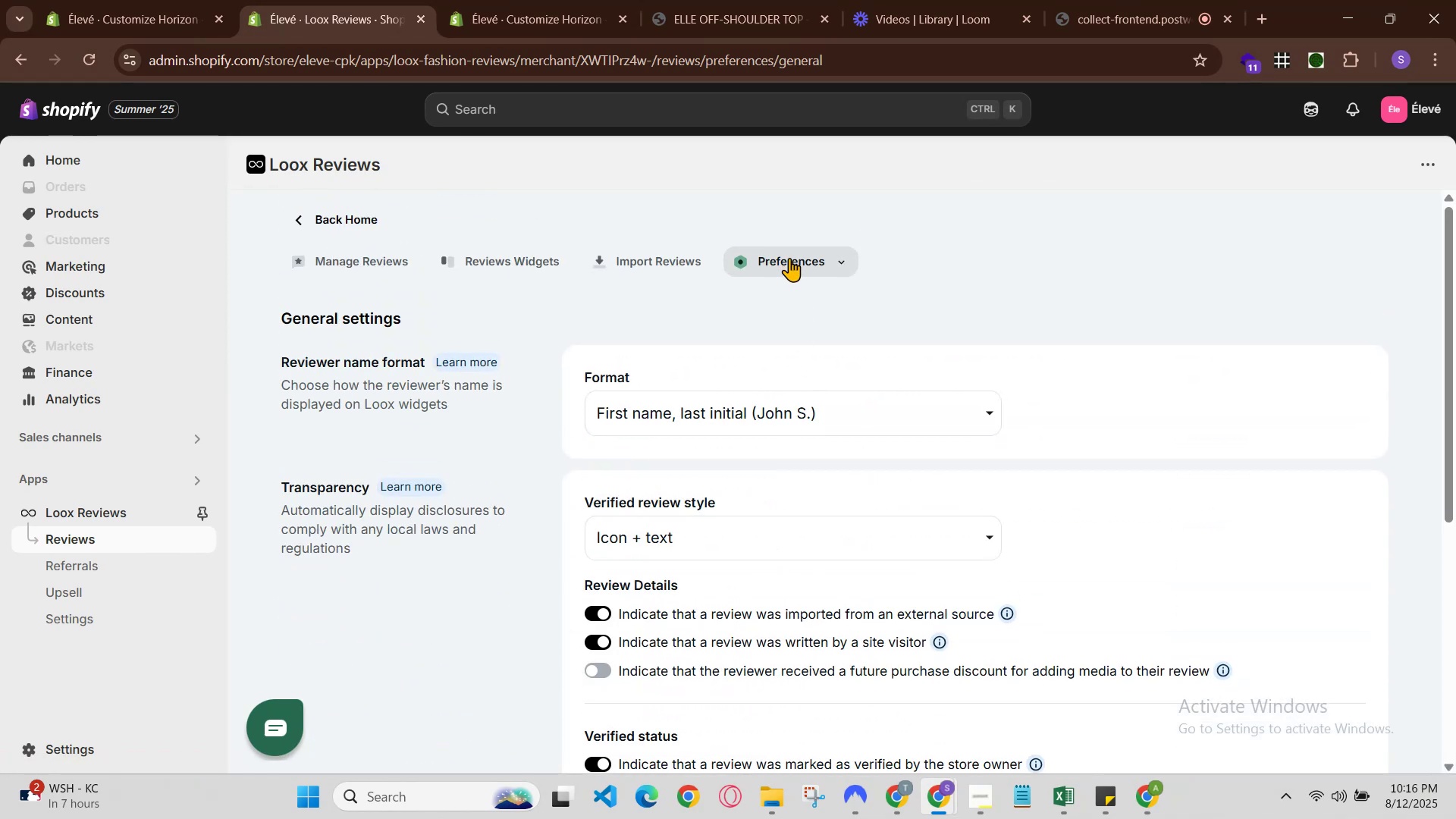 
left_click([789, 262])
 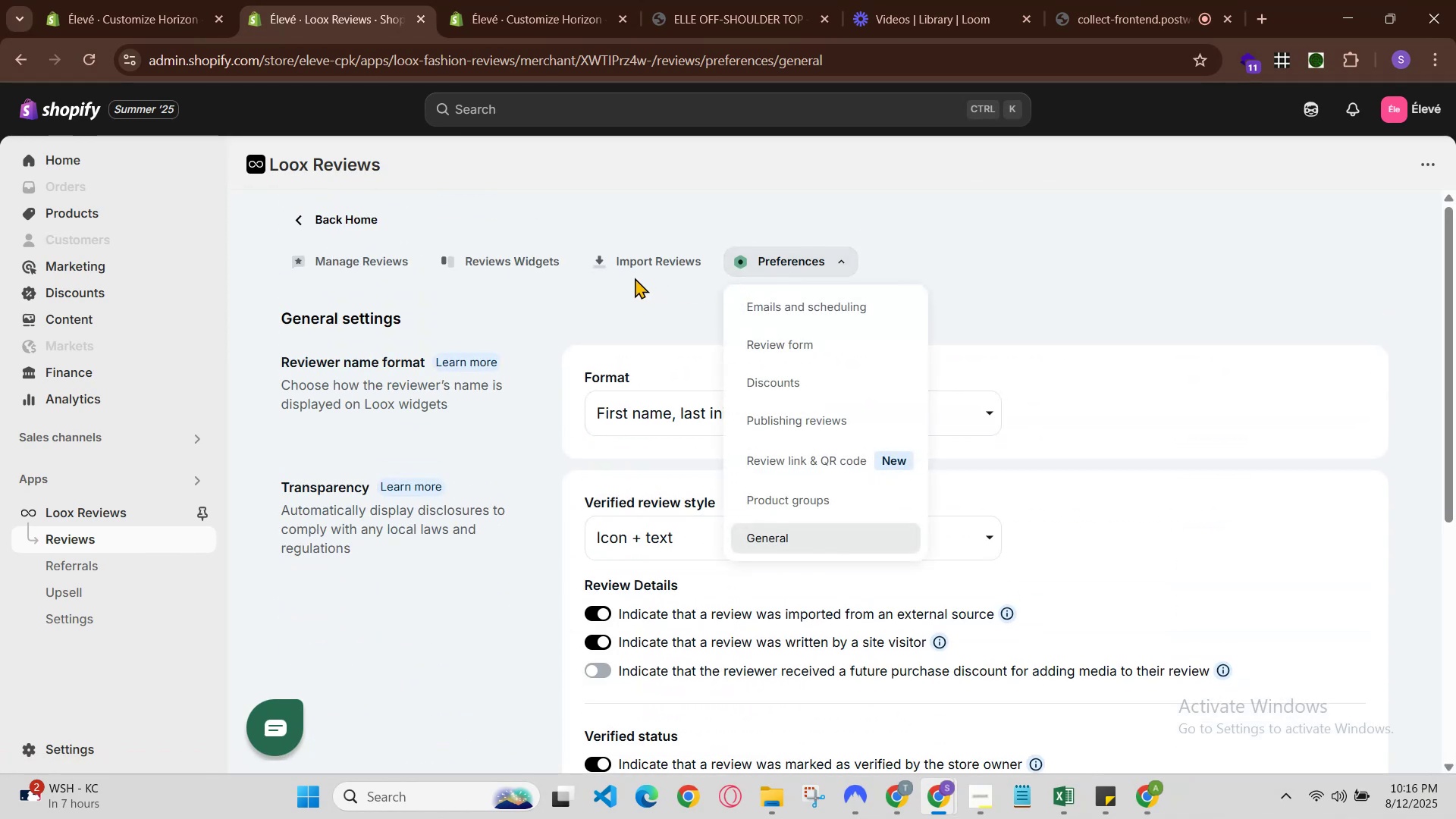 
left_click([635, 263])
 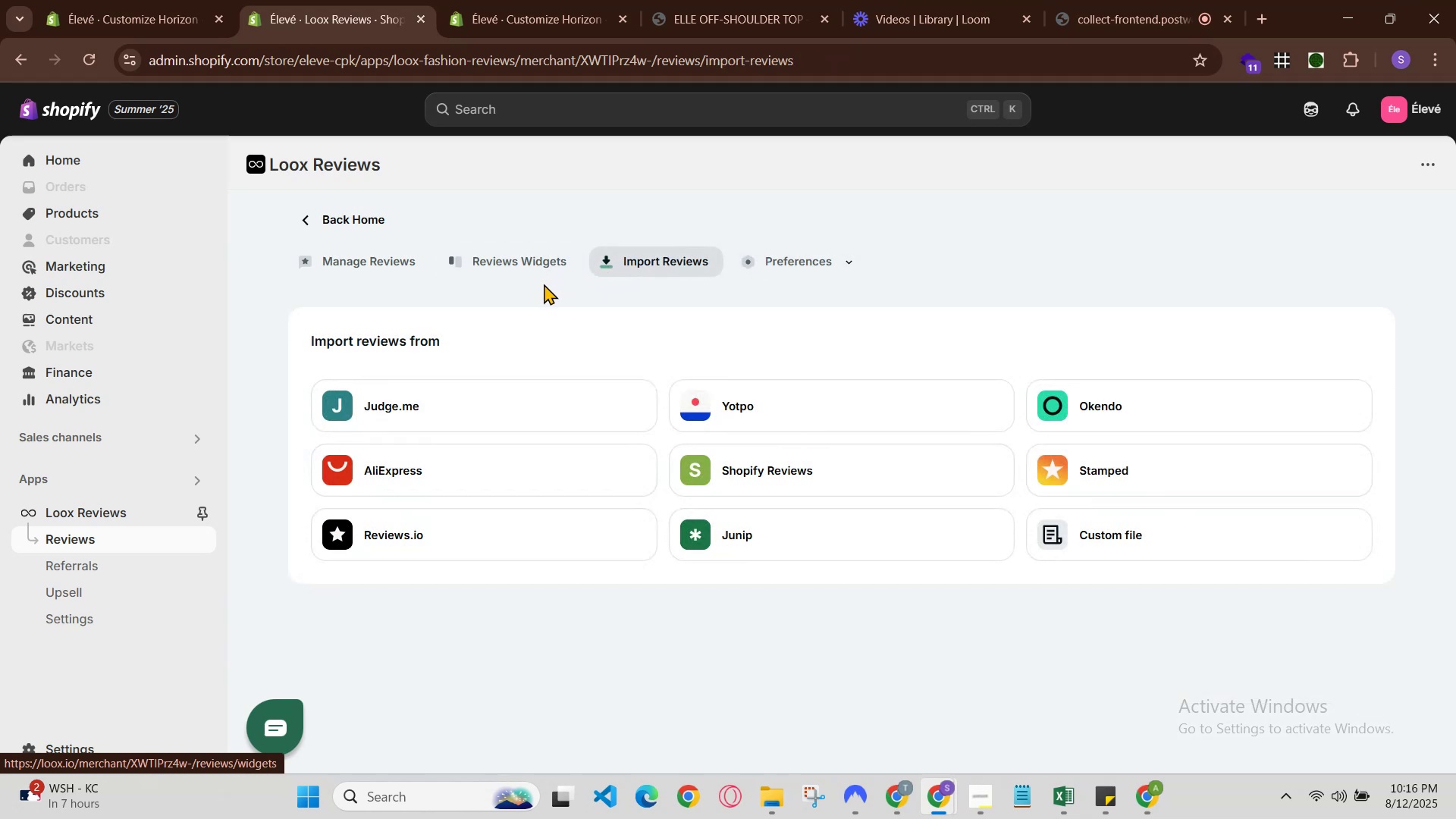 
left_click([548, 267])
 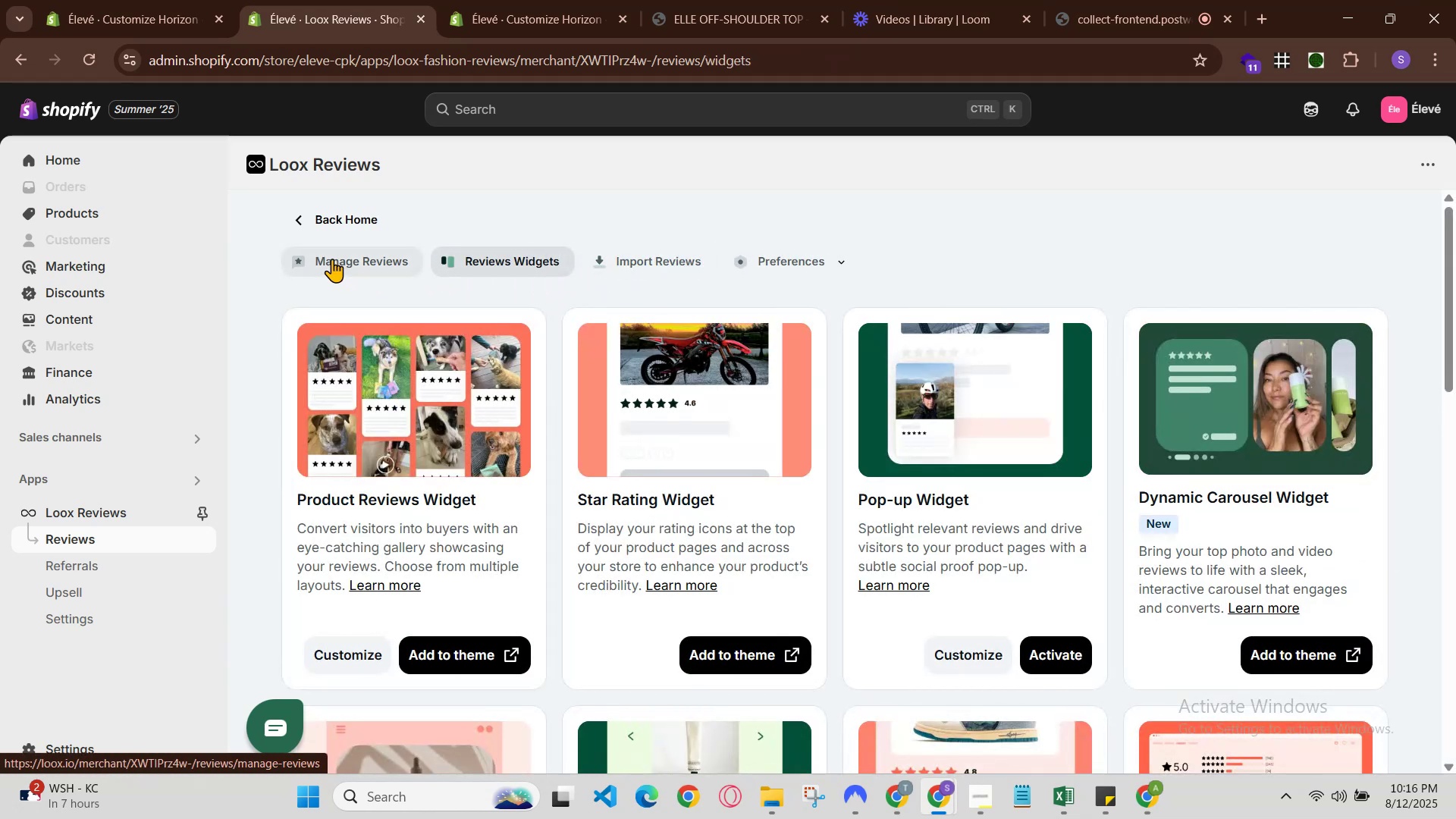 
left_click([332, 259])
 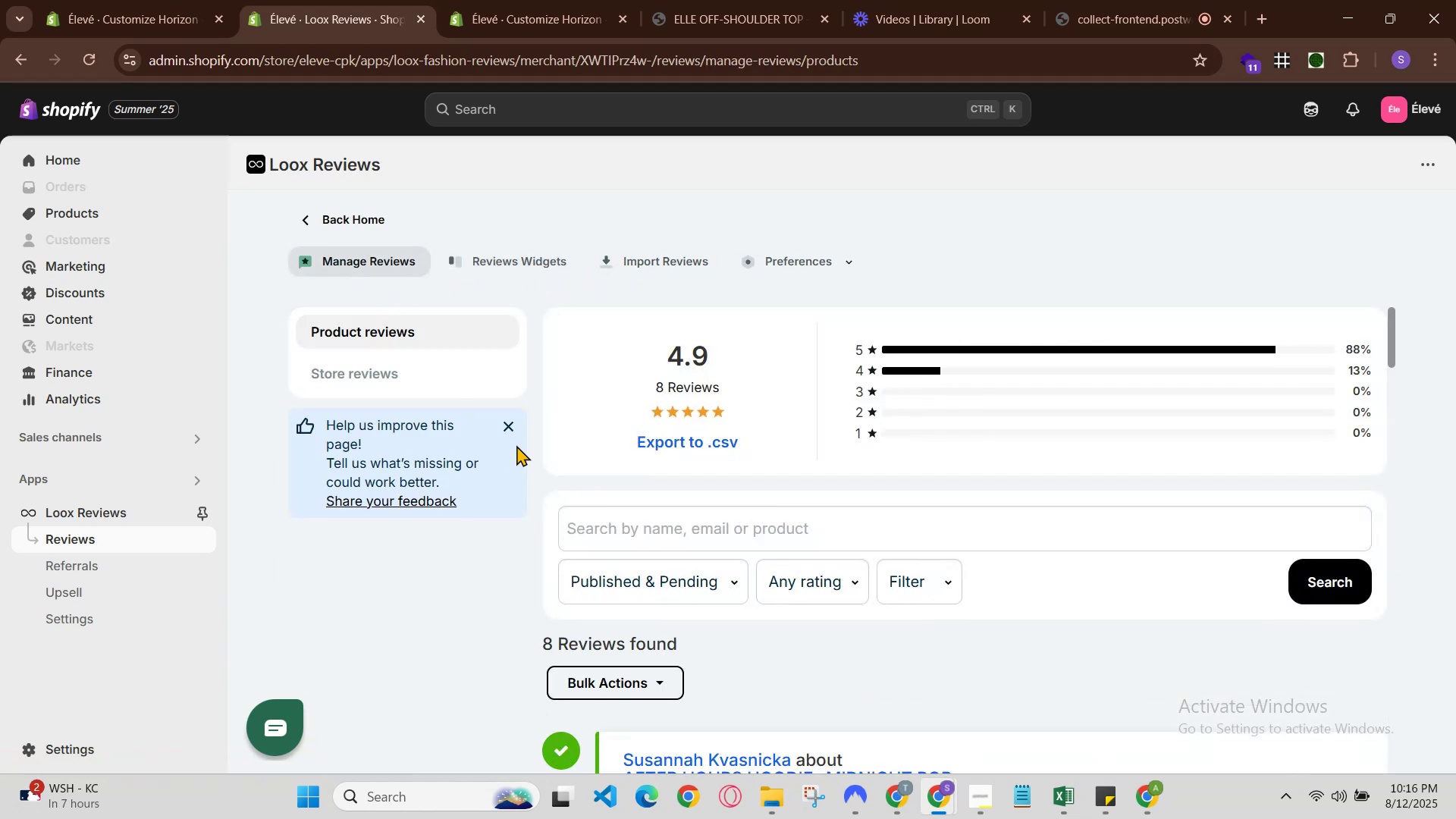 
left_click([500, 428])
 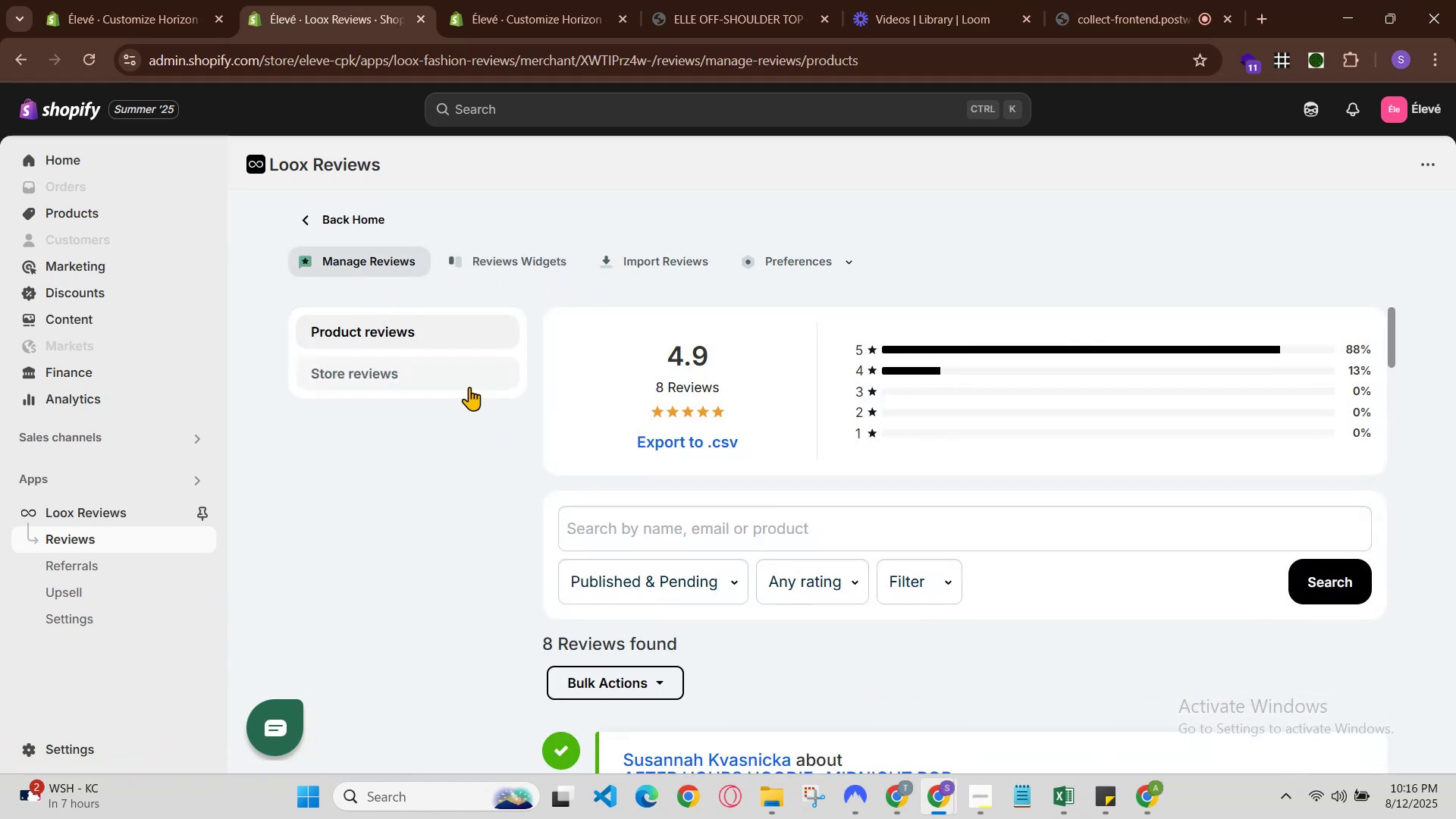 
left_click([458, 375])
 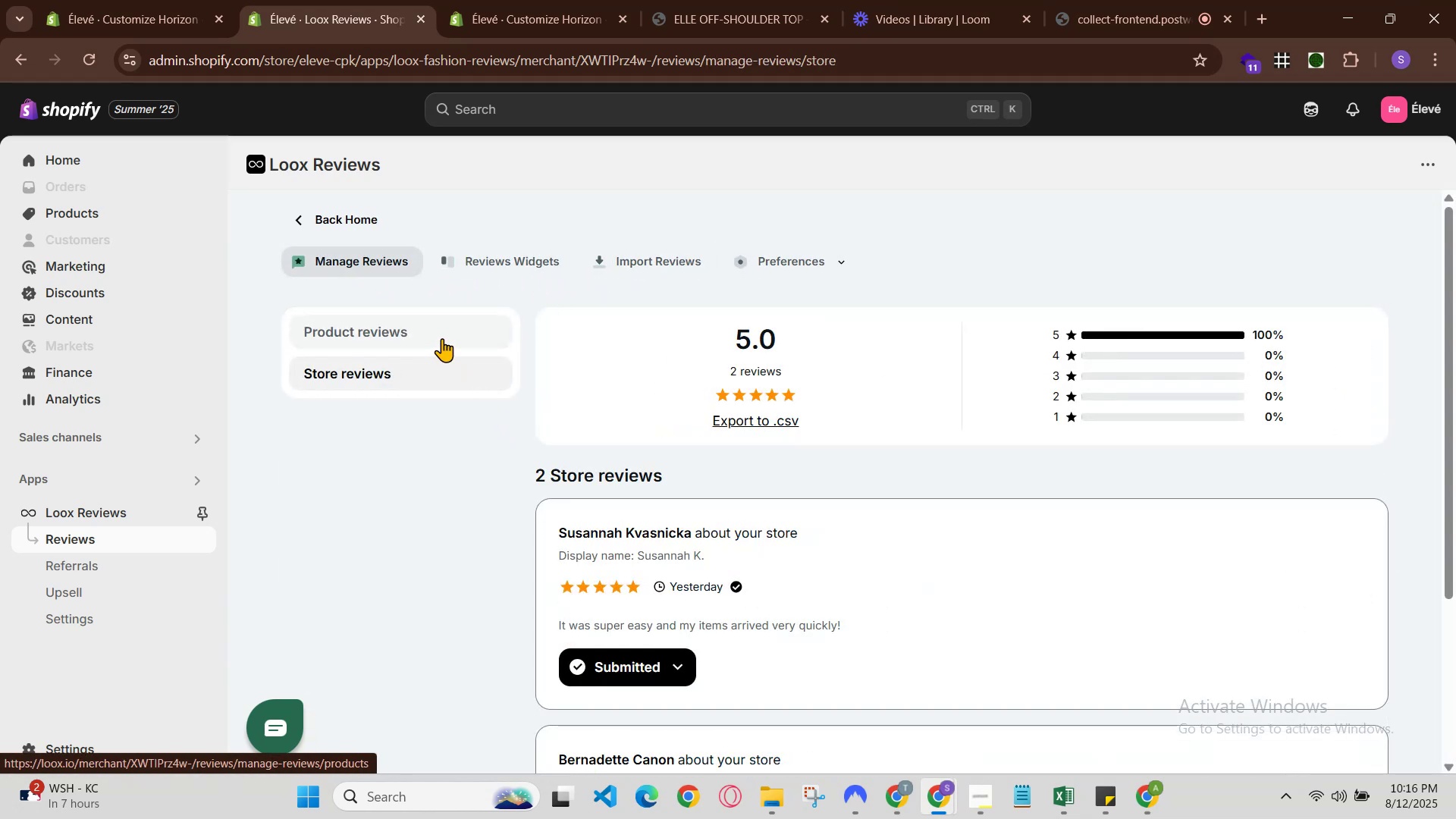 
left_click([442, 338])
 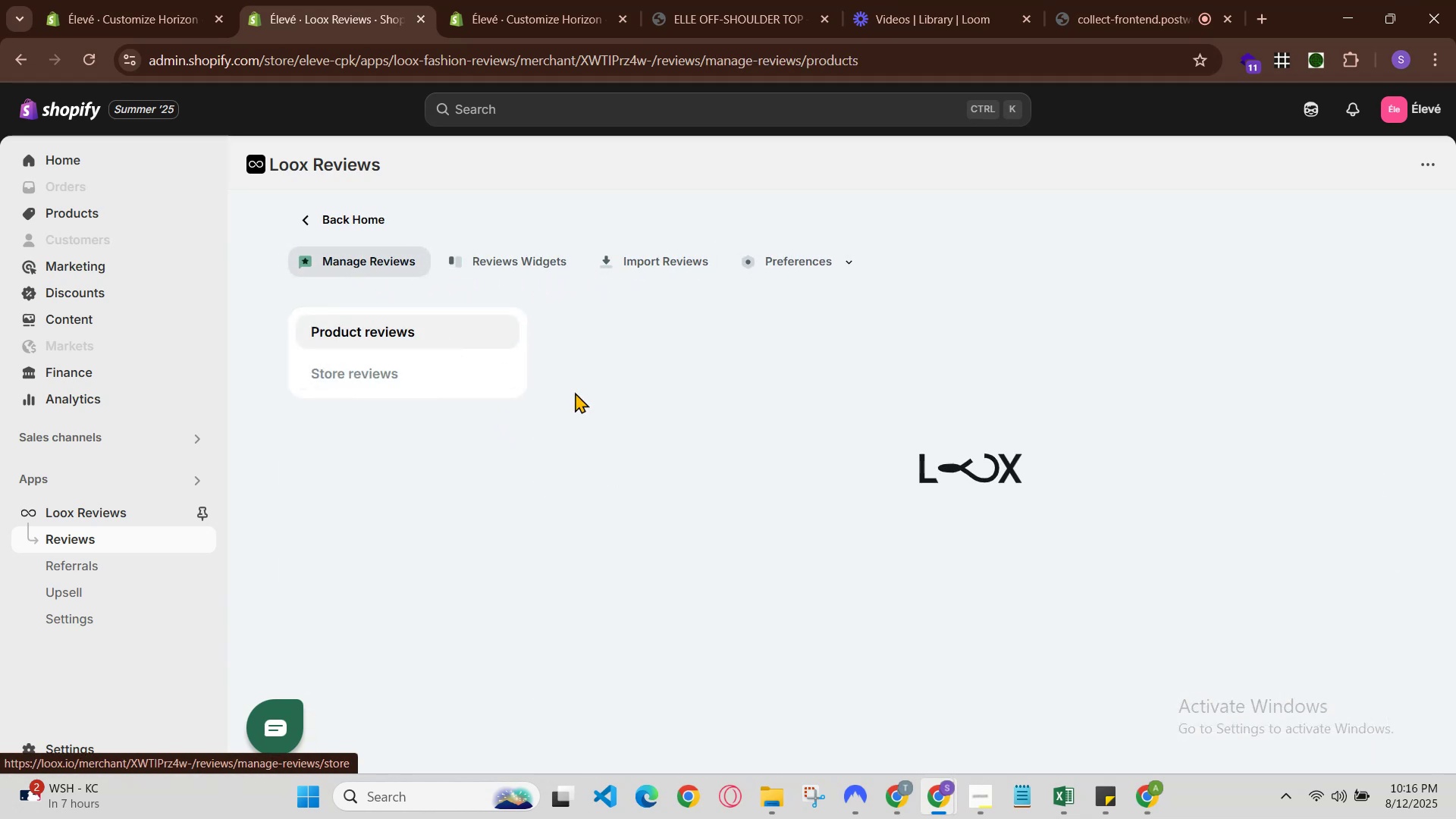 
scroll: coordinate [836, 546], scroll_direction: down, amount: 7.0
 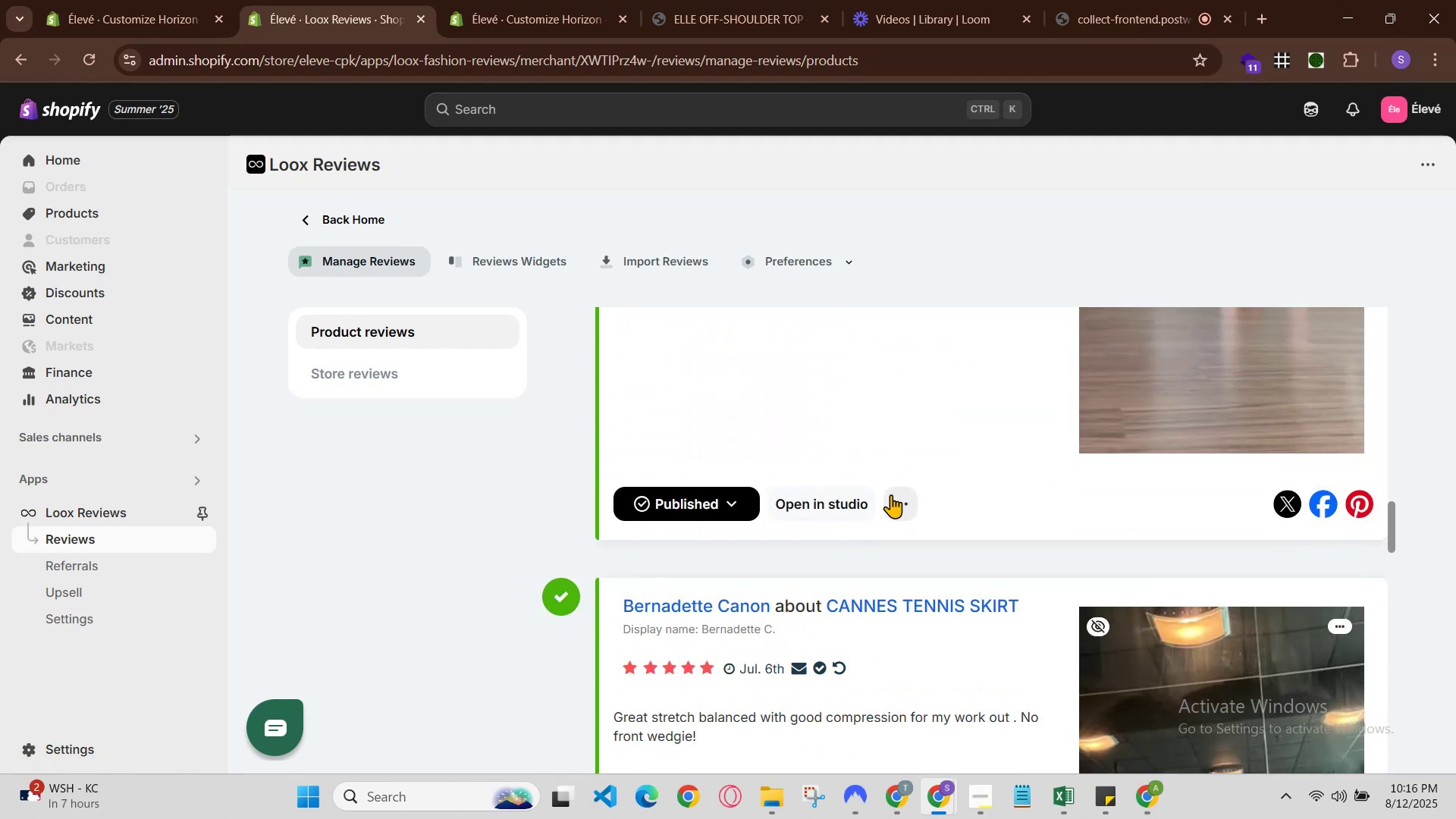 
left_click([912, 507])
 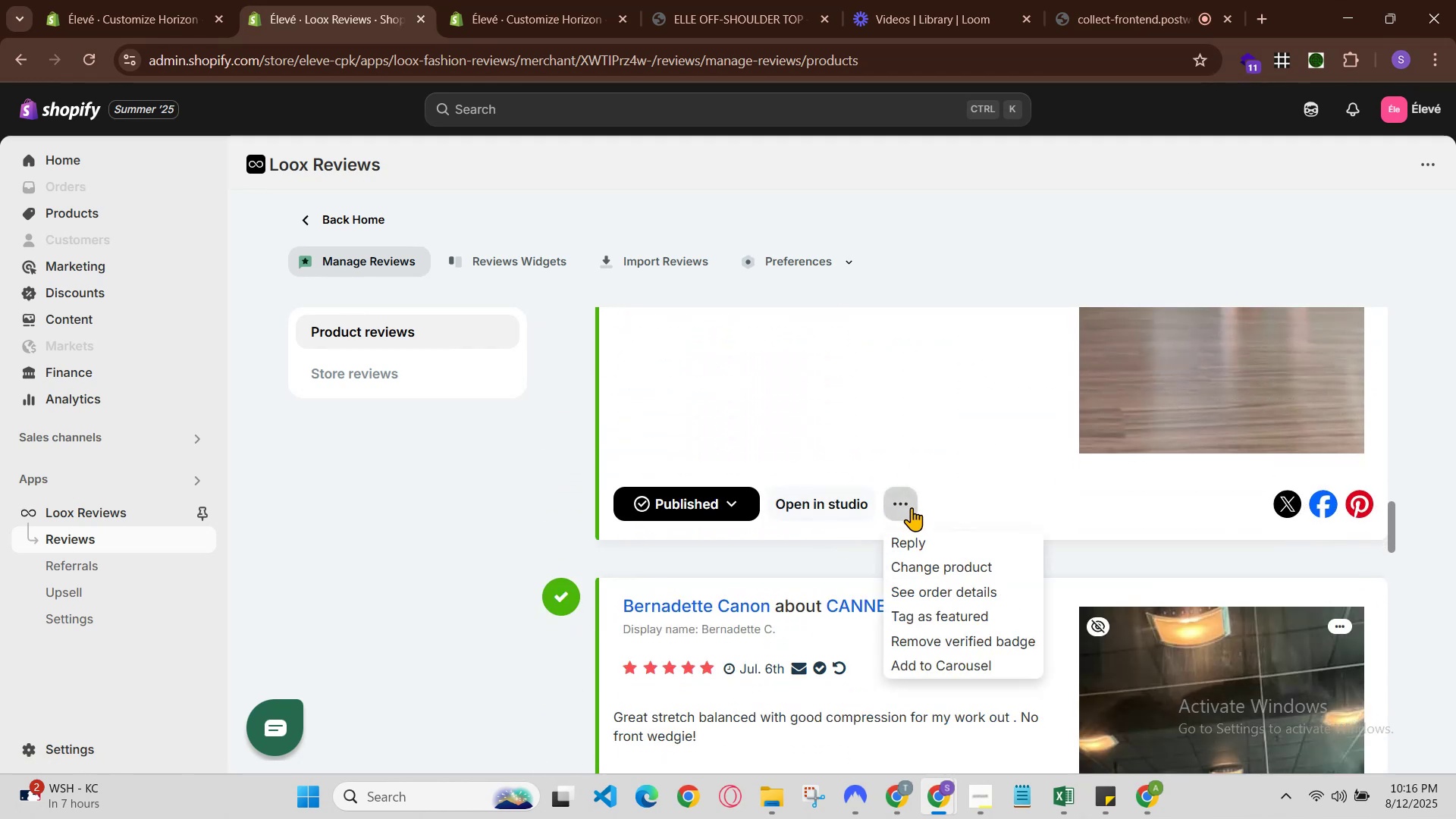 
left_click([912, 507])
 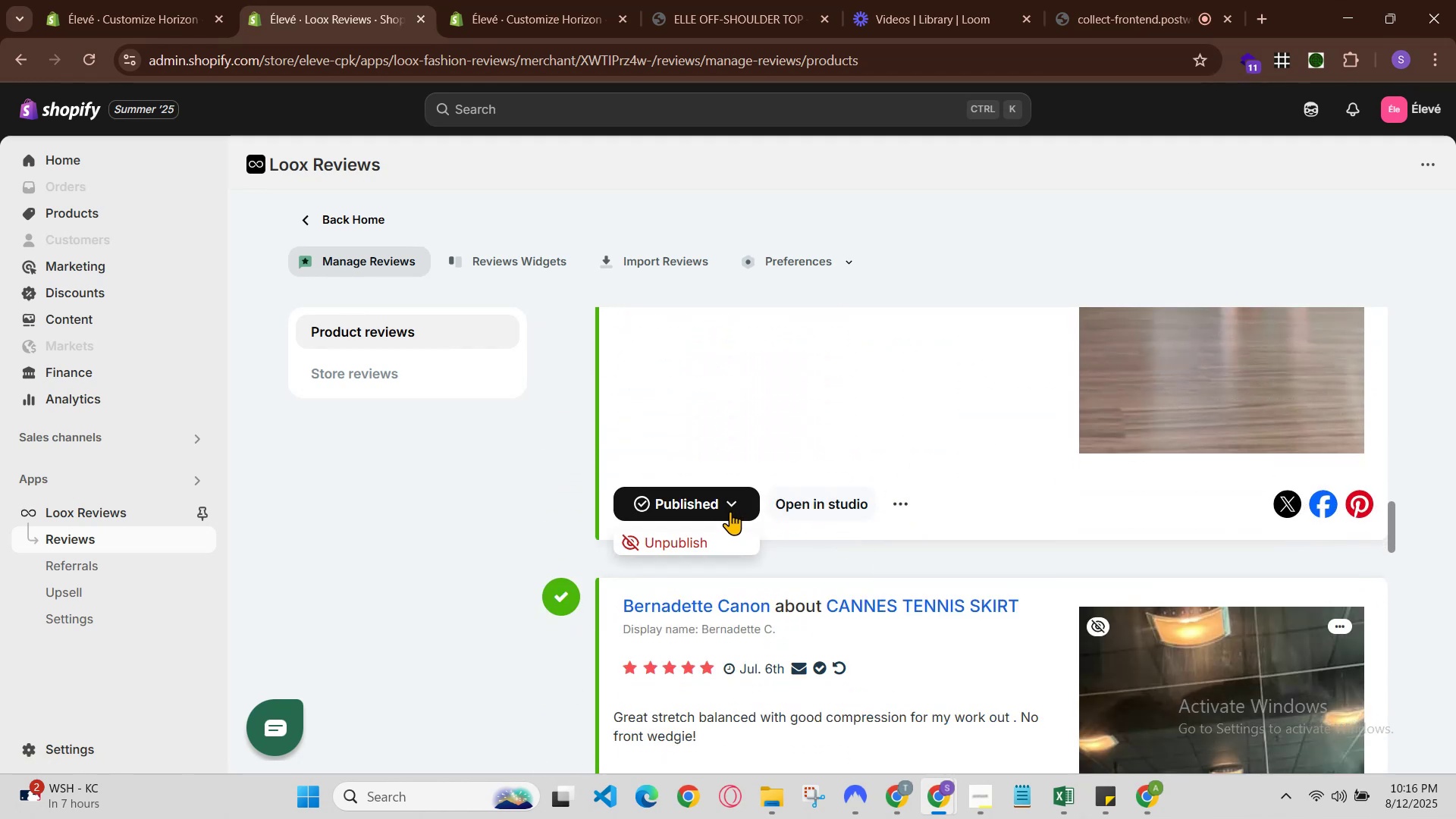 
left_click([730, 511])
 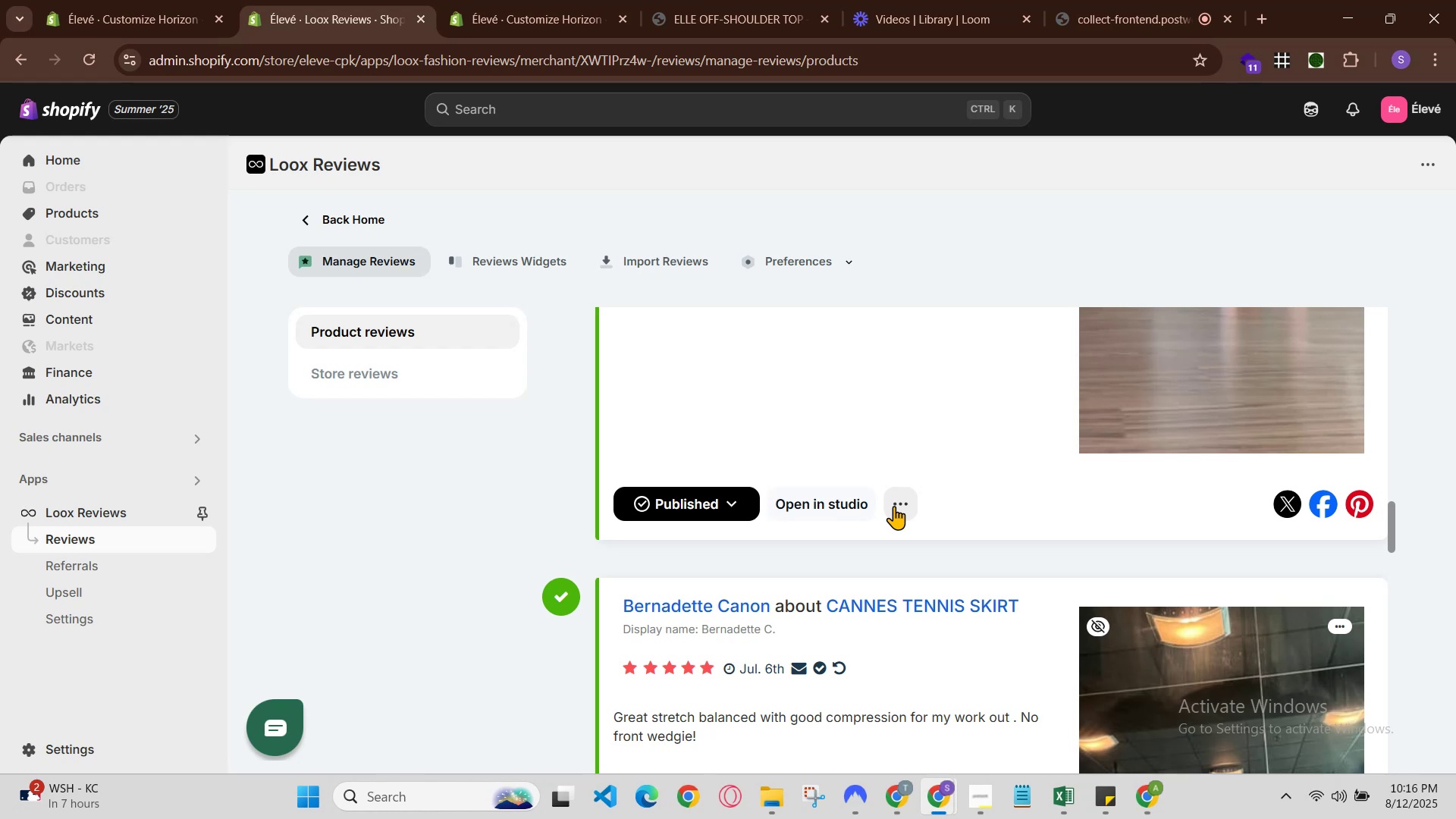 
left_click([894, 506])
 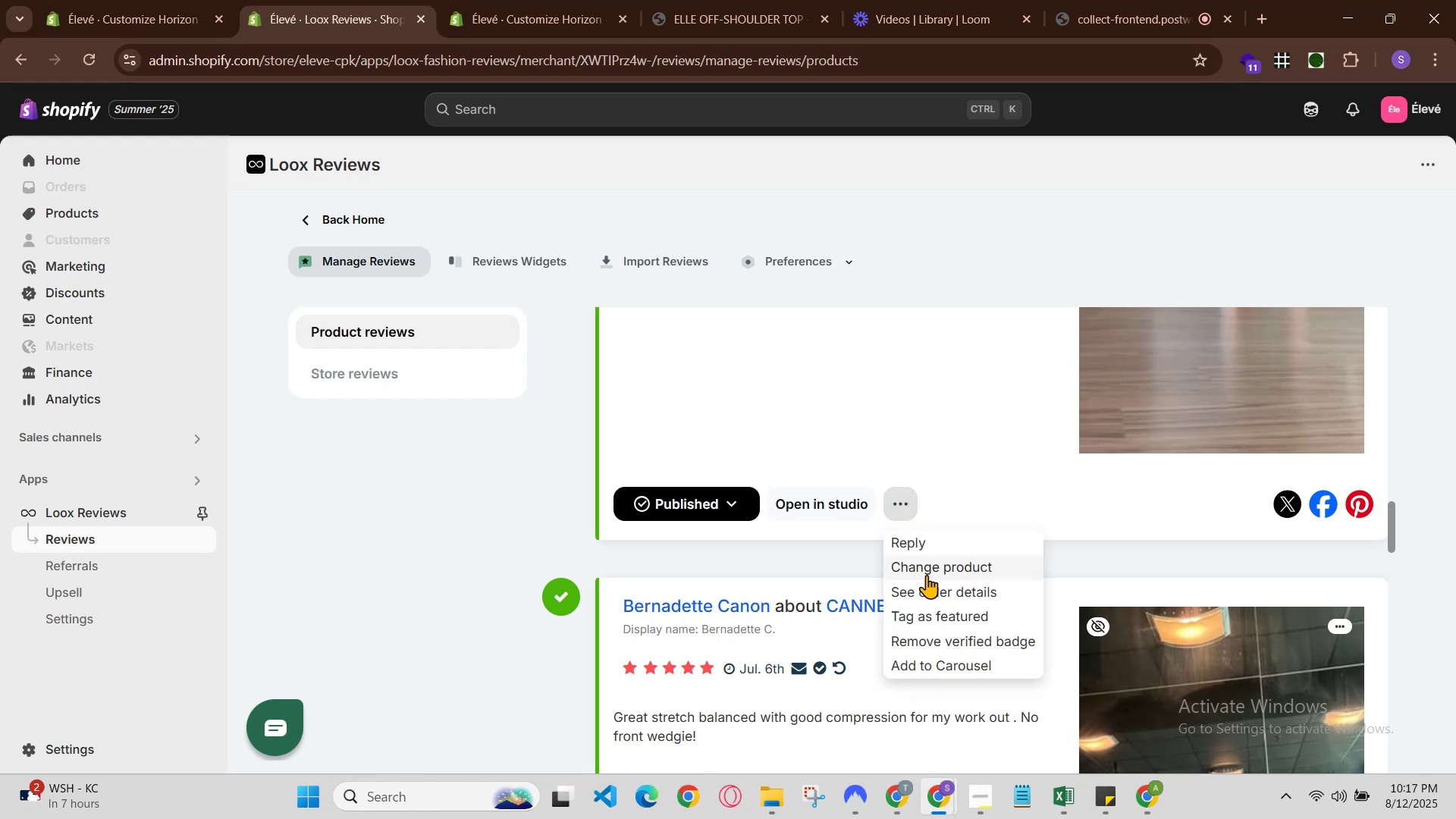 
scroll: coordinate [927, 576], scroll_direction: none, amount: 0.0
 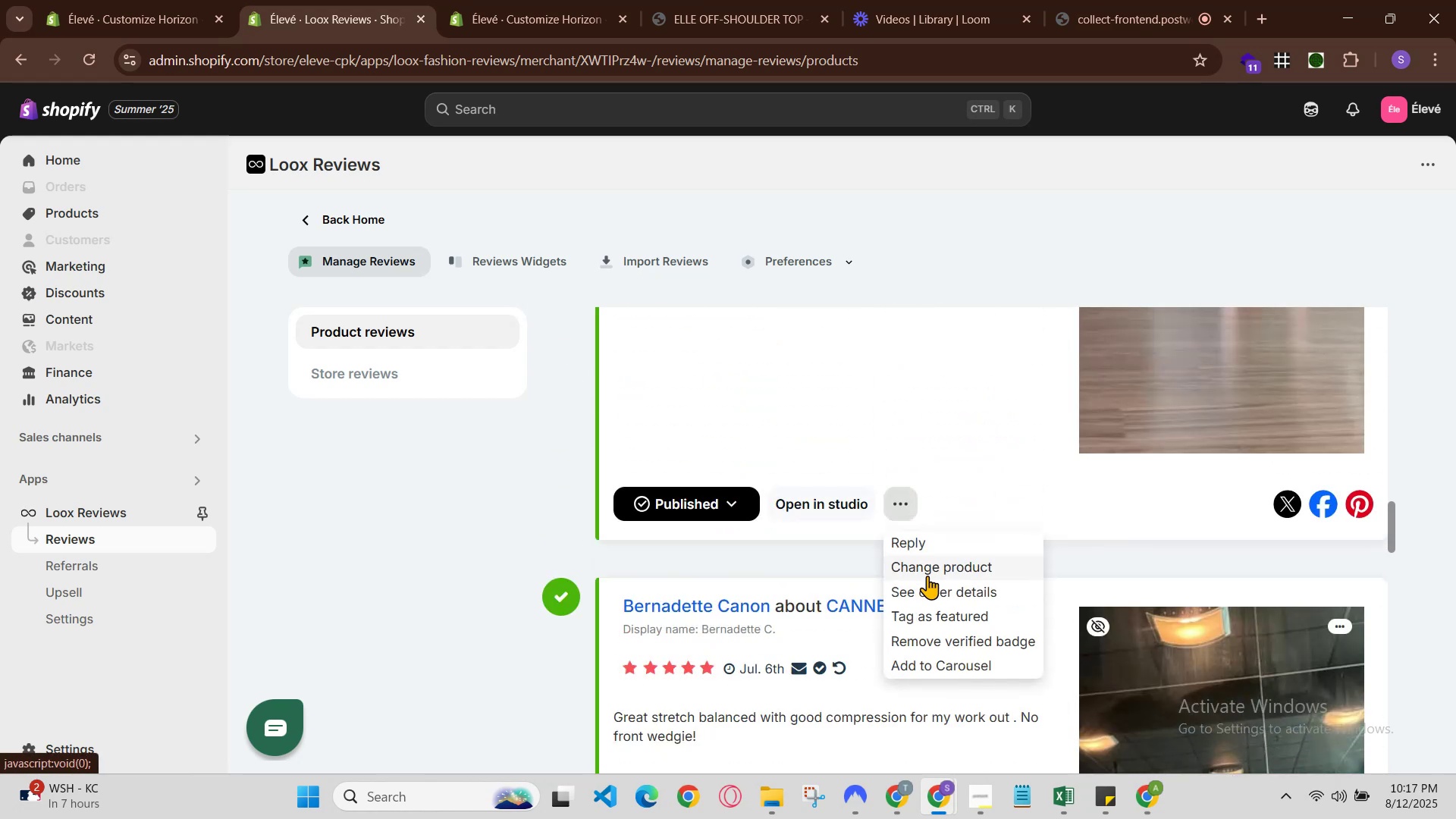 
left_click([927, 576])
 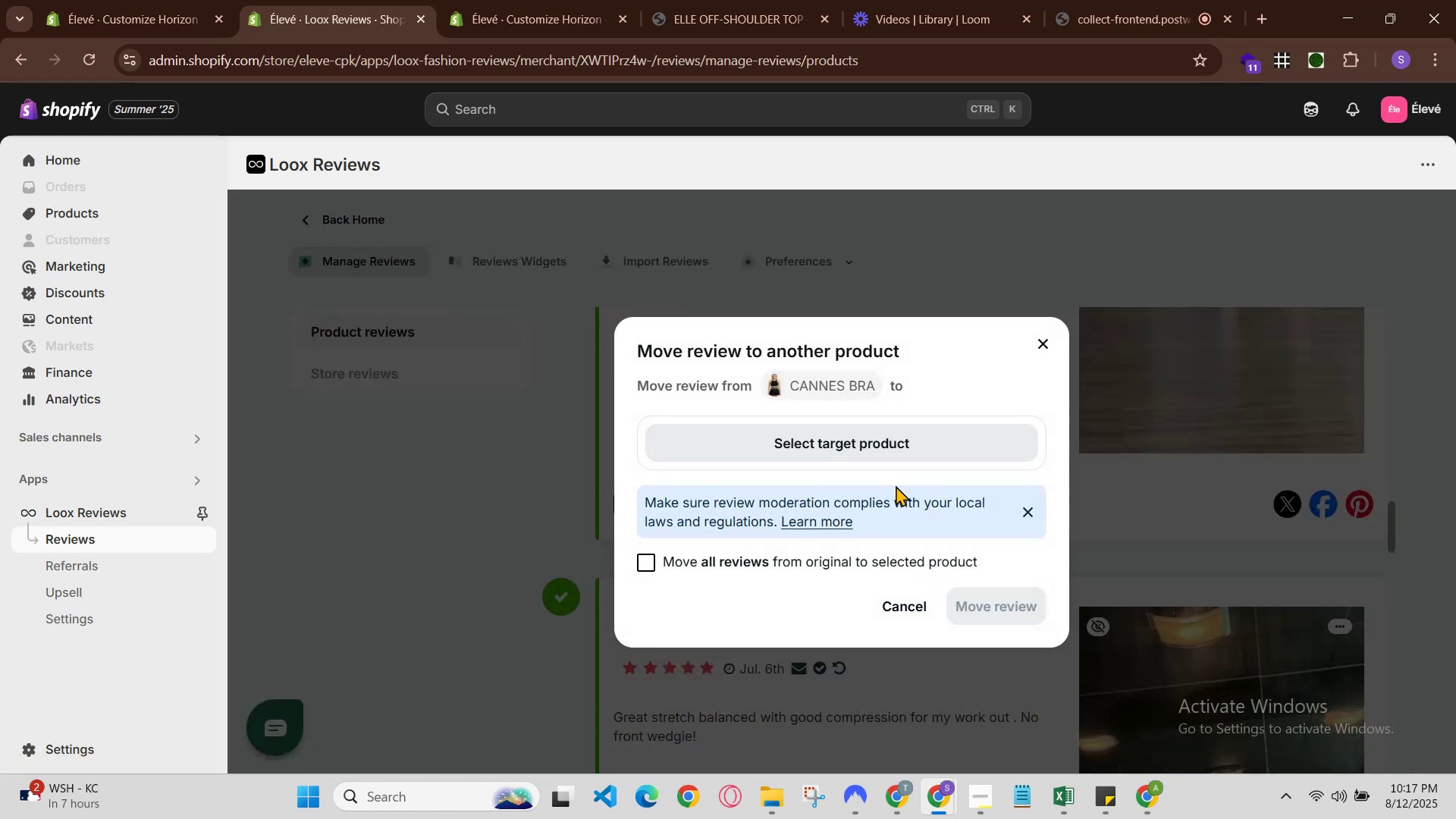 
left_click_drag(start_coordinate=[1036, 504], to_coordinate=[1031, 507])
 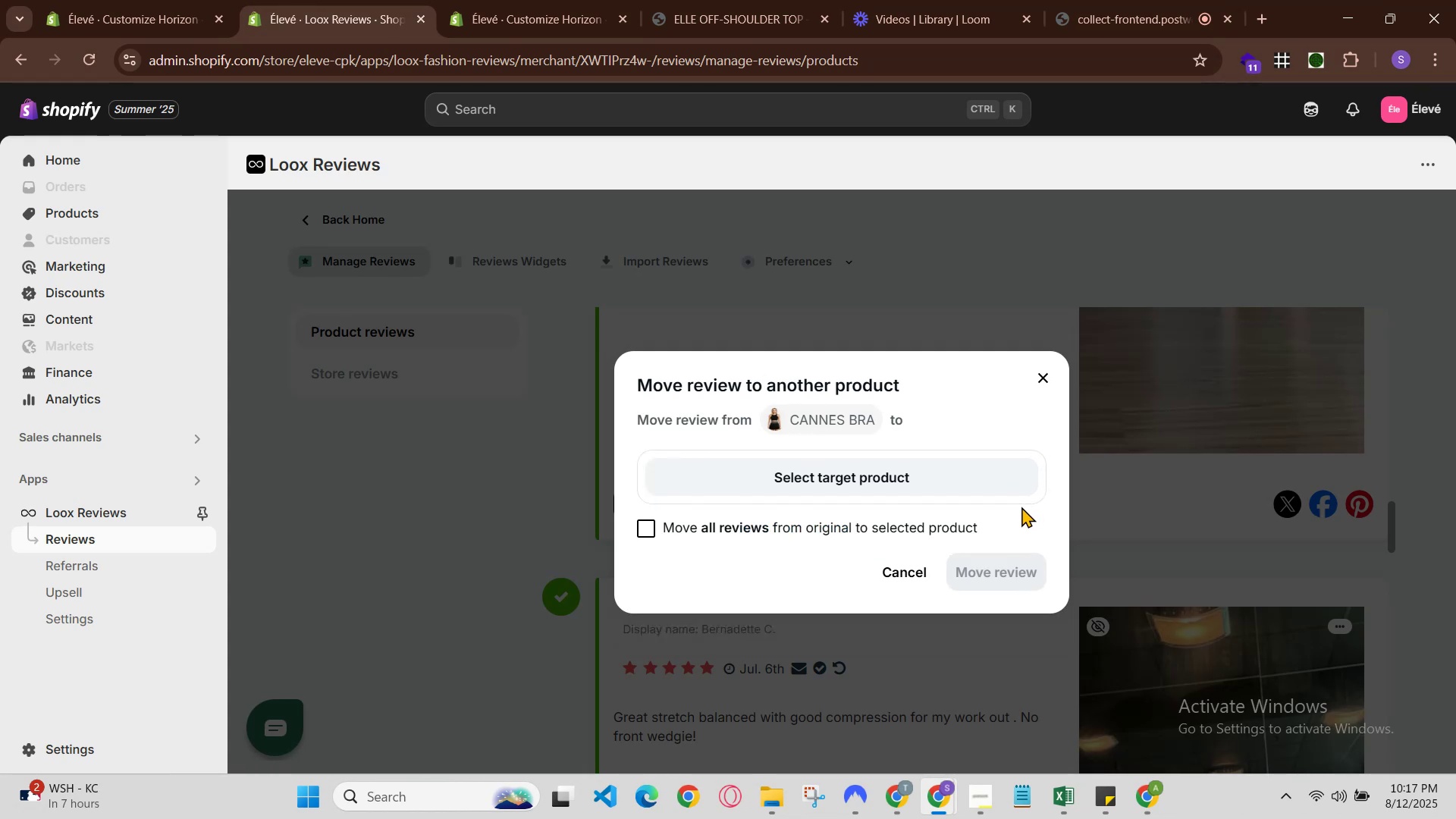 
scroll: coordinate [990, 508], scroll_direction: down, amount: 1.0
 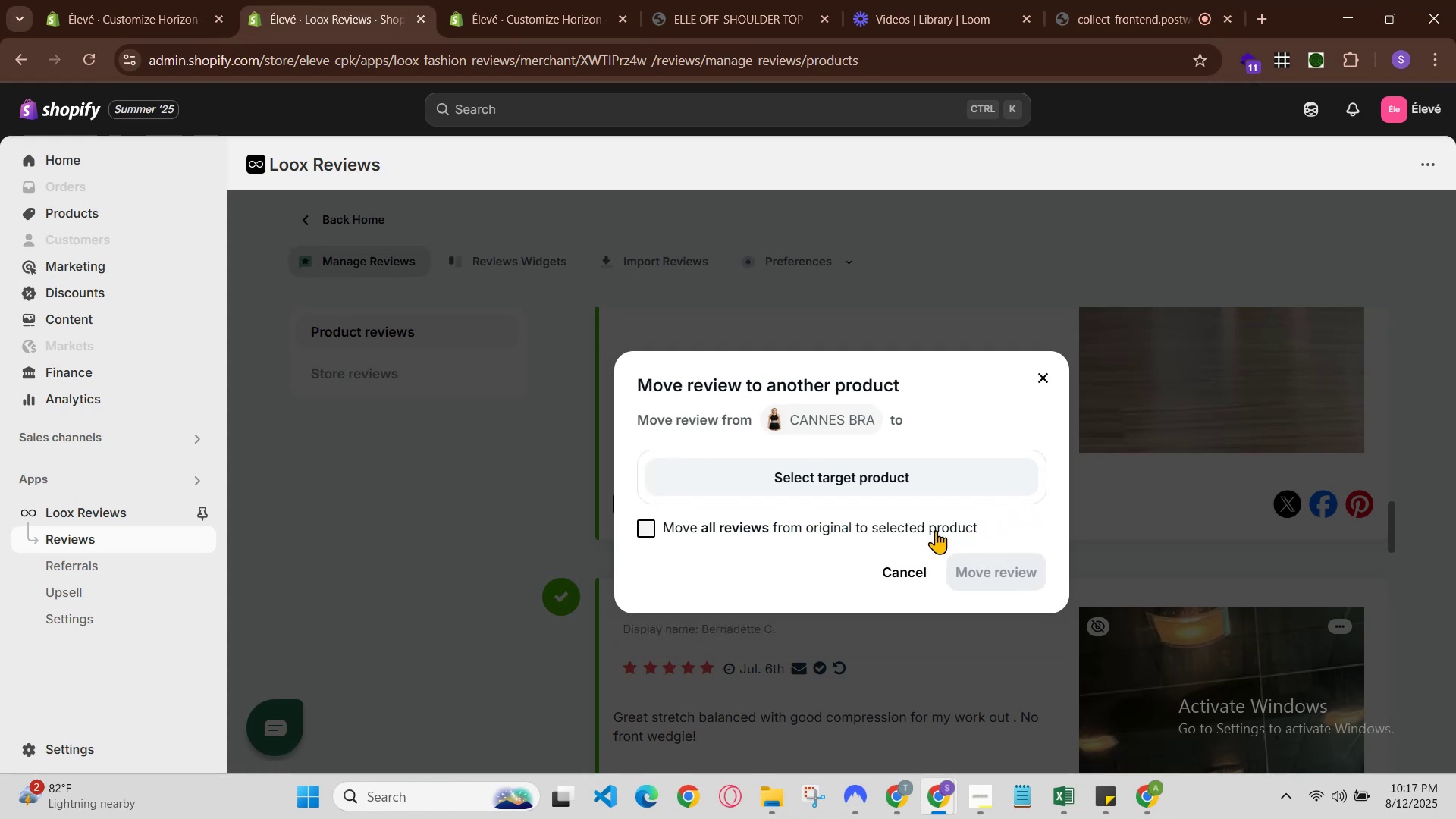 
left_click([936, 530])
 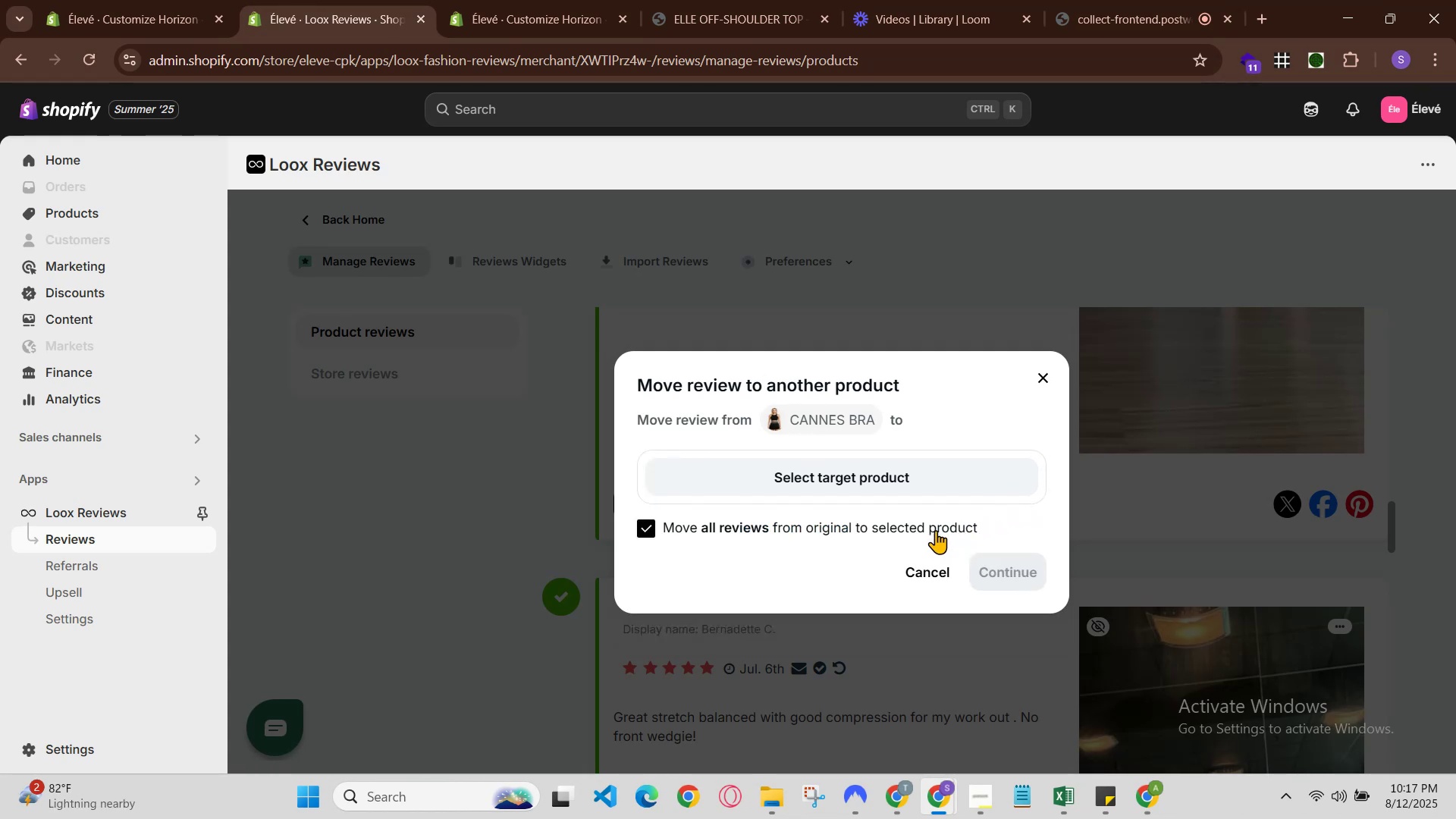 
left_click([936, 530])
 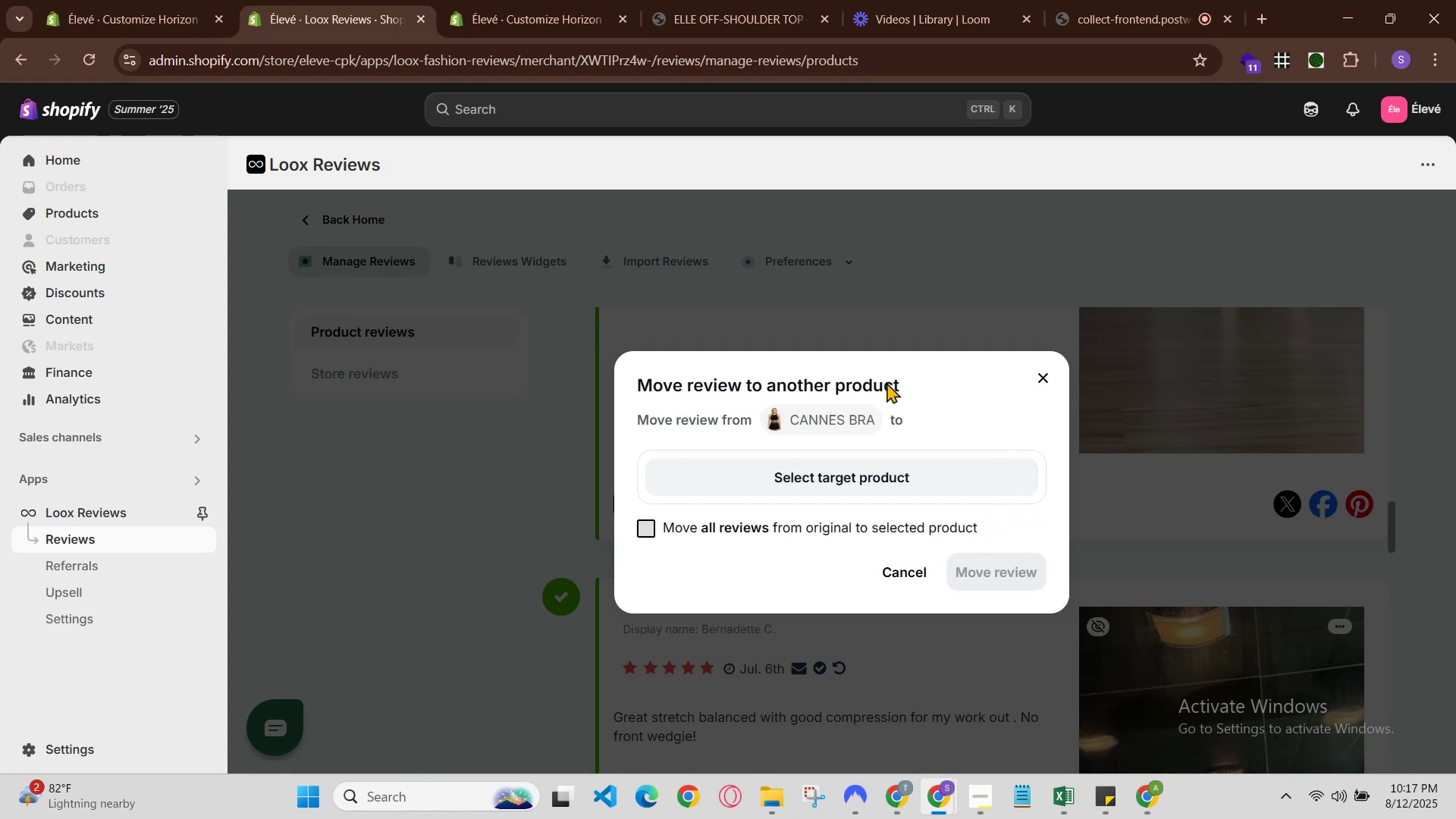 
left_click([852, 423])
 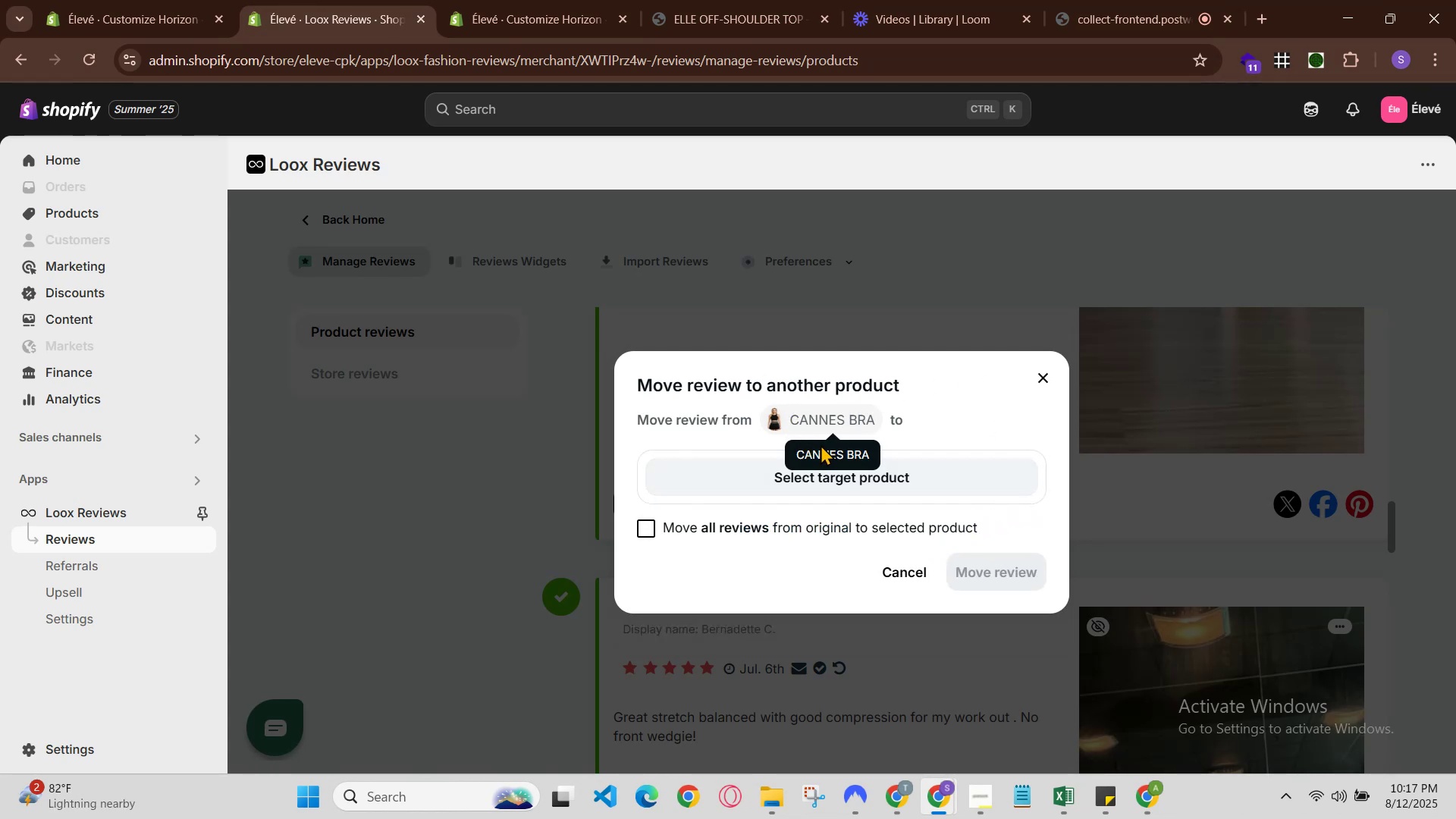 
left_click([833, 452])
 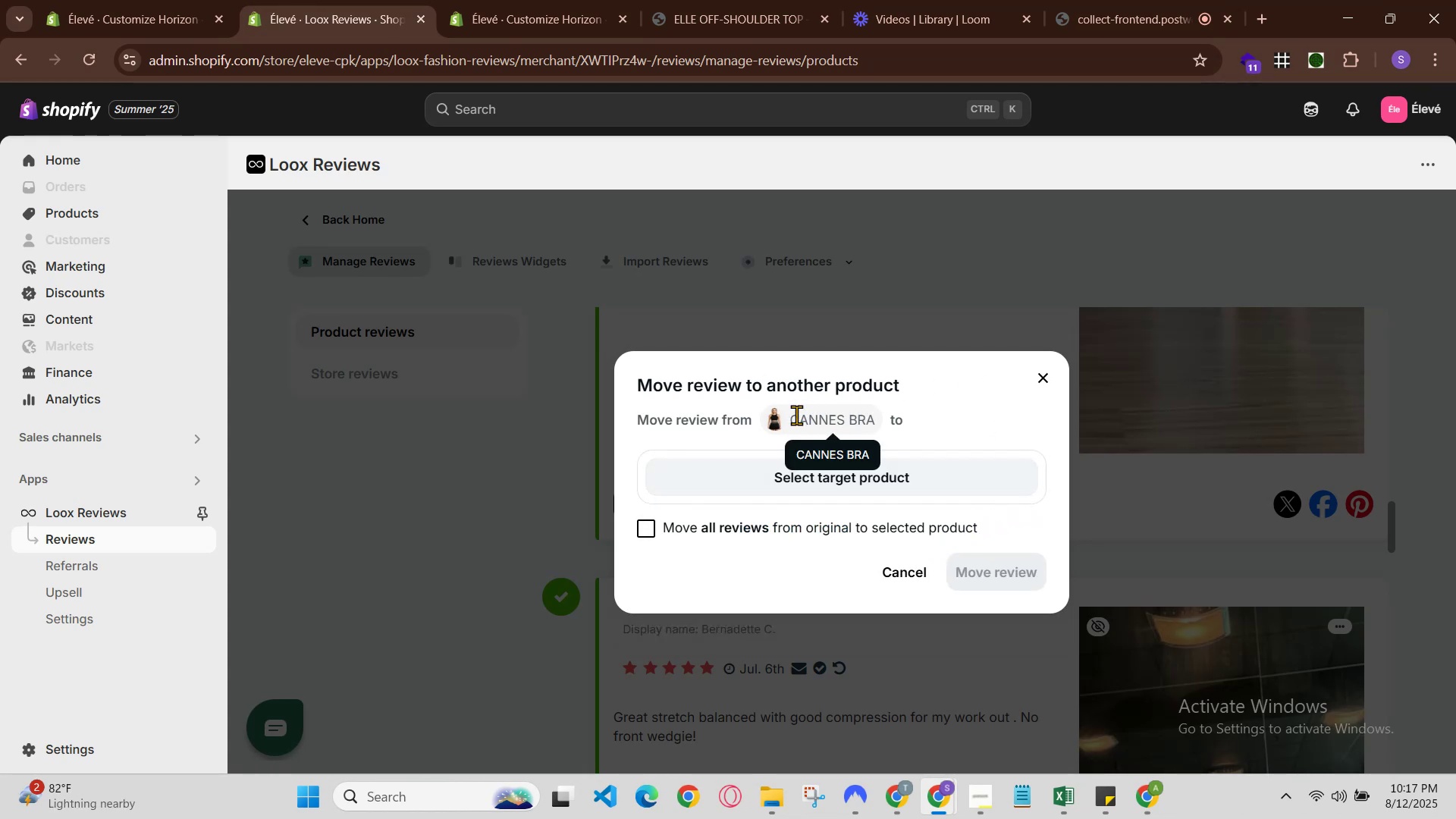 
left_click([775, 416])
 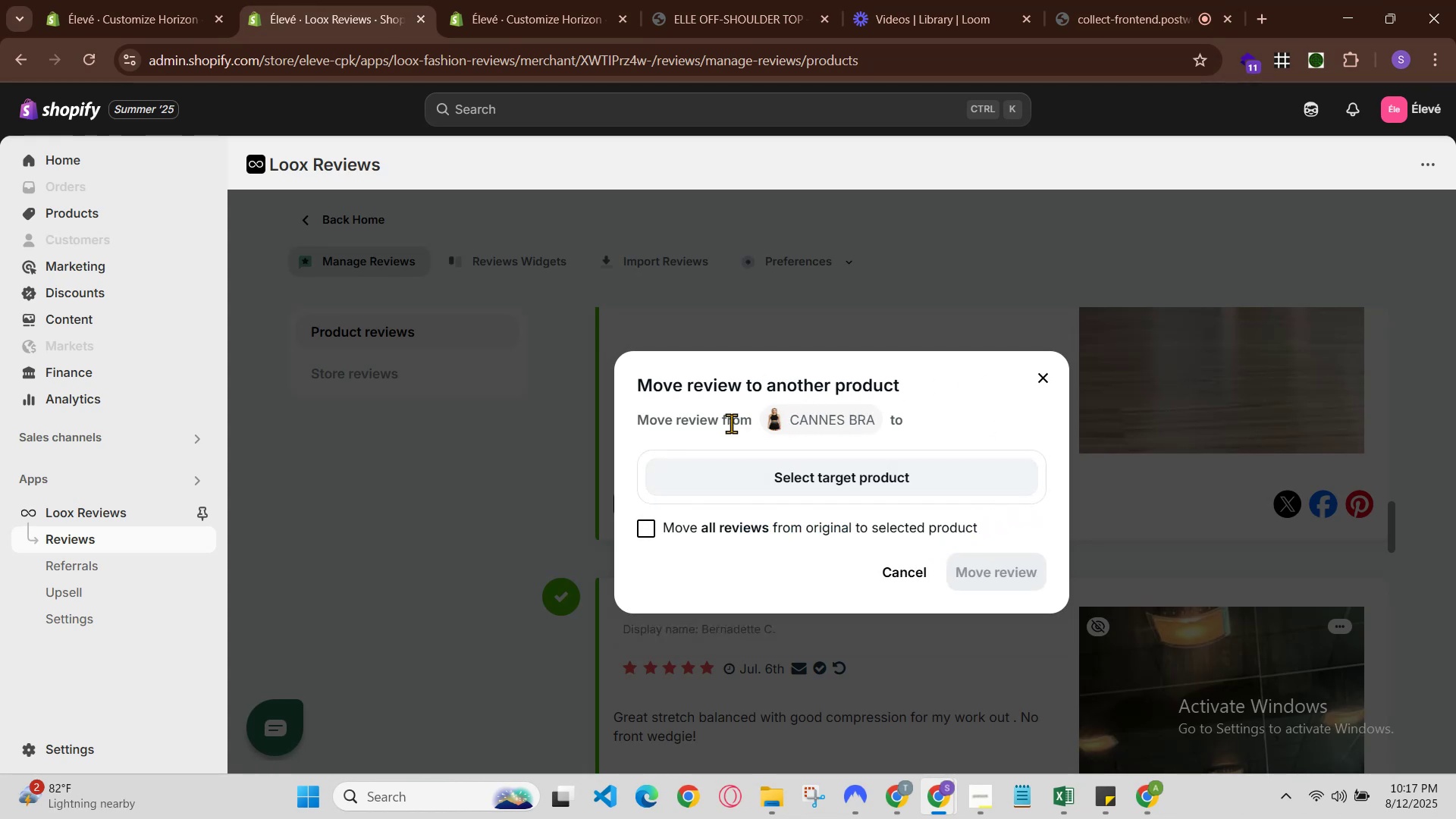 
left_click([730, 423])
 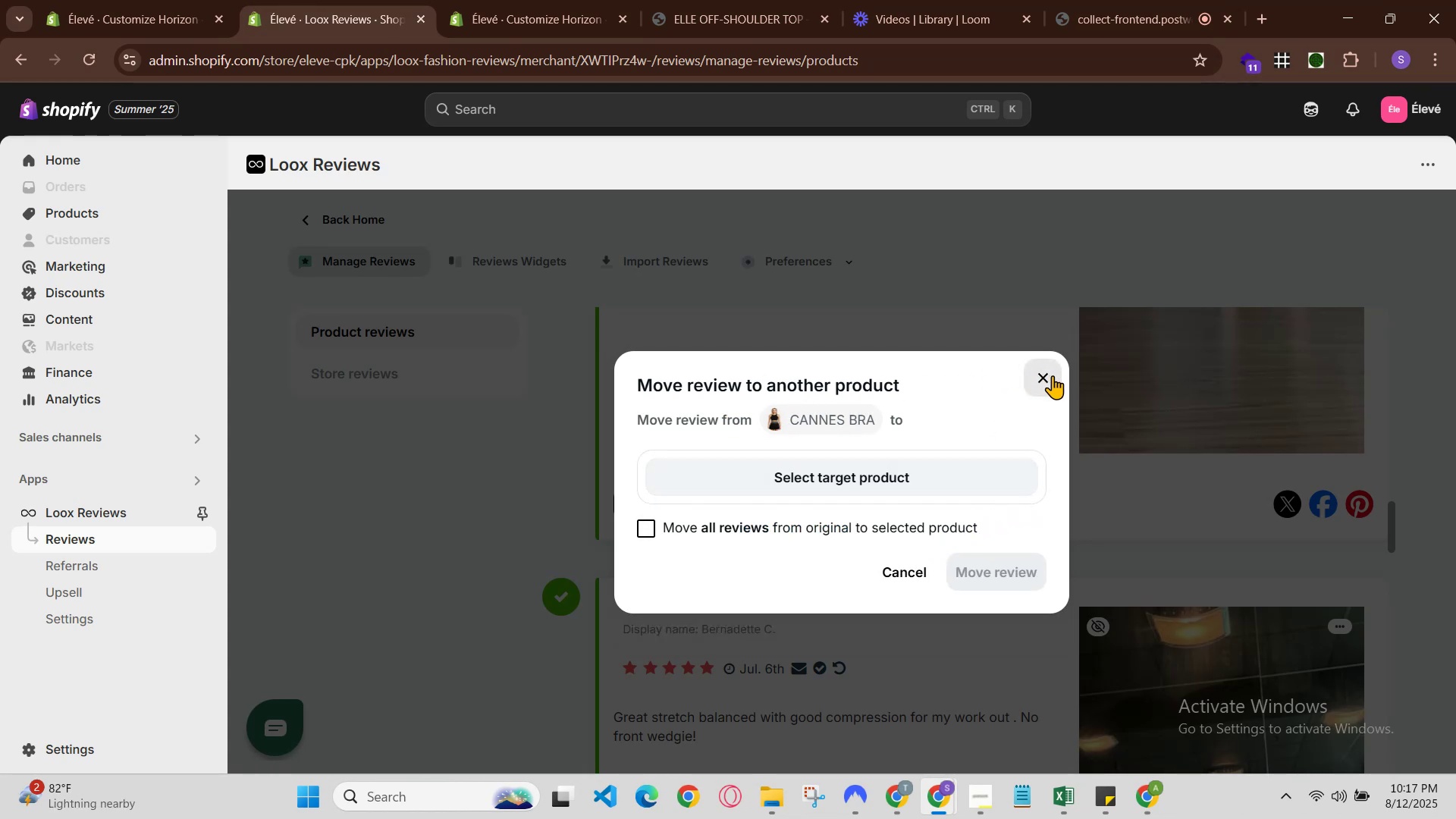 
scroll: coordinate [564, 375], scroll_direction: up, amount: 14.0
 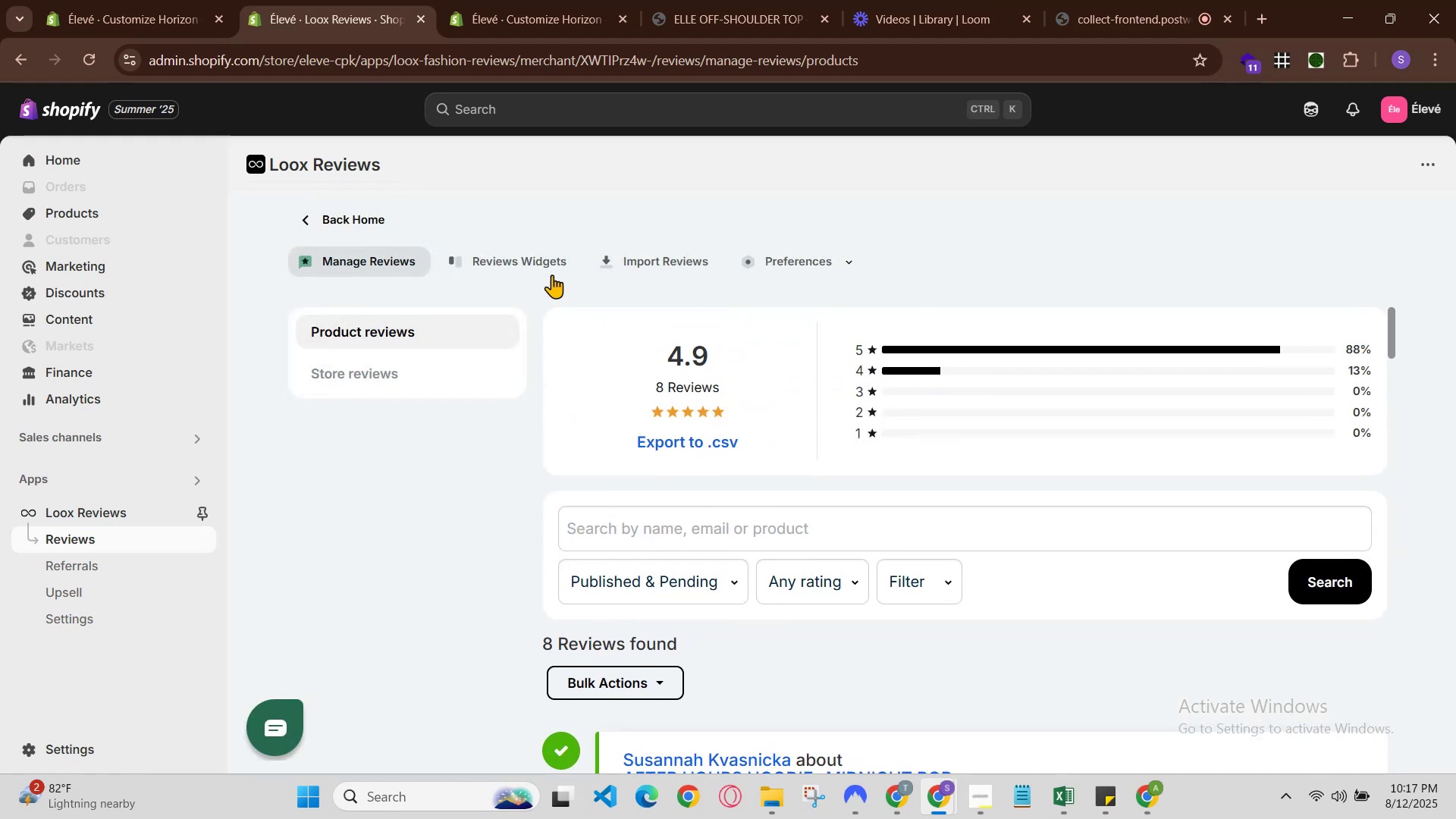 
left_click([551, 270])
 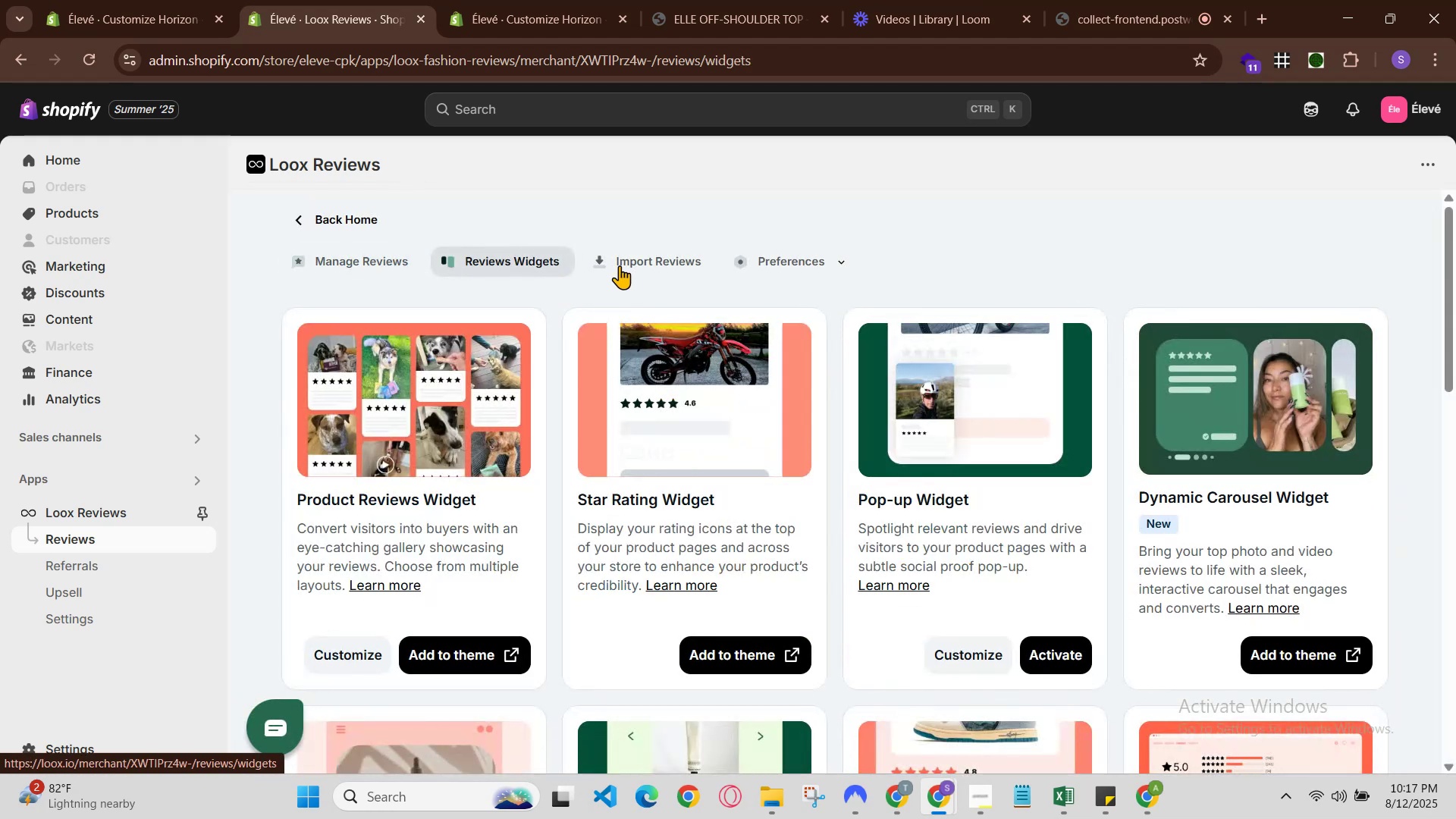 
left_click([626, 265])
 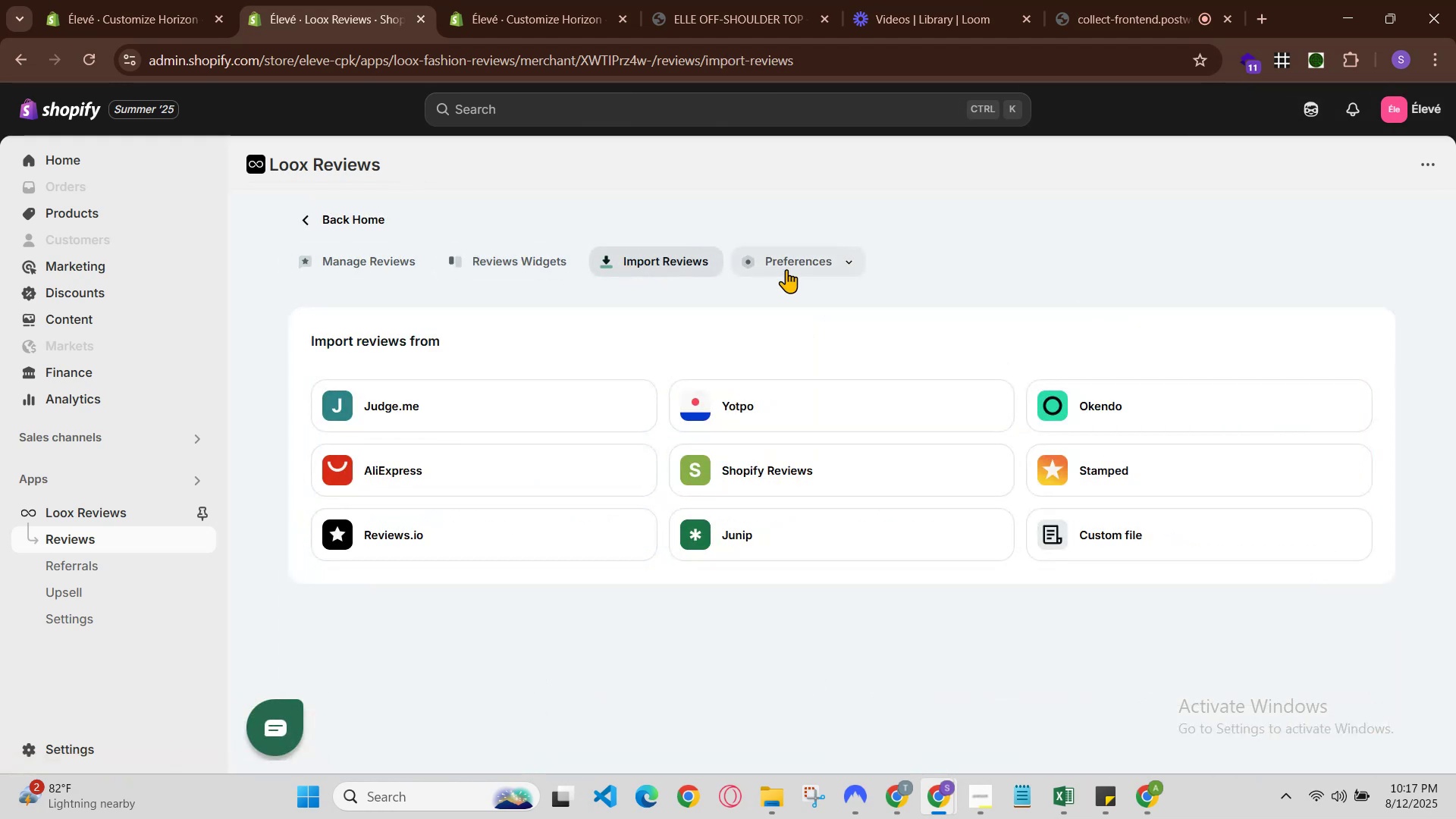 
left_click([666, 255])
 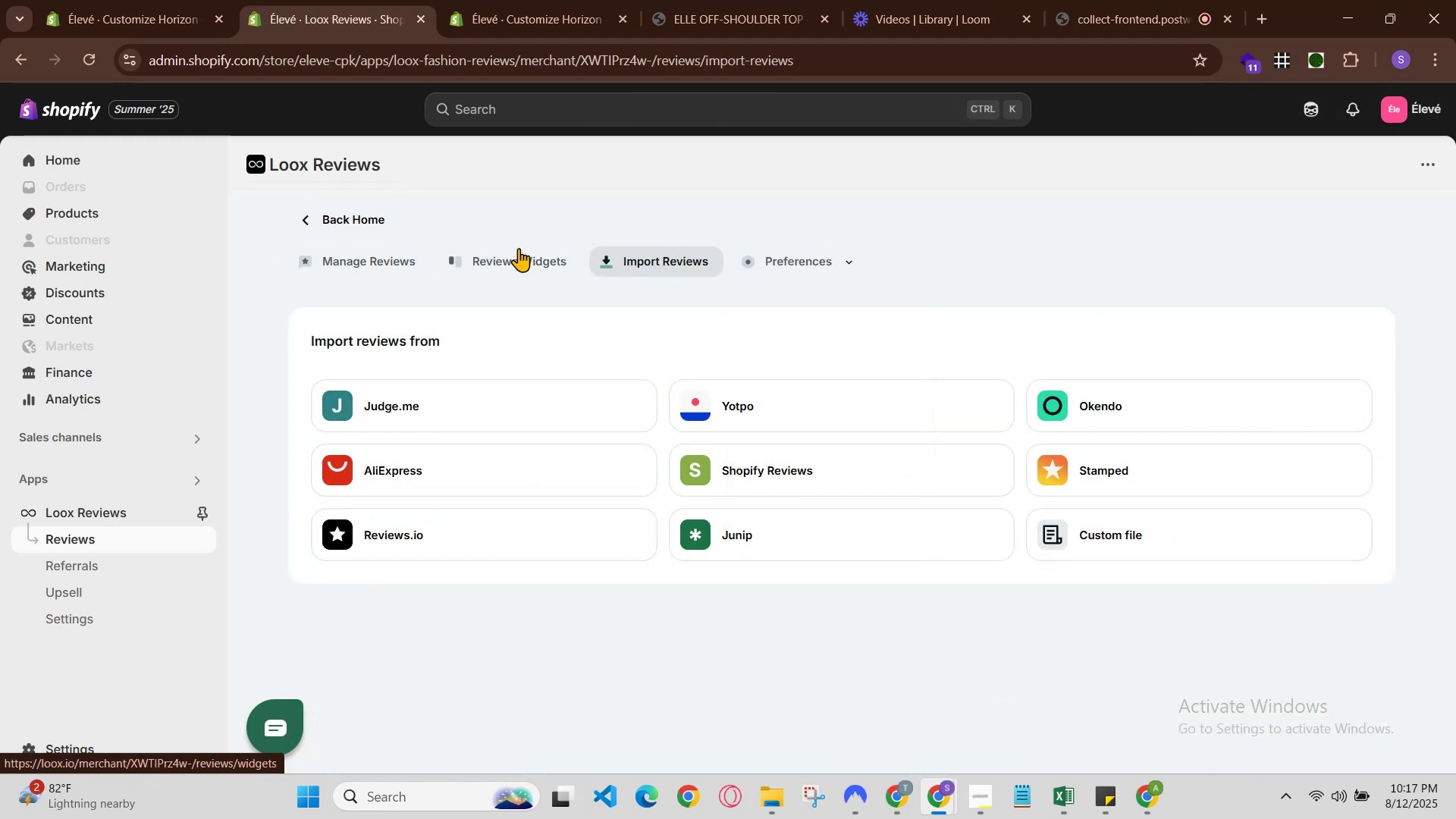 
left_click([501, 259])
 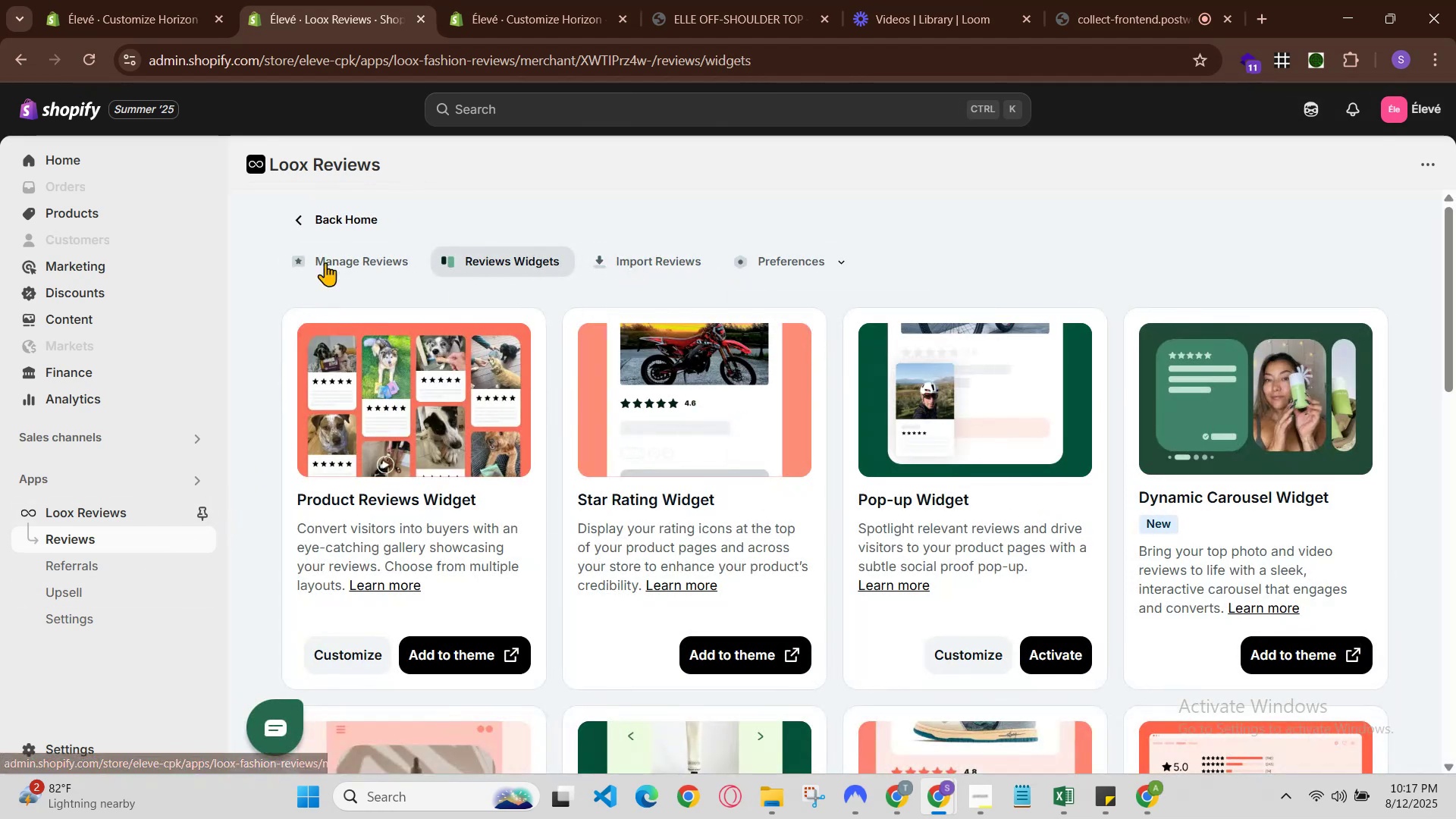 
left_click([406, 256])
 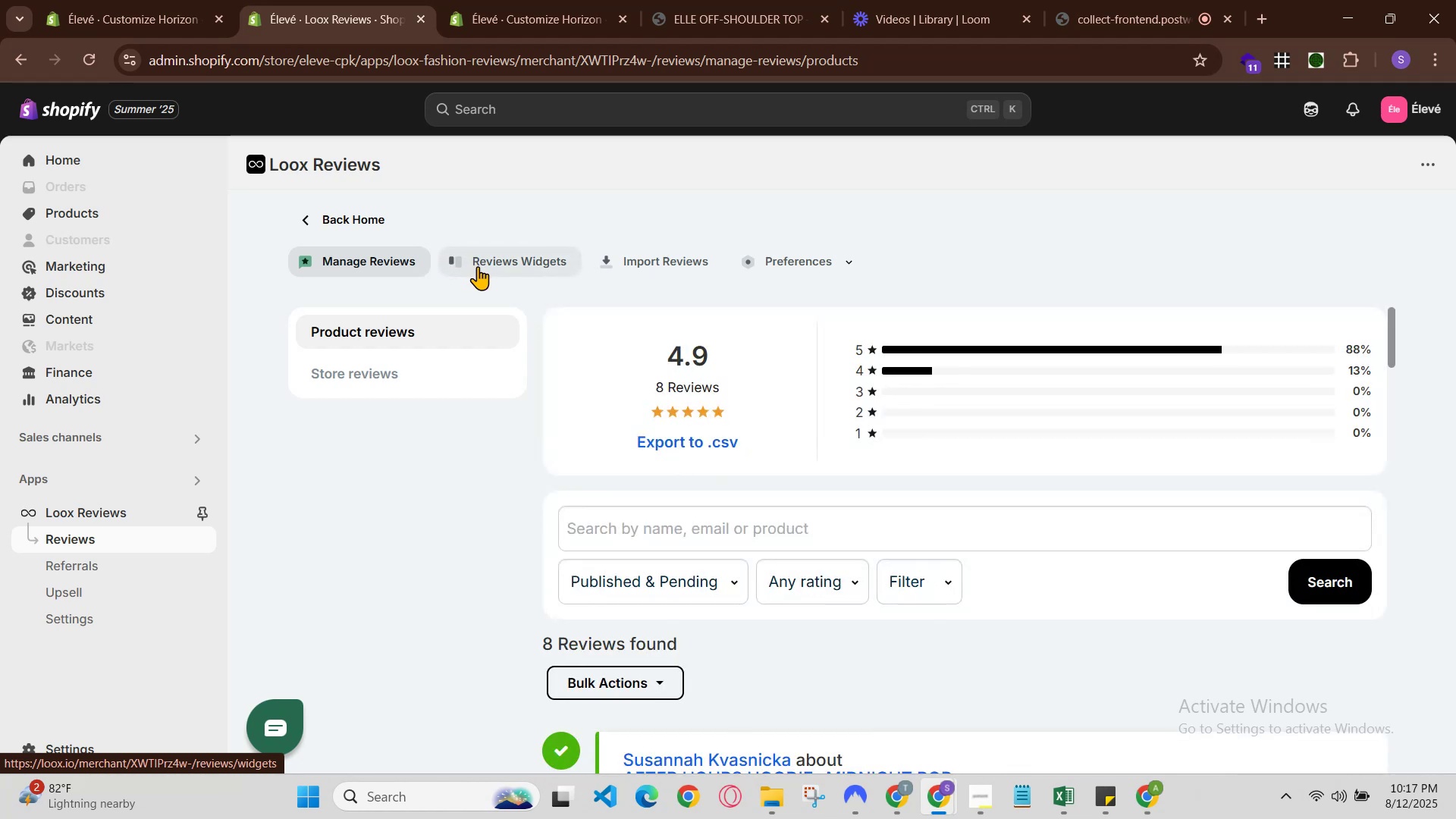 
scroll: coordinate [539, 418], scroll_direction: down, amount: 8.0
 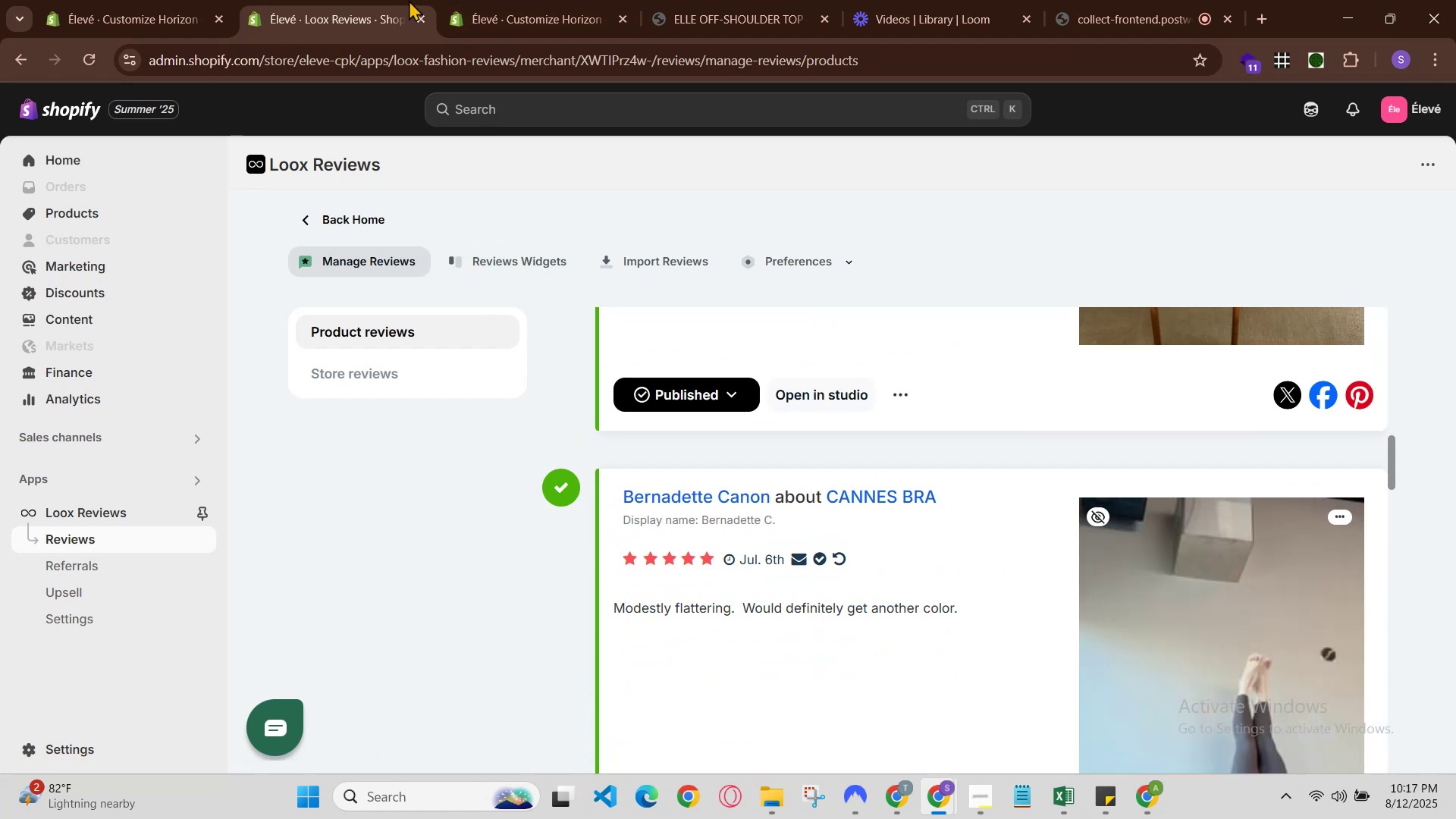 
left_click([502, 0])
 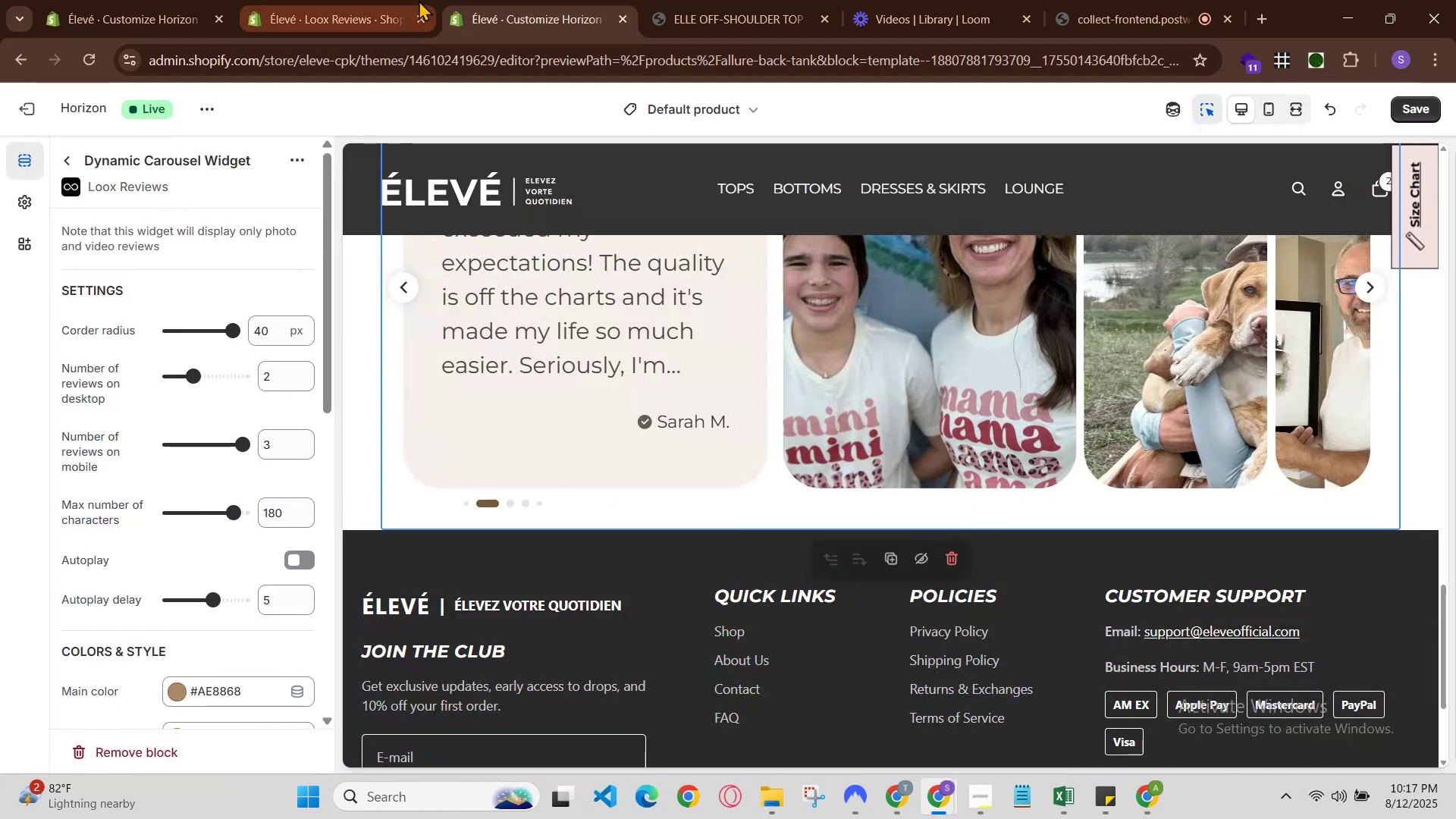 
left_click([407, 0])
 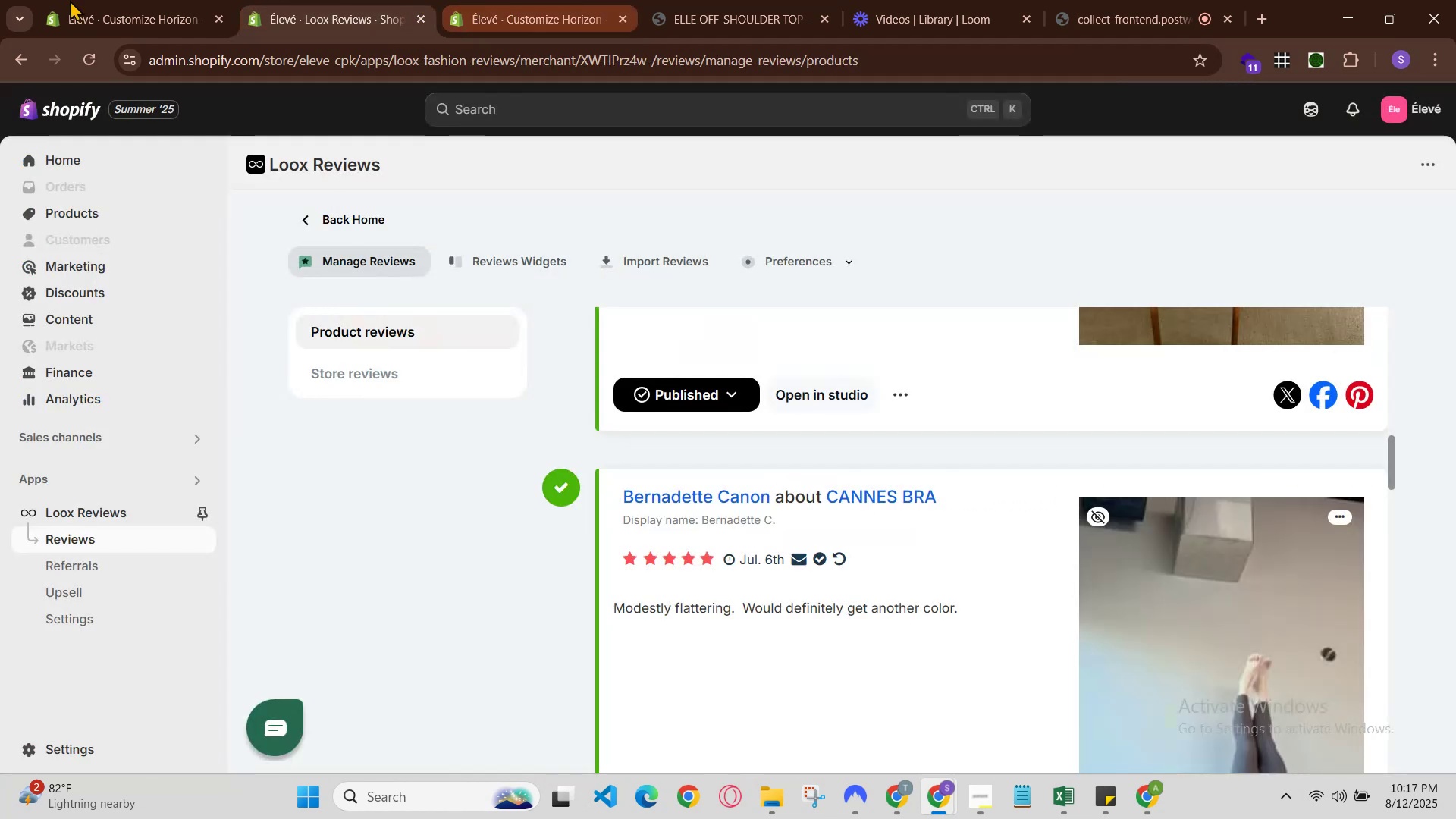 
left_click([14, 0])
 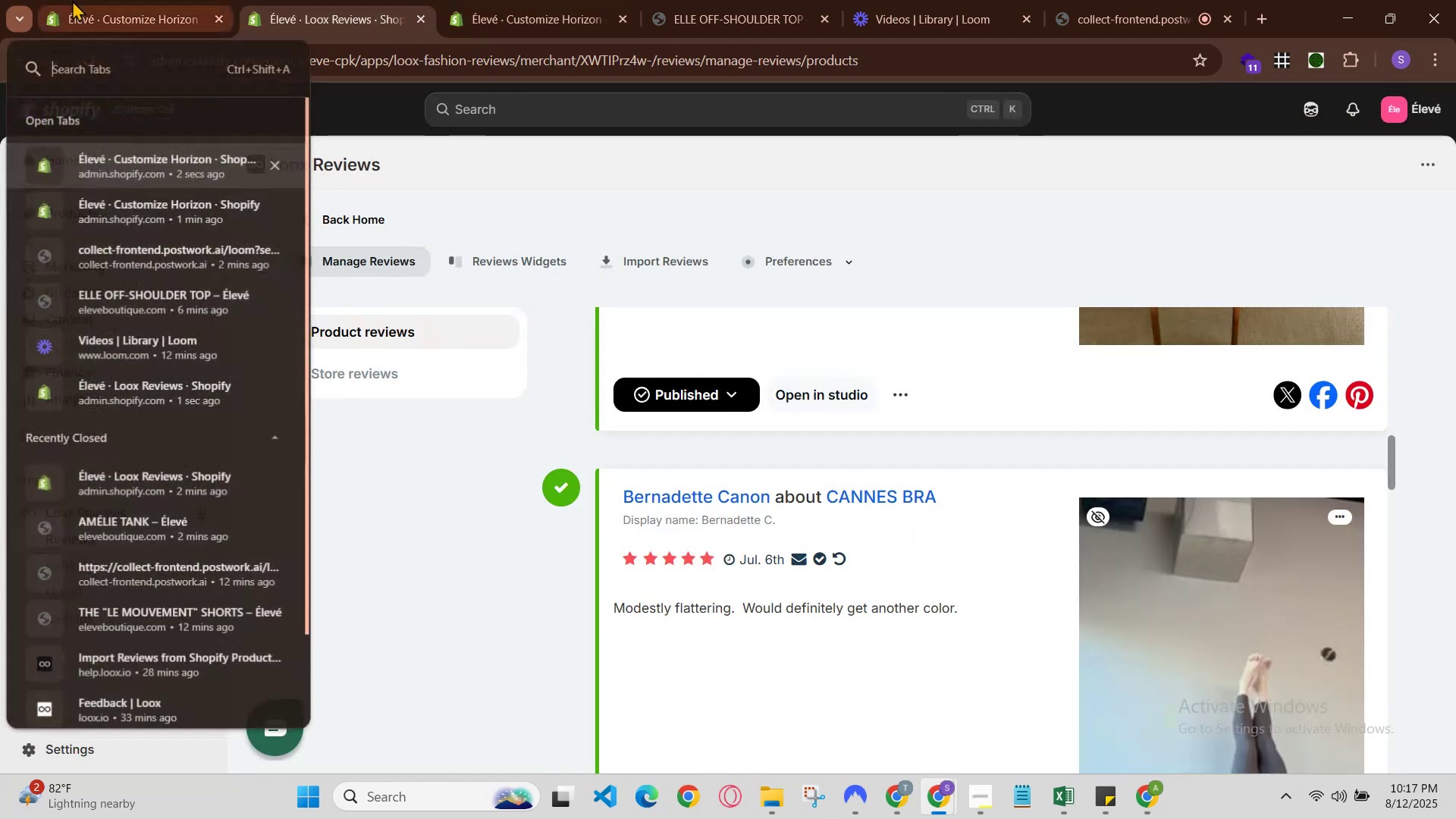 
left_click([81, 0])
 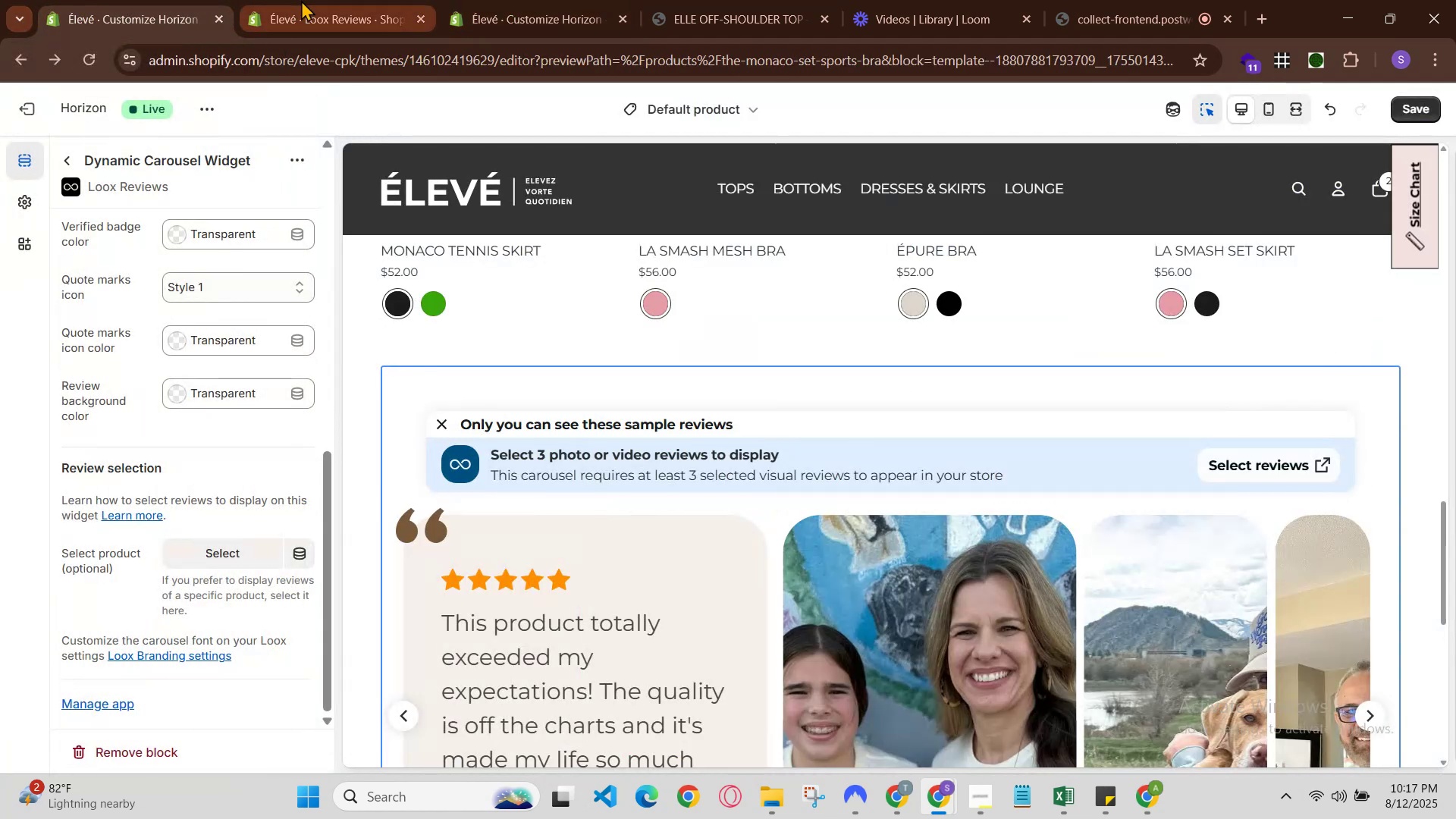 
left_click([307, 0])
 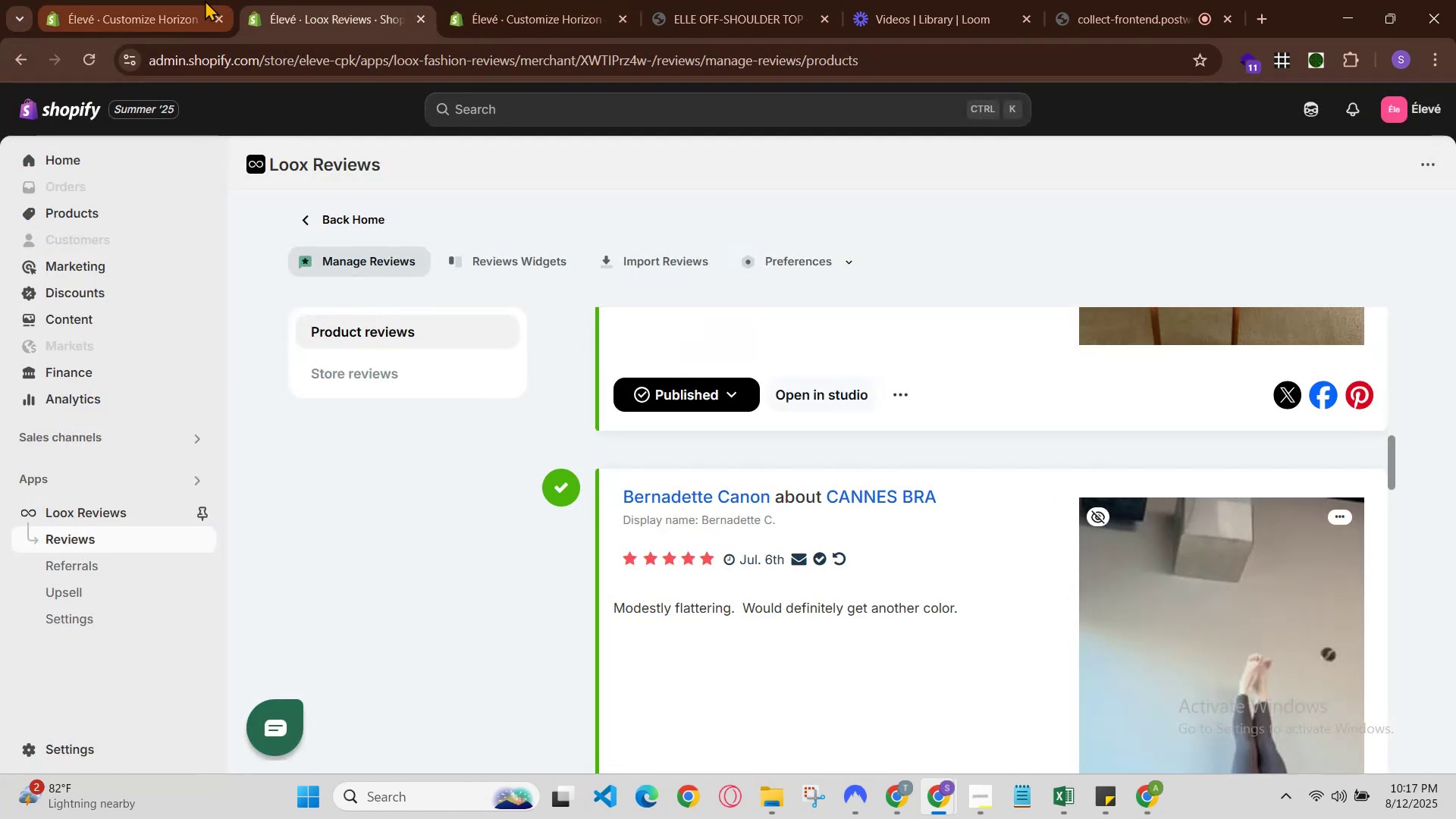 
left_click([195, 0])
 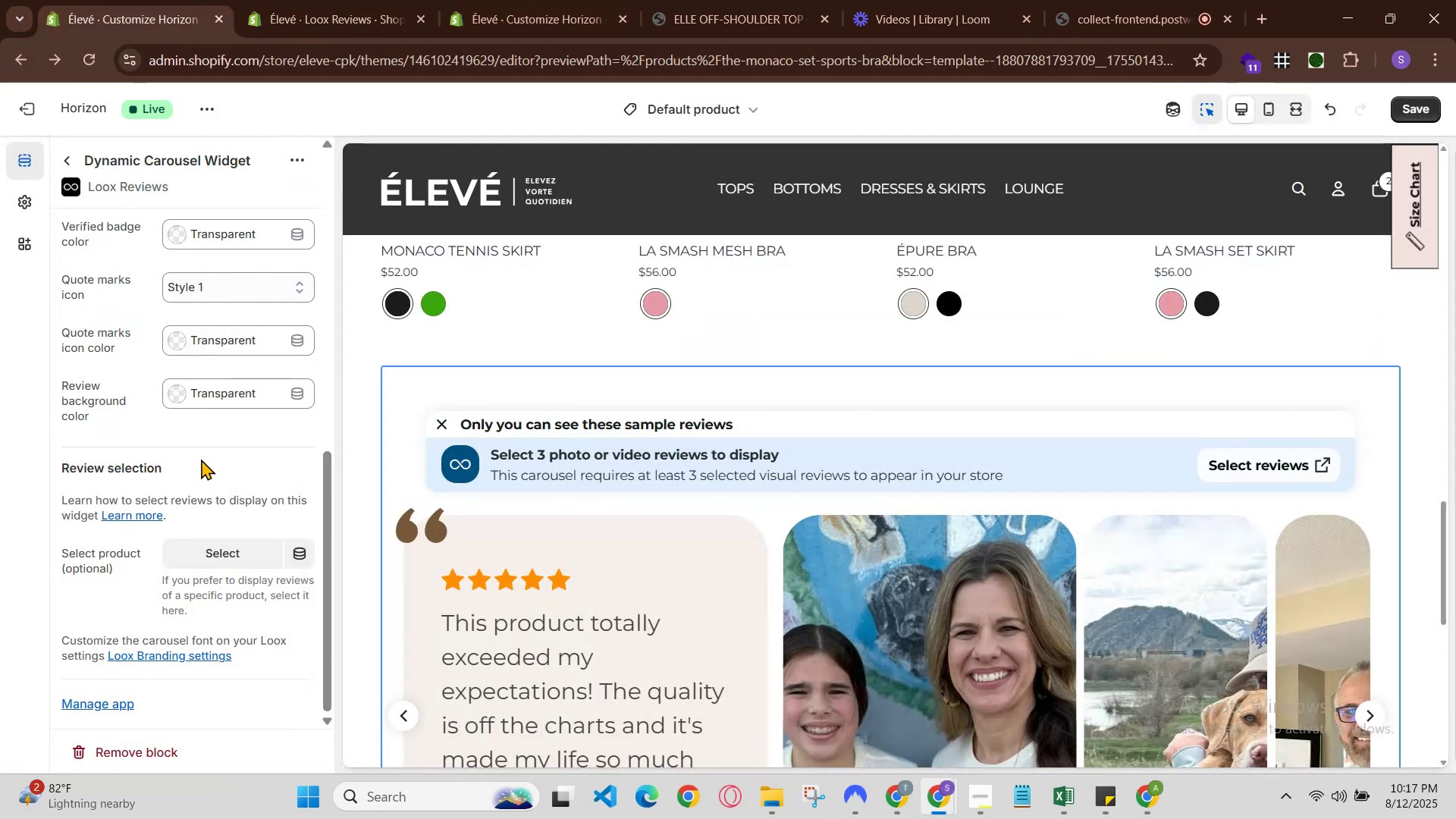 
scroll: coordinate [209, 458], scroll_direction: down, amount: 1.0
 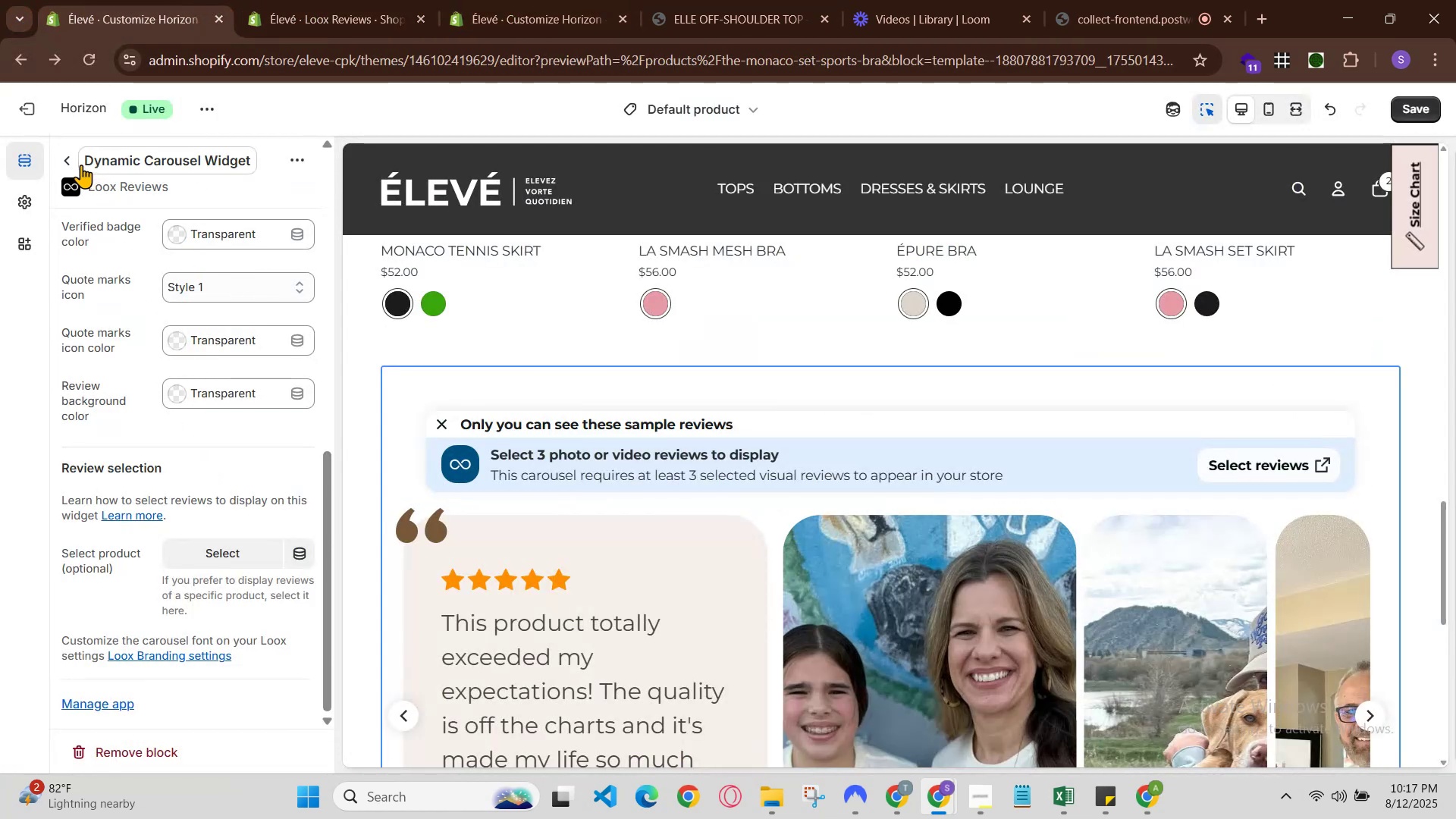 
left_click([64, 157])
 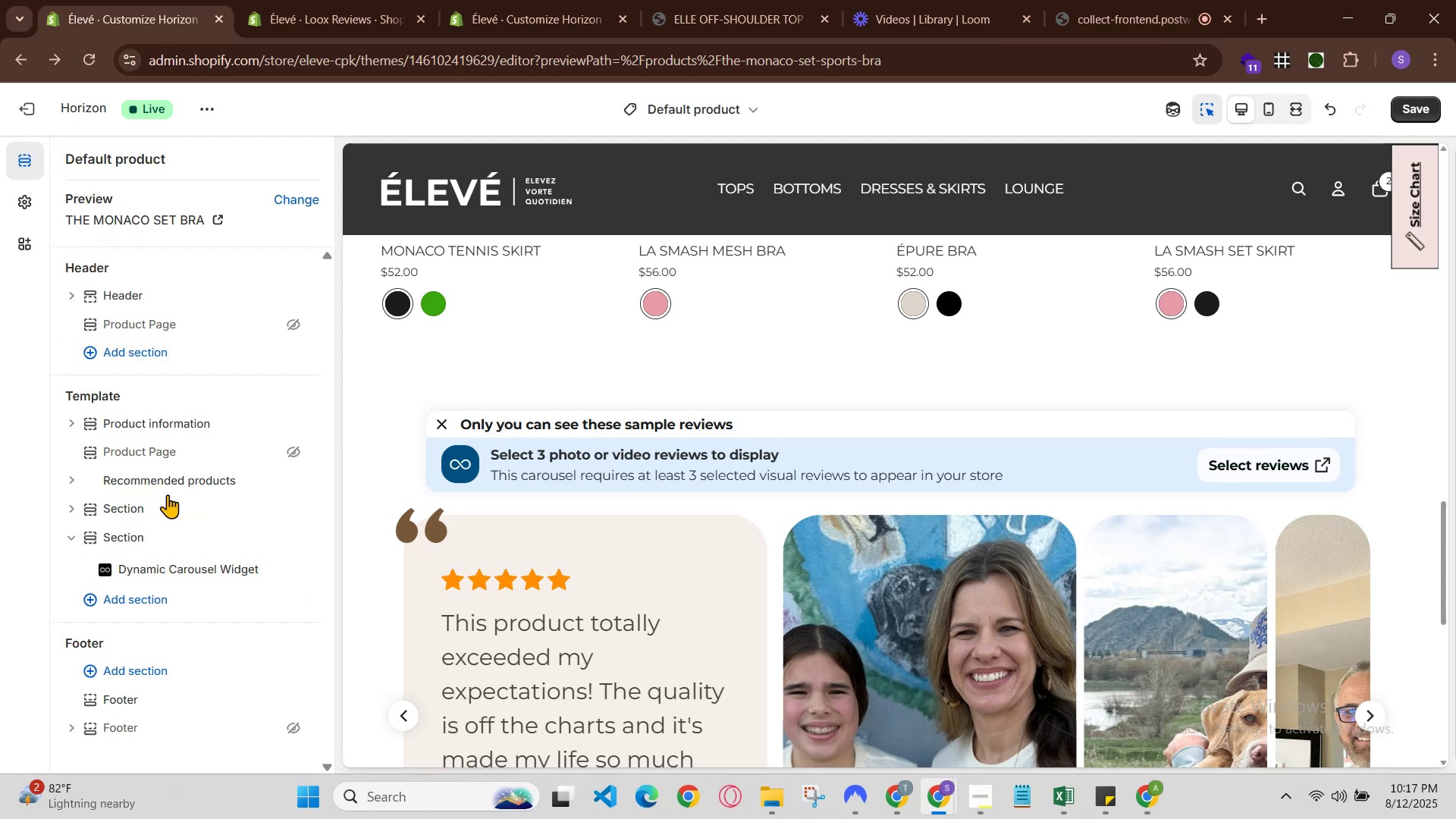 
scroll: coordinate [664, 507], scroll_direction: down, amount: 7.0
 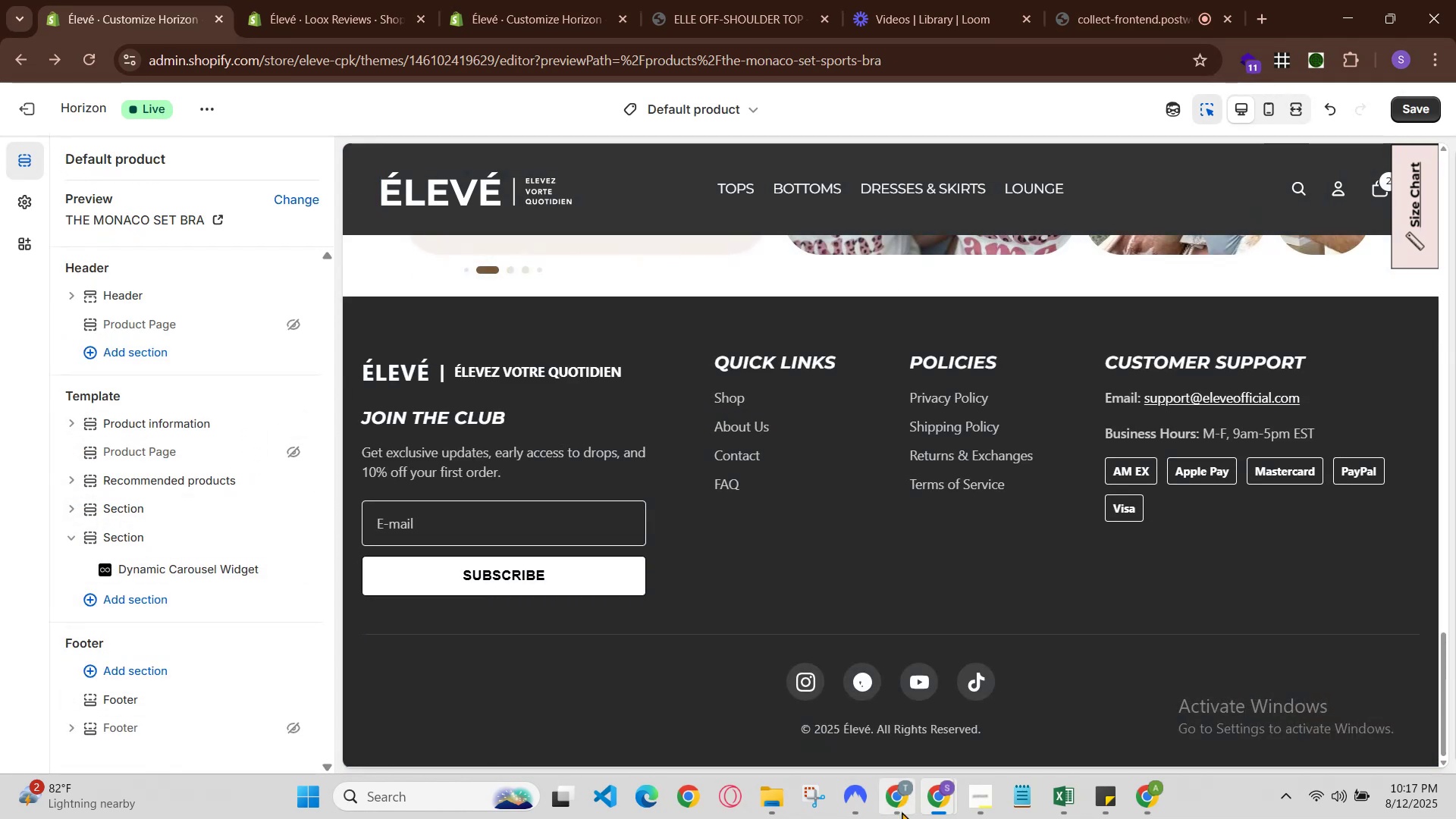 
left_click([902, 811])
 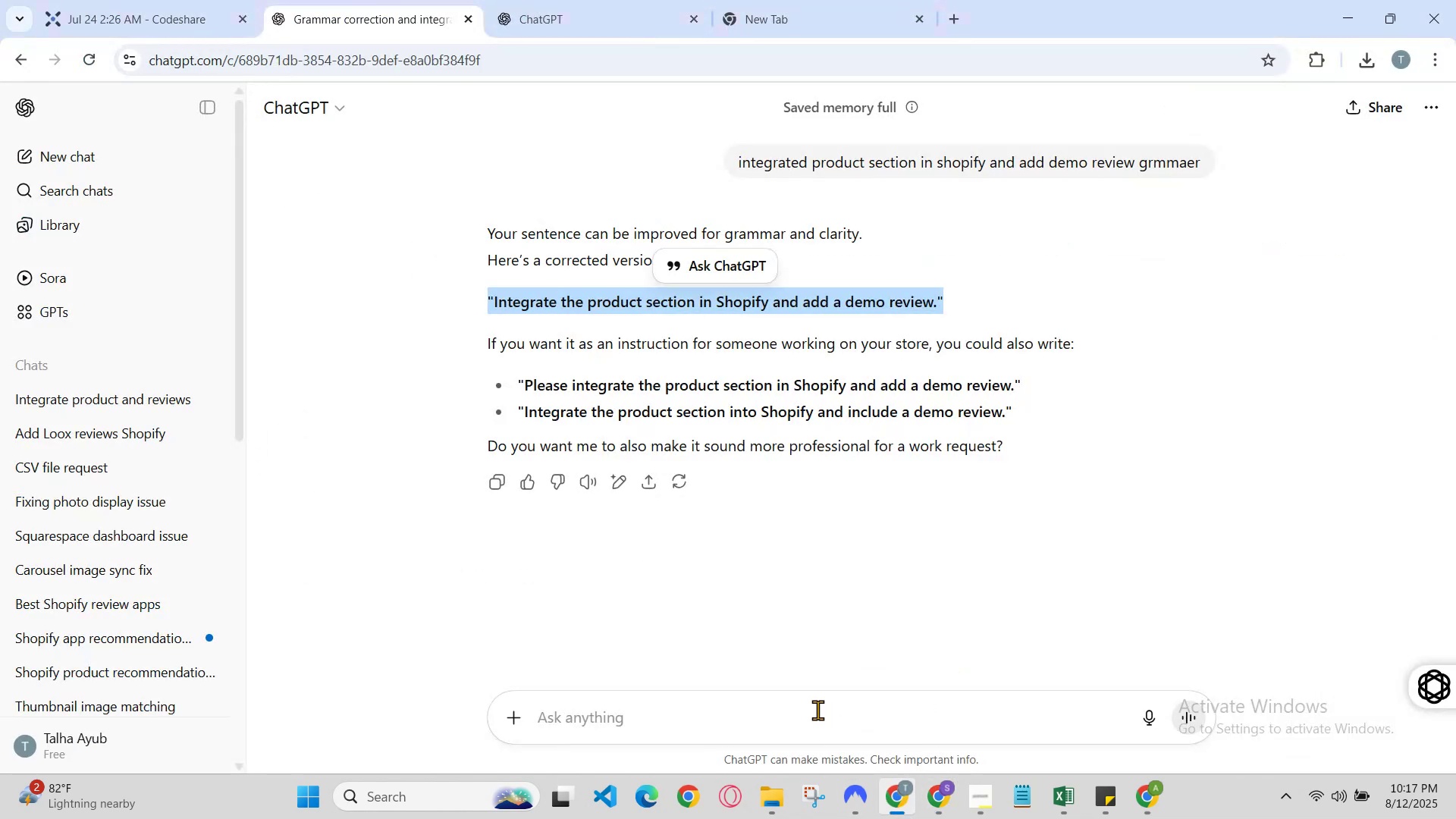 
left_click([817, 710])
 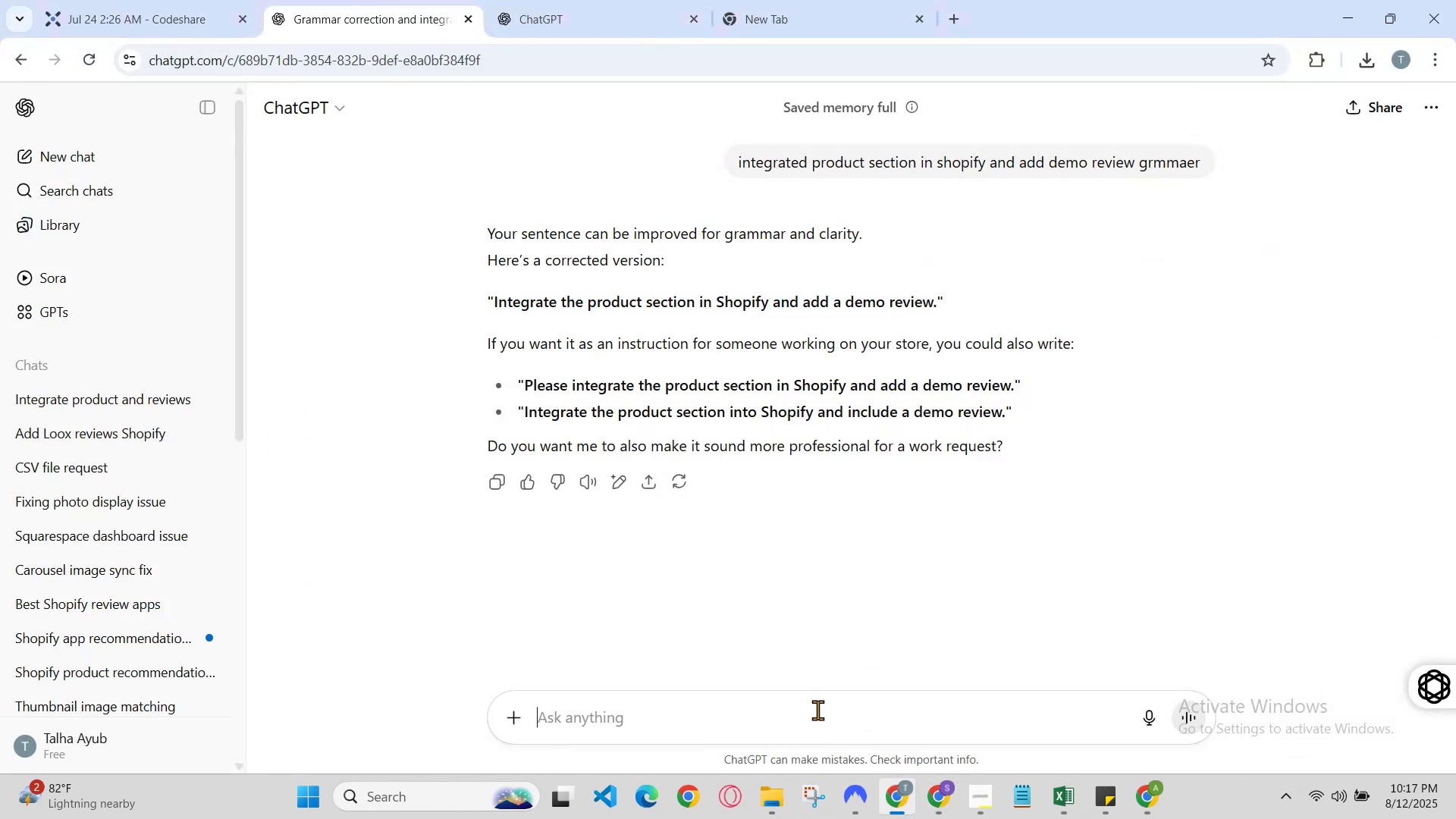 
type(give )
key(Backspace)
key(Backspace)
key(Backspace)
key(Backspace)
key(Backspace)
key(Backspace)
key(Backspace)
key(Backspace)
 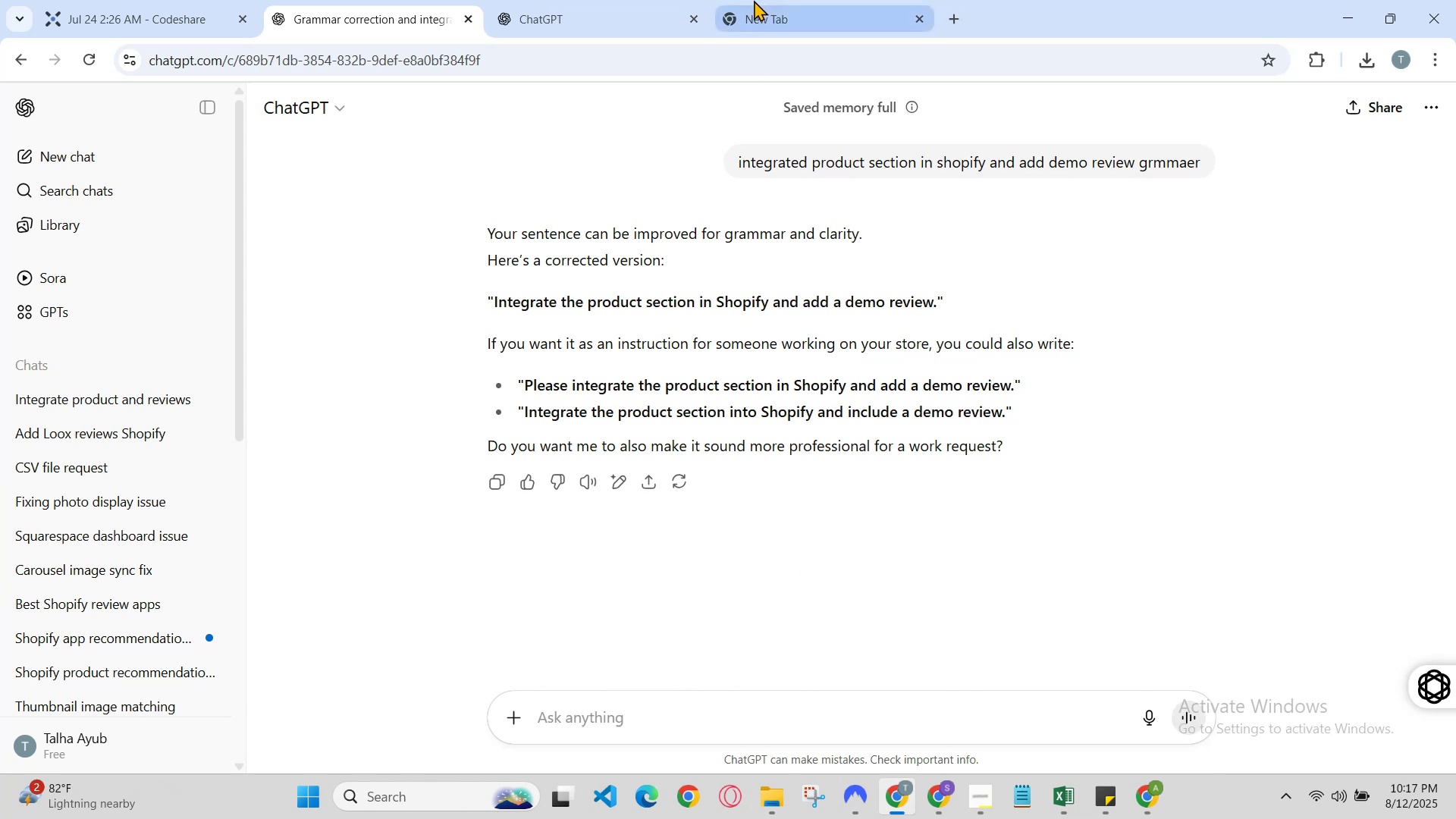 
left_click([677, 0])
 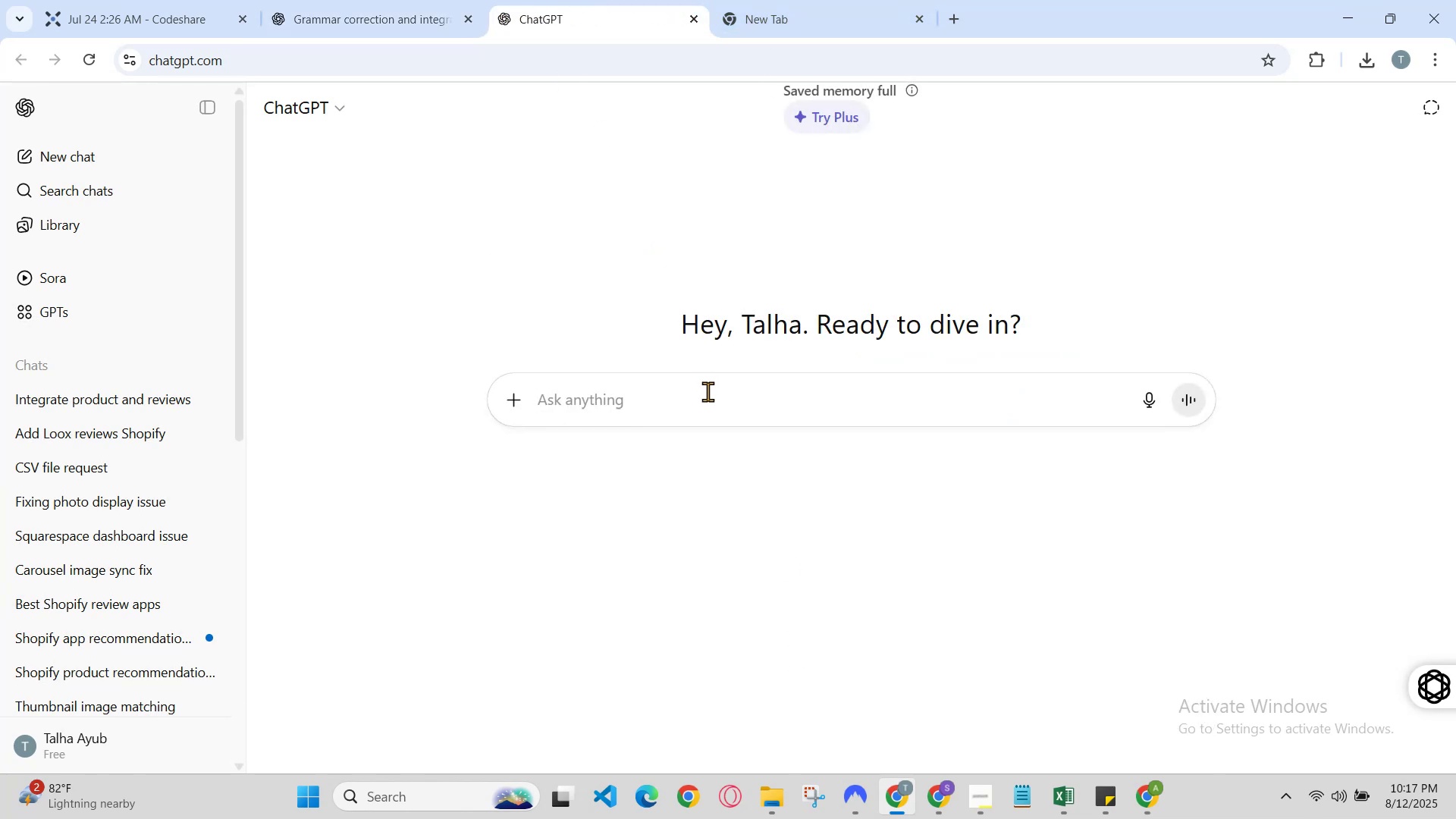 
left_click([427, 0])
 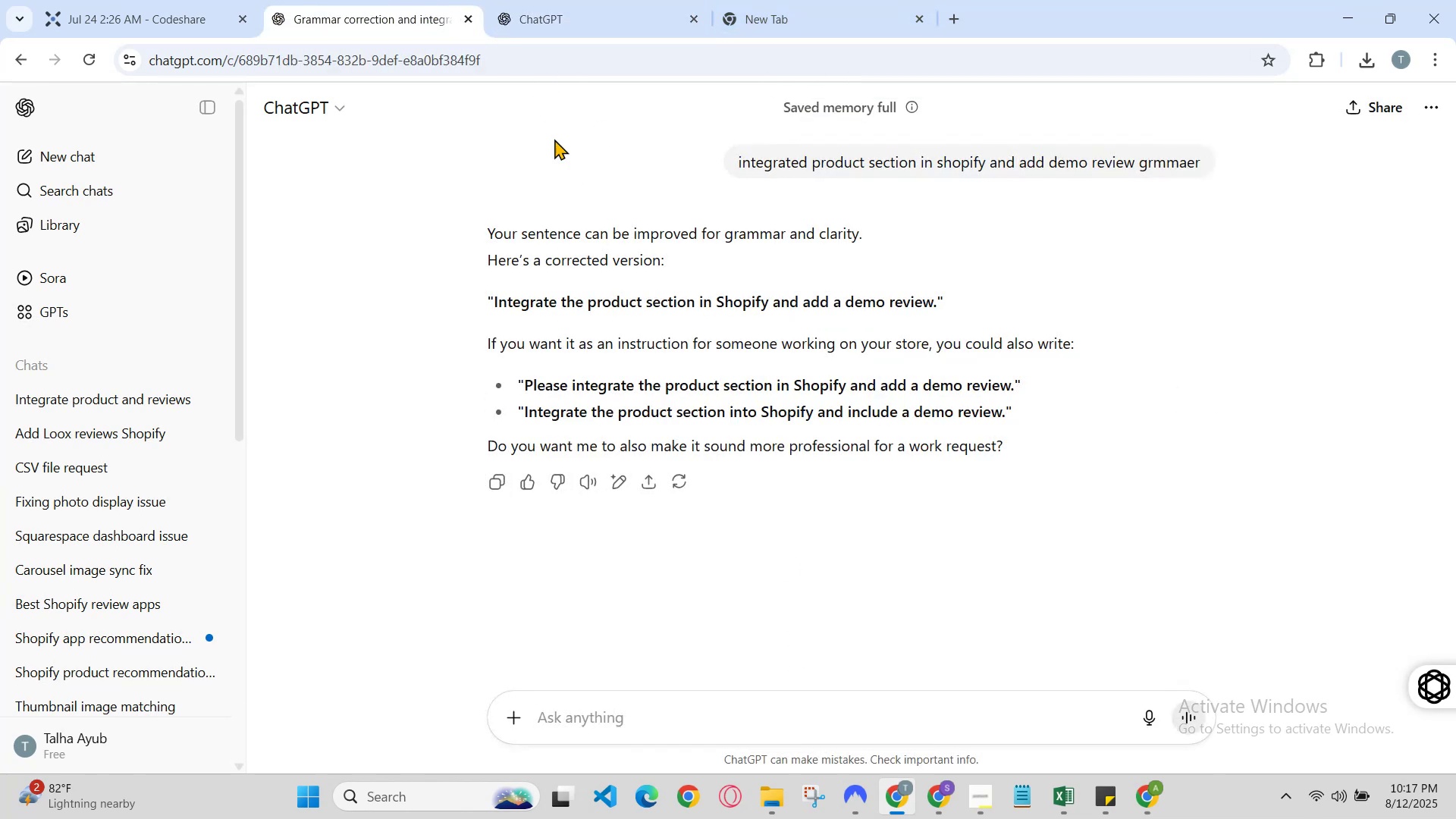 
scroll: coordinate [749, 396], scroll_direction: down, amount: 3.0
 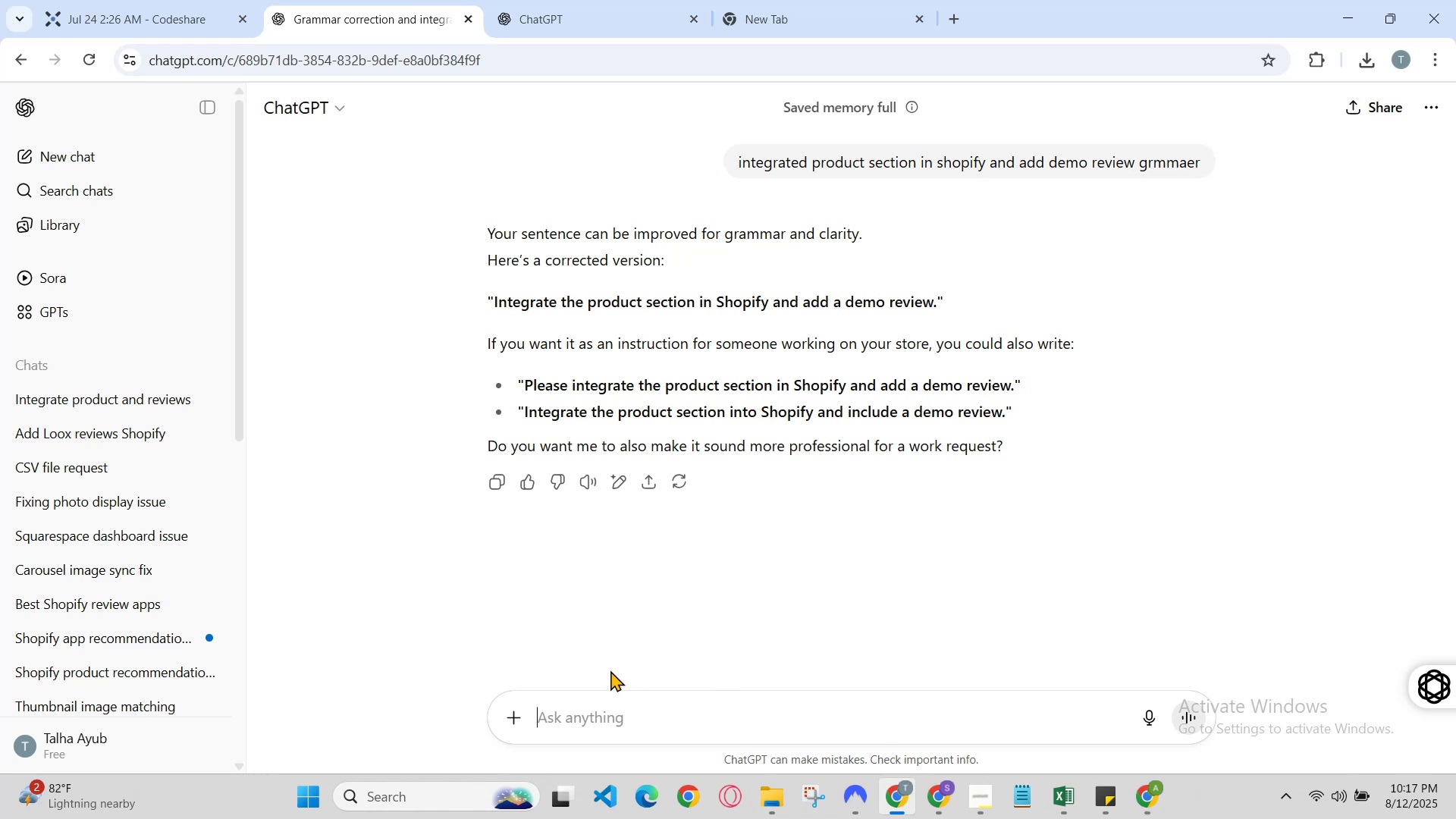 
type(ok done)
 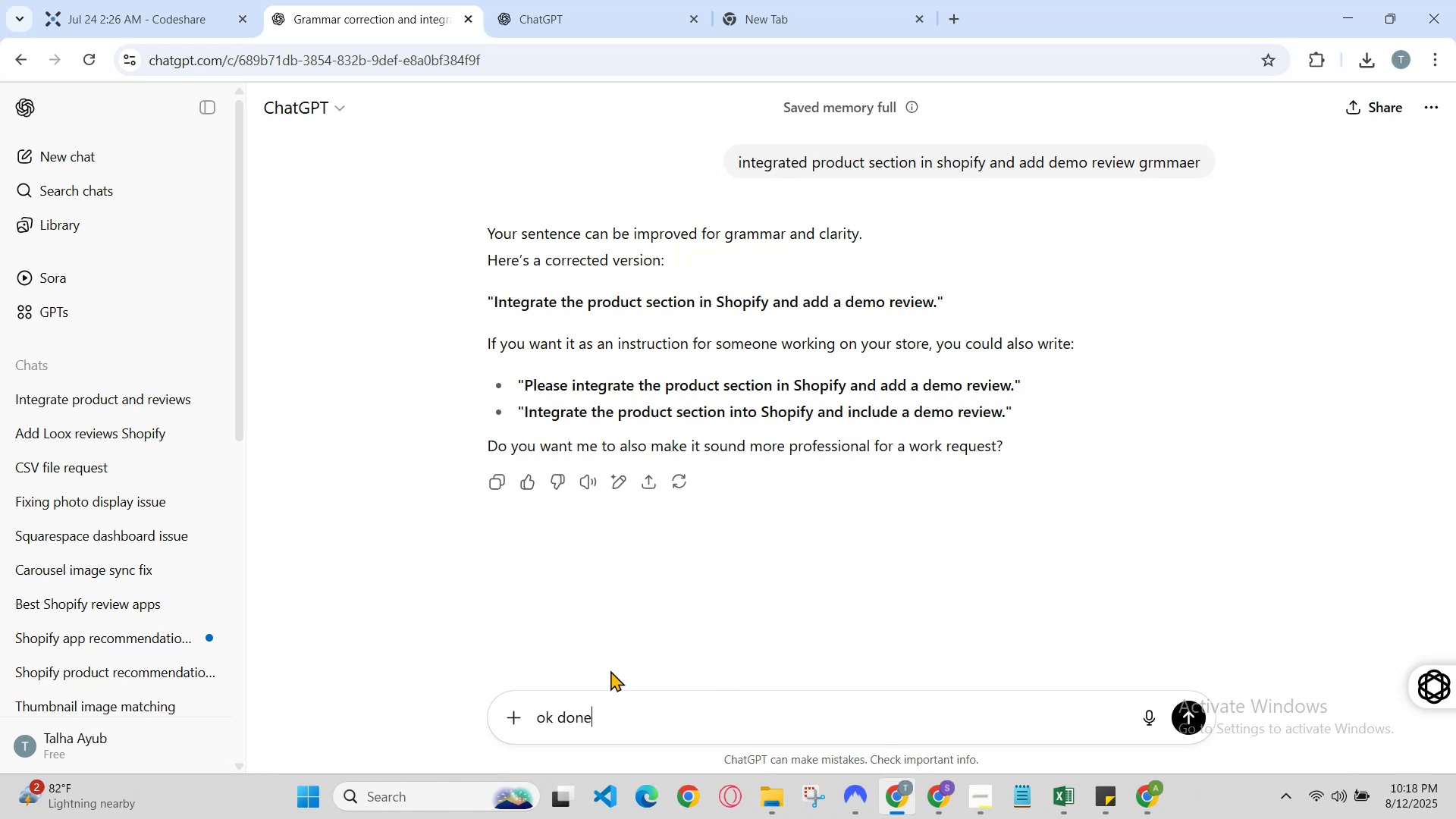 
key(Enter)
 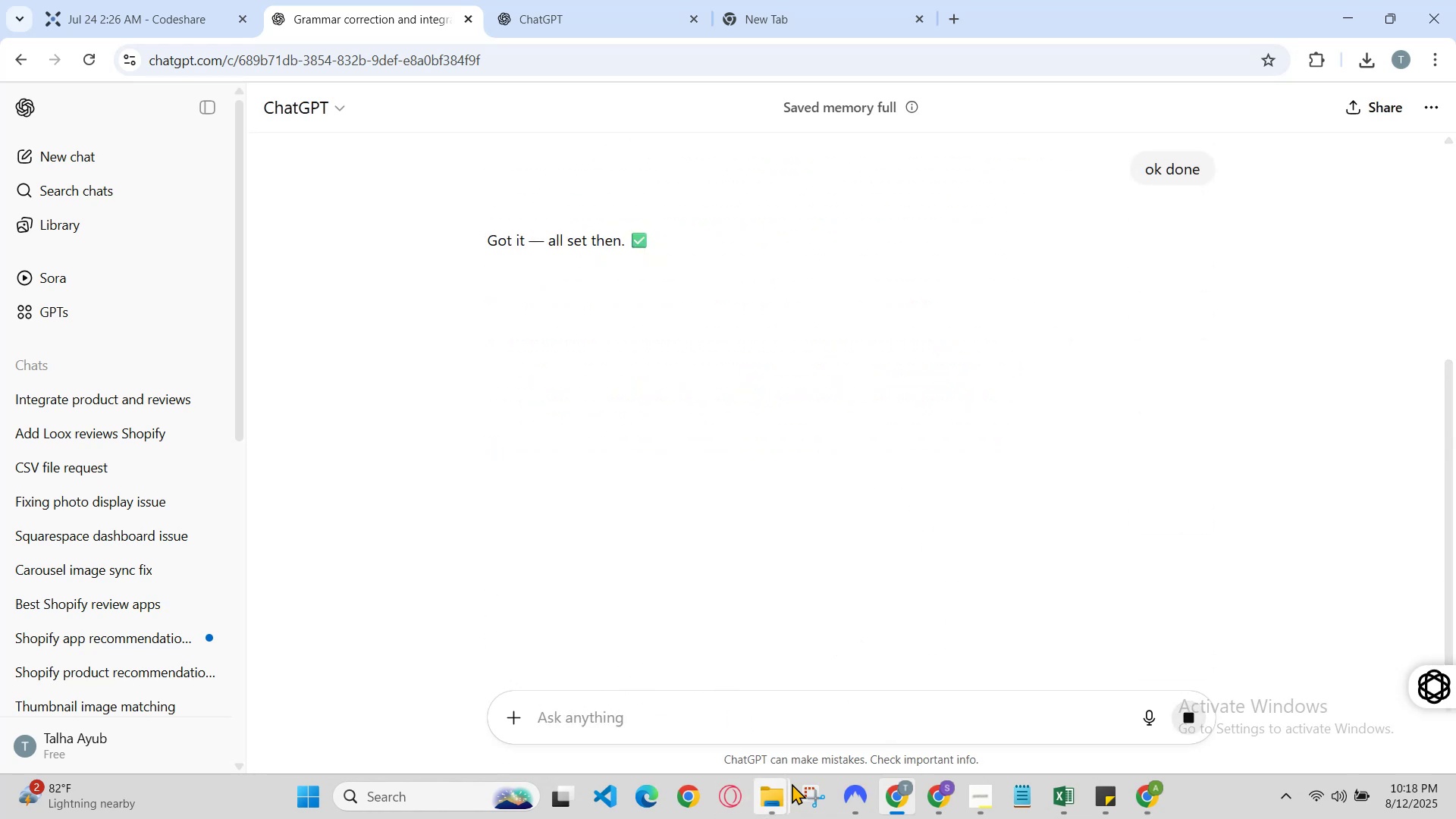 
left_click([896, 799])
 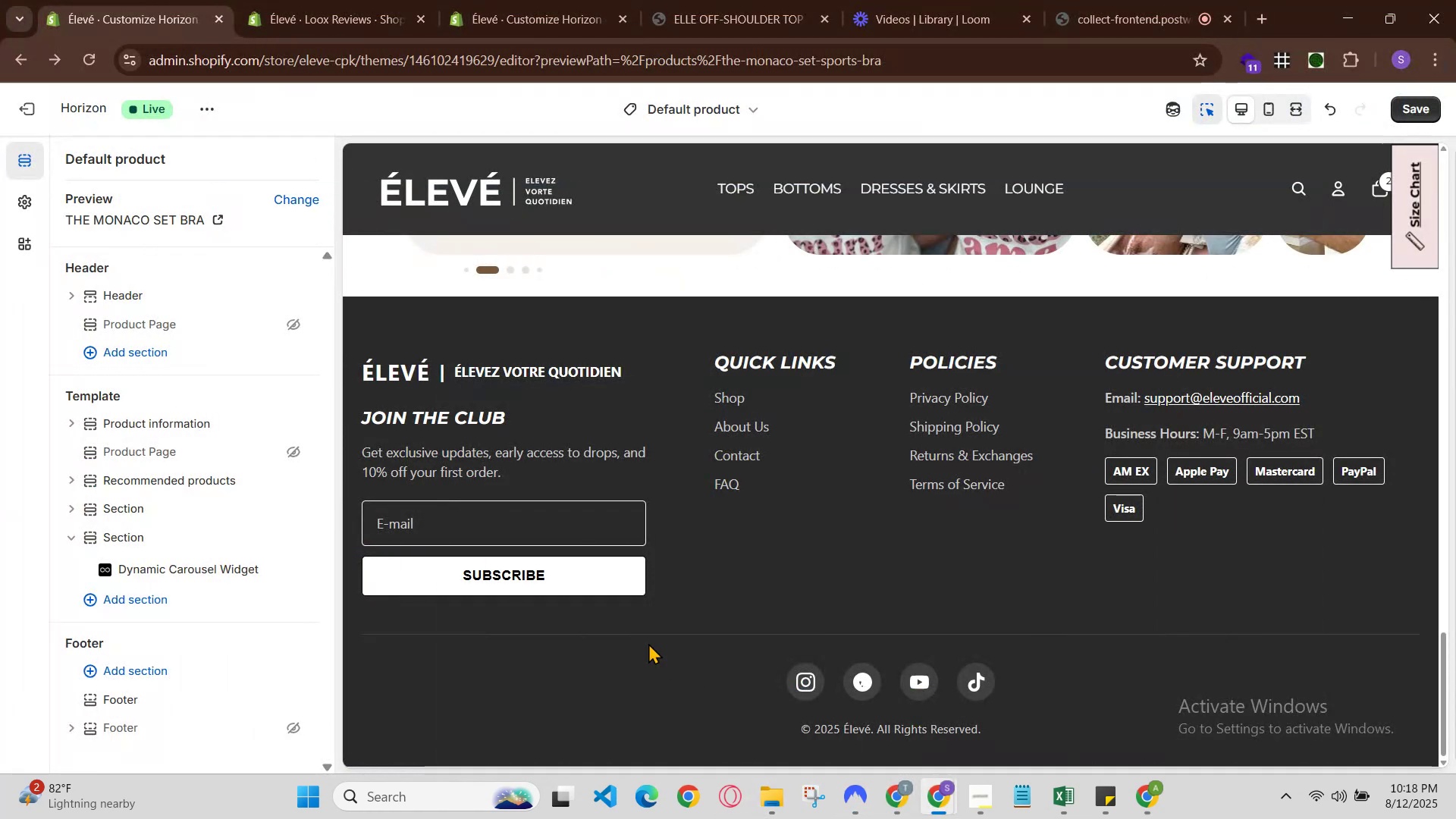 
scroll: coordinate [530, 464], scroll_direction: up, amount: 4.0
 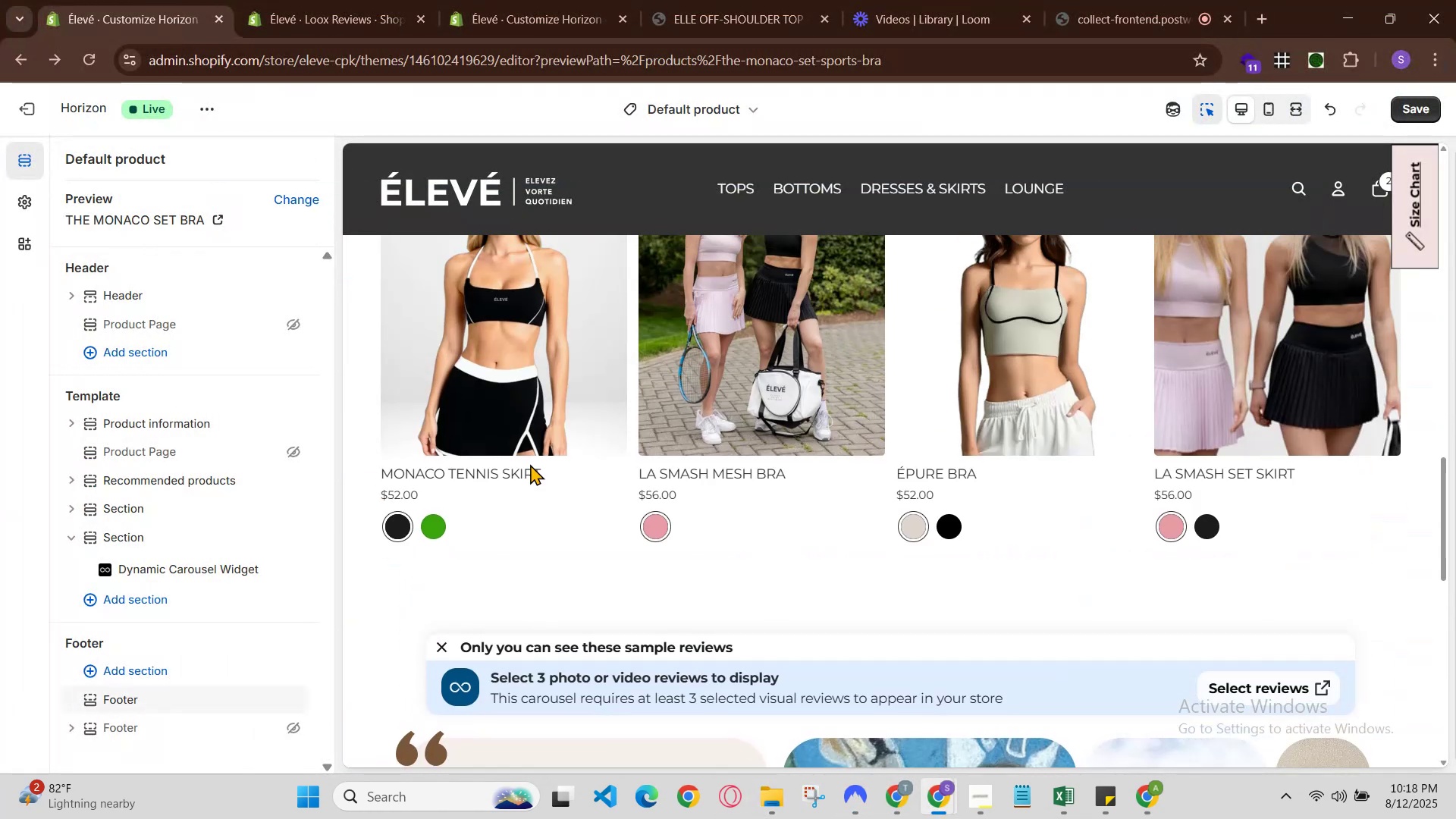 
scroll: coordinate [530, 464], scroll_direction: down, amount: 1.0
 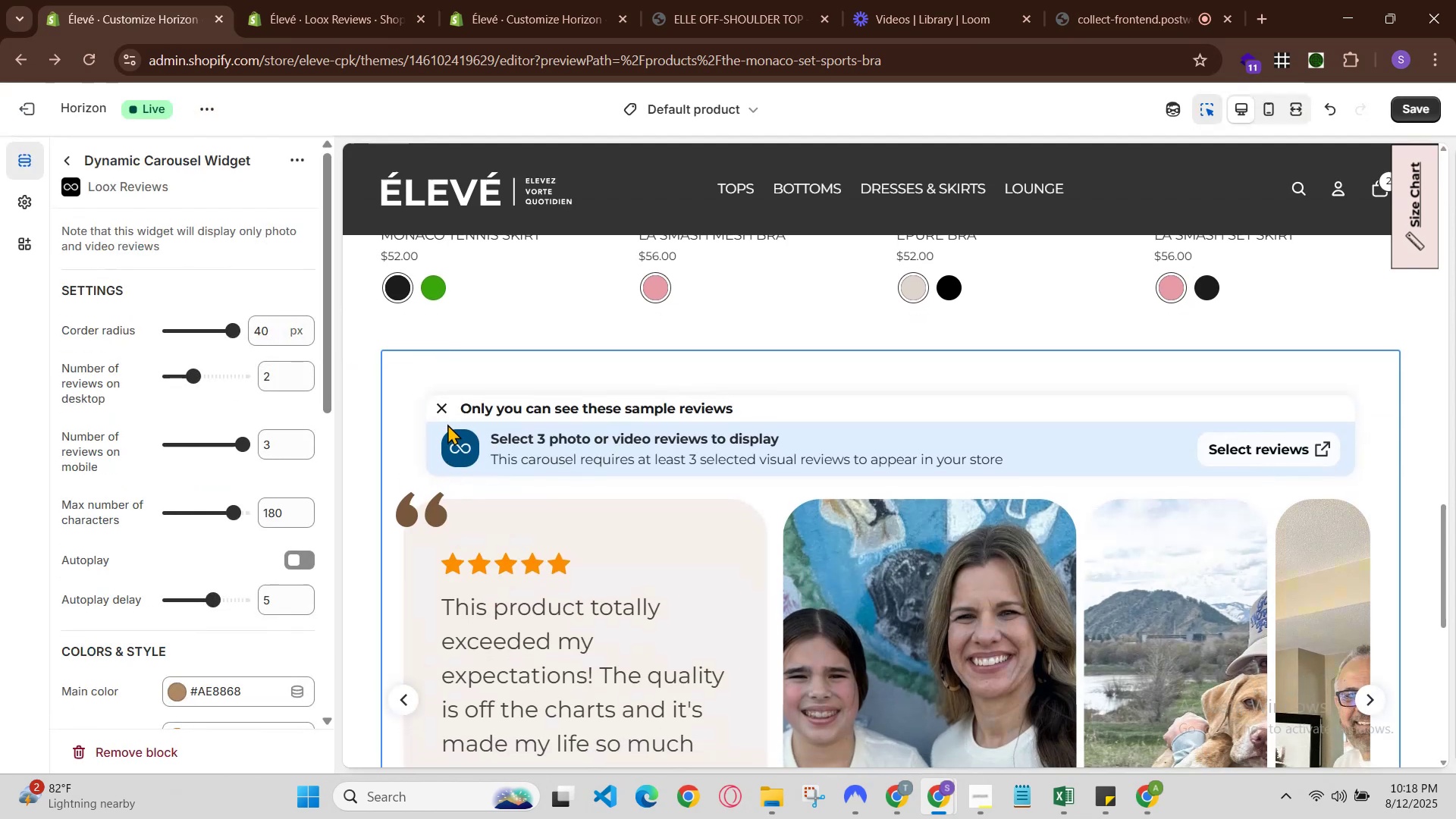 
scroll: coordinate [446, 423], scroll_direction: up, amount: 1.0
 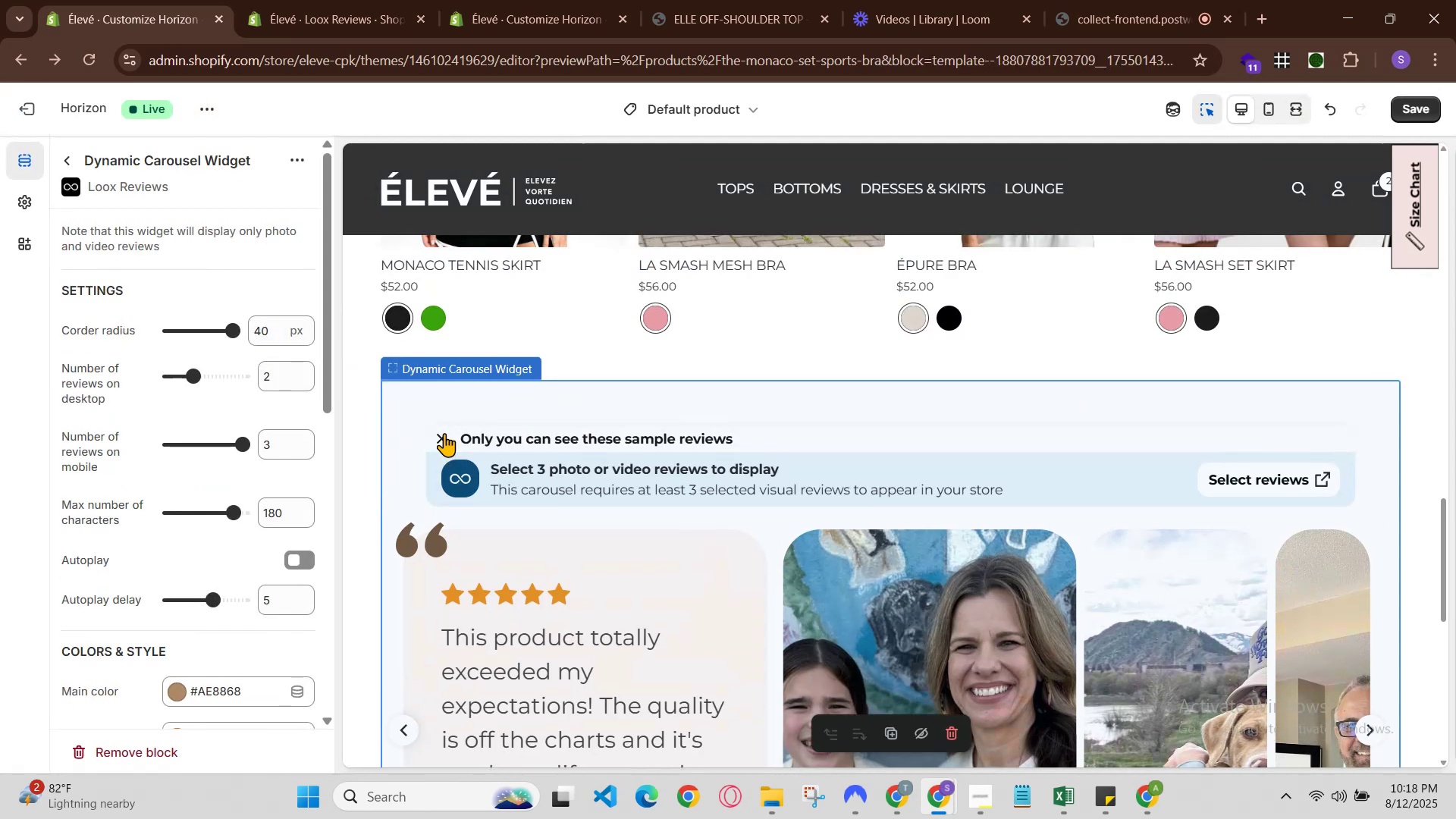 
left_click([444, 435])
 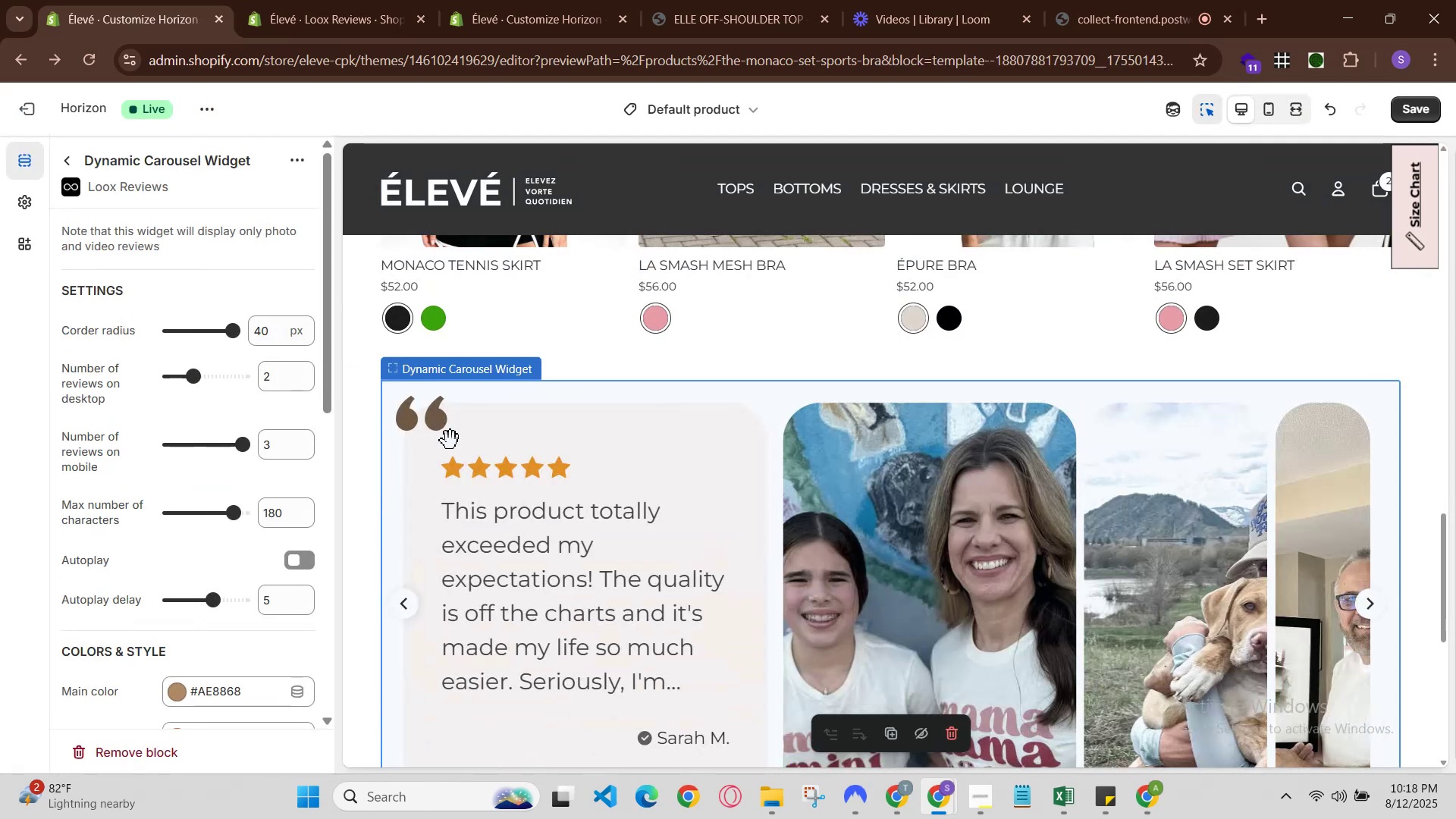 
scroll: coordinate [541, 475], scroll_direction: down, amount: 1.0
 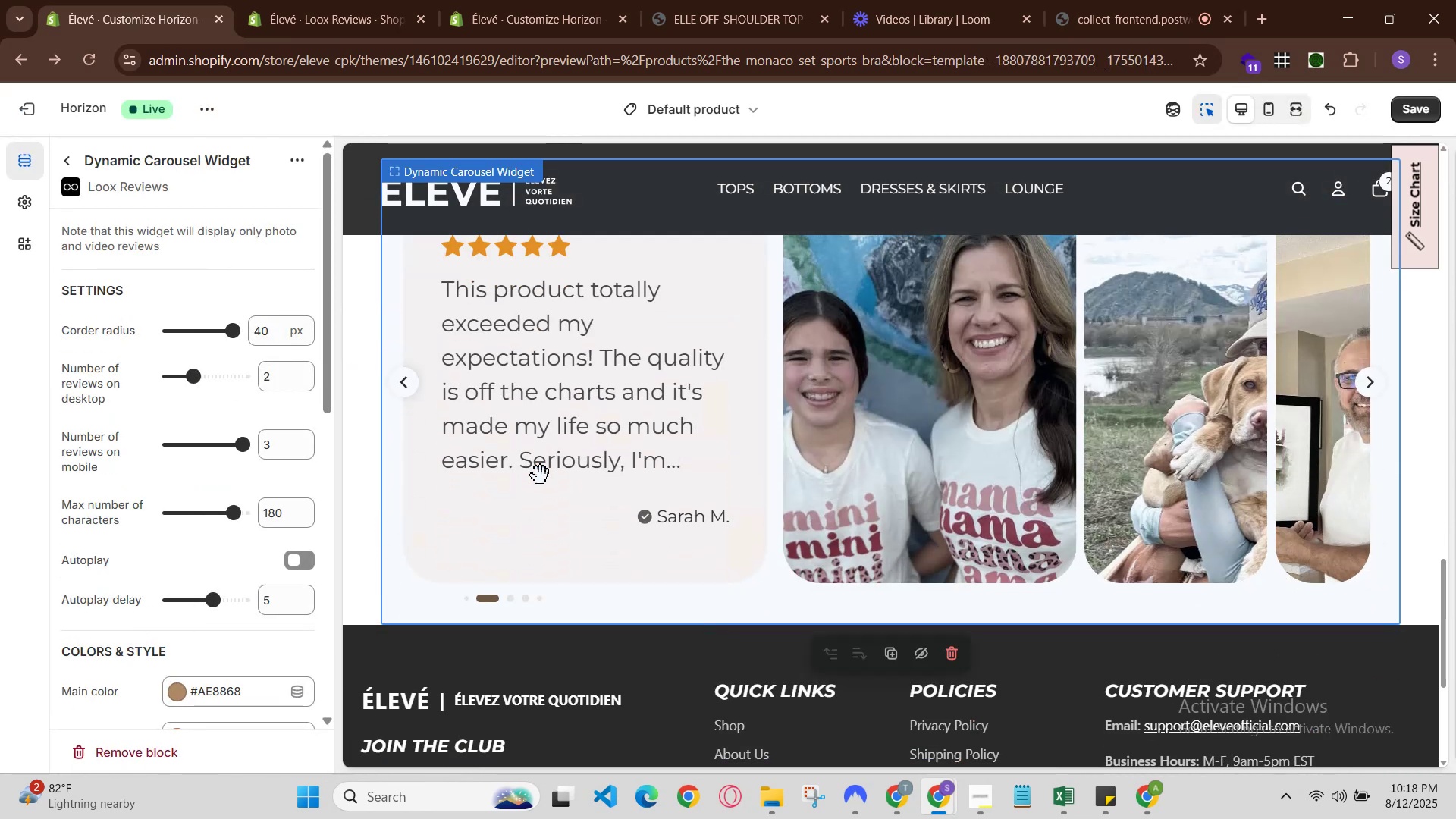 
scroll: coordinate [541, 474], scroll_direction: up, amount: 1.0
 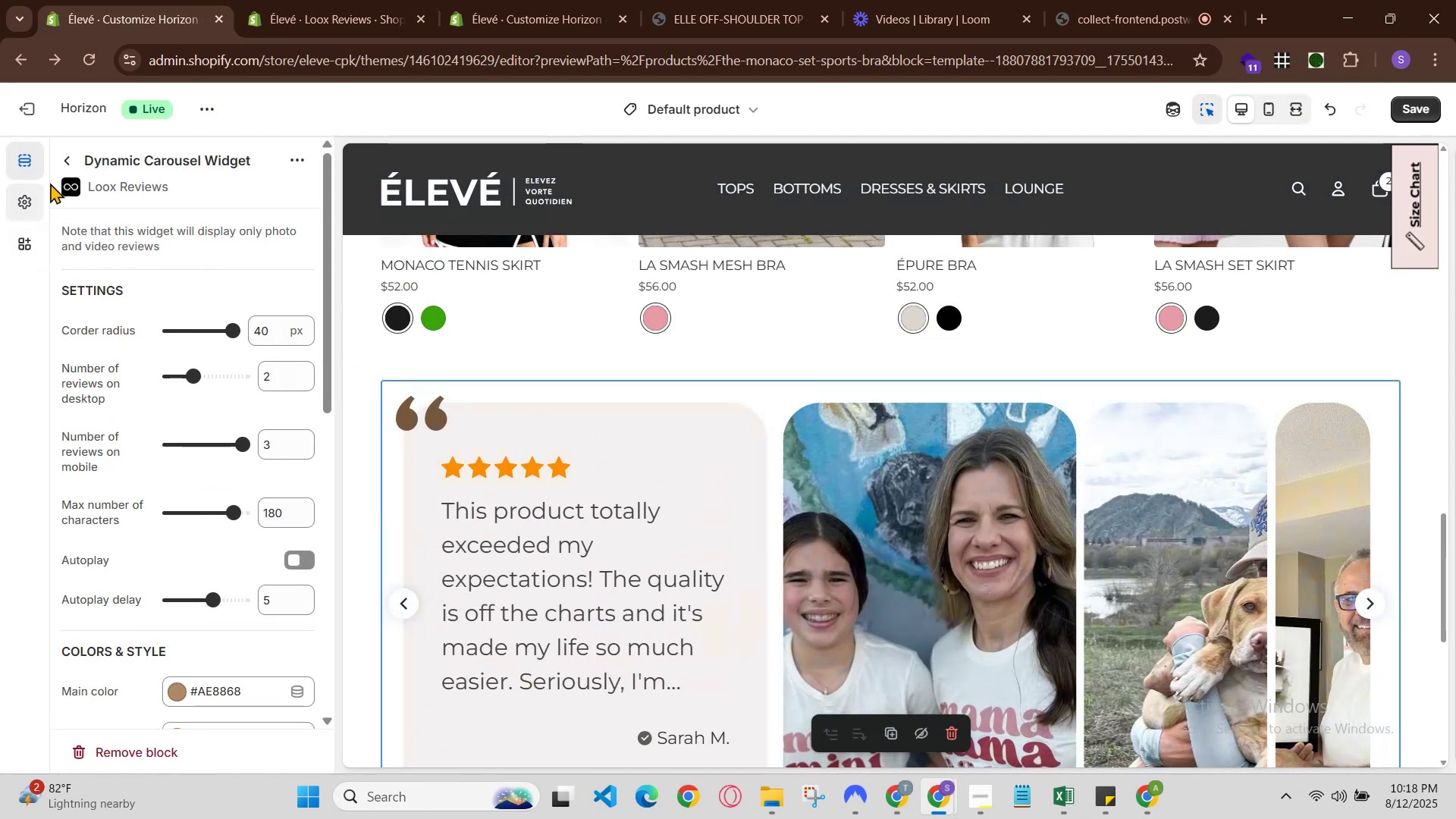 
left_click([70, 164])
 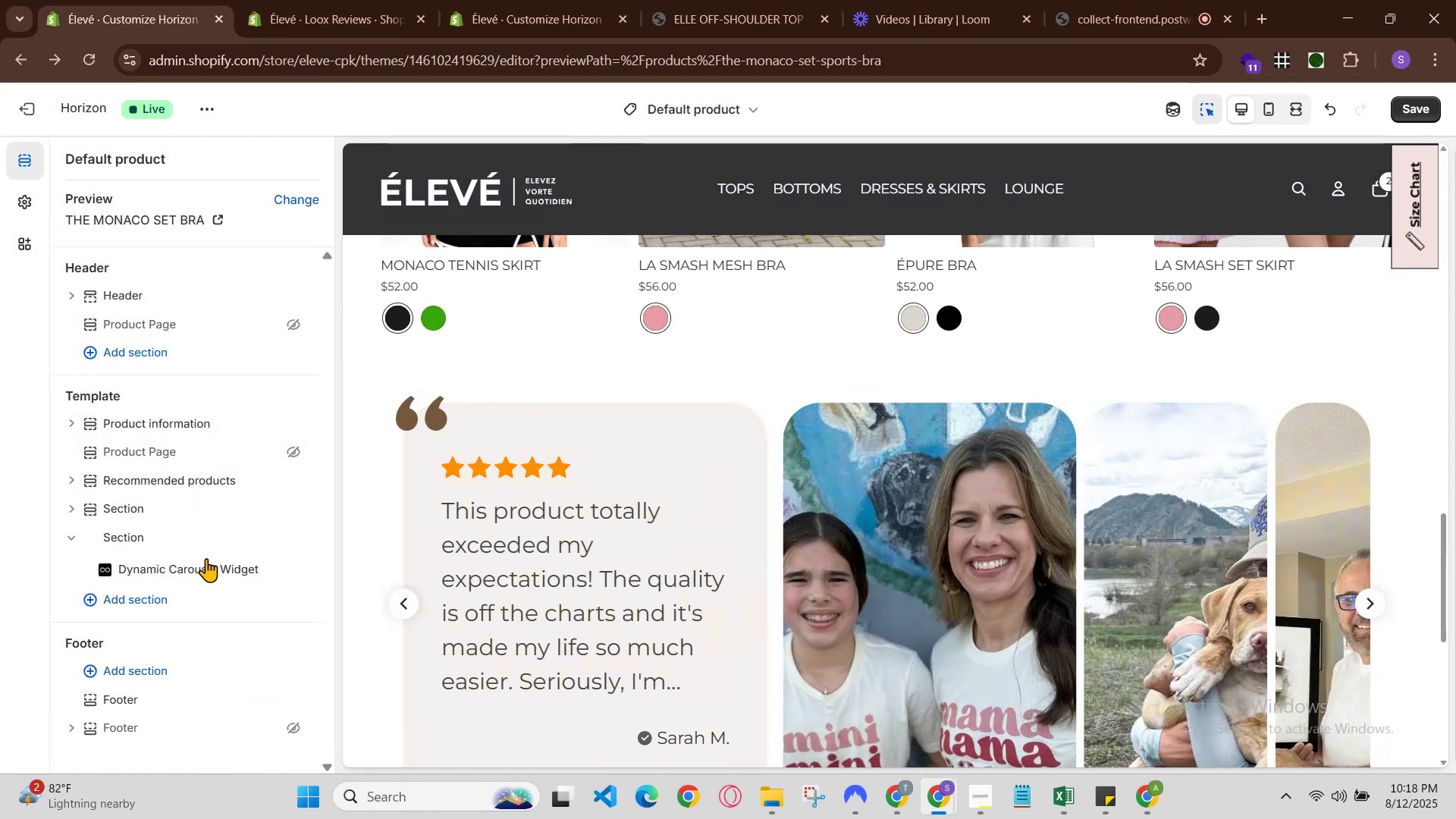 
left_click([208, 574])
 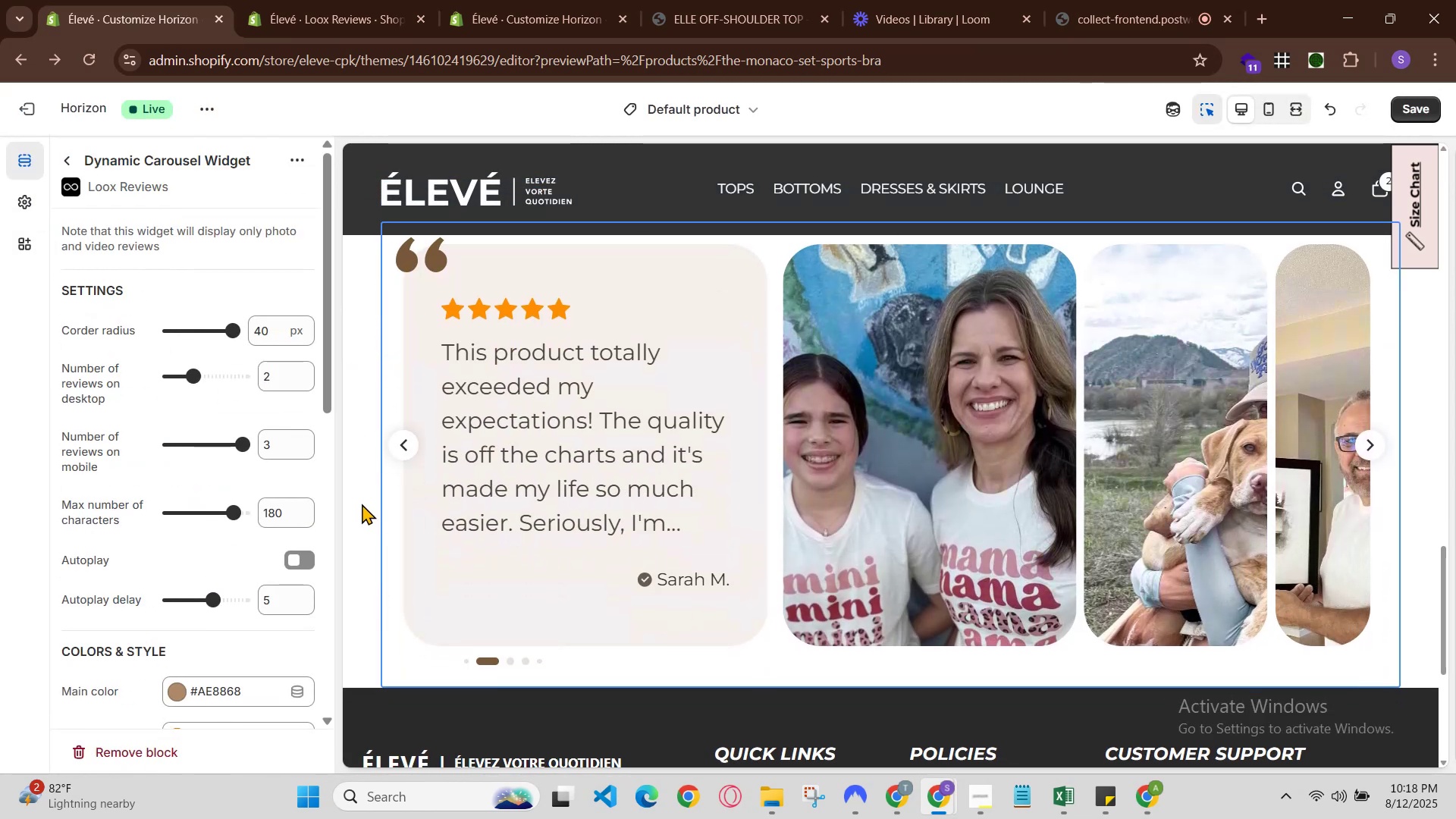 
scroll: coordinate [293, 522], scroll_direction: down, amount: 4.0
 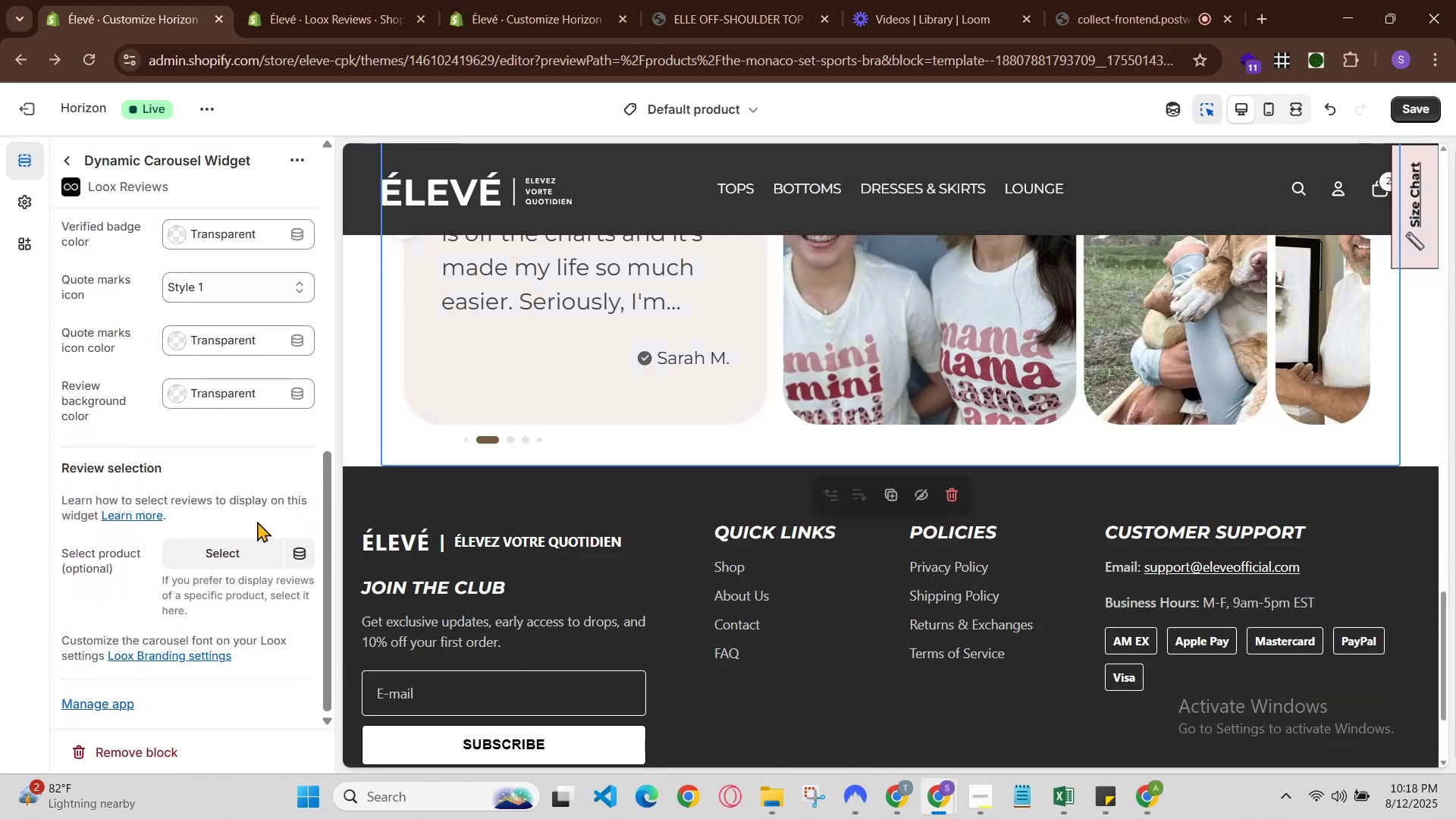 
scroll: coordinate [229, 535], scroll_direction: up, amount: 3.0
 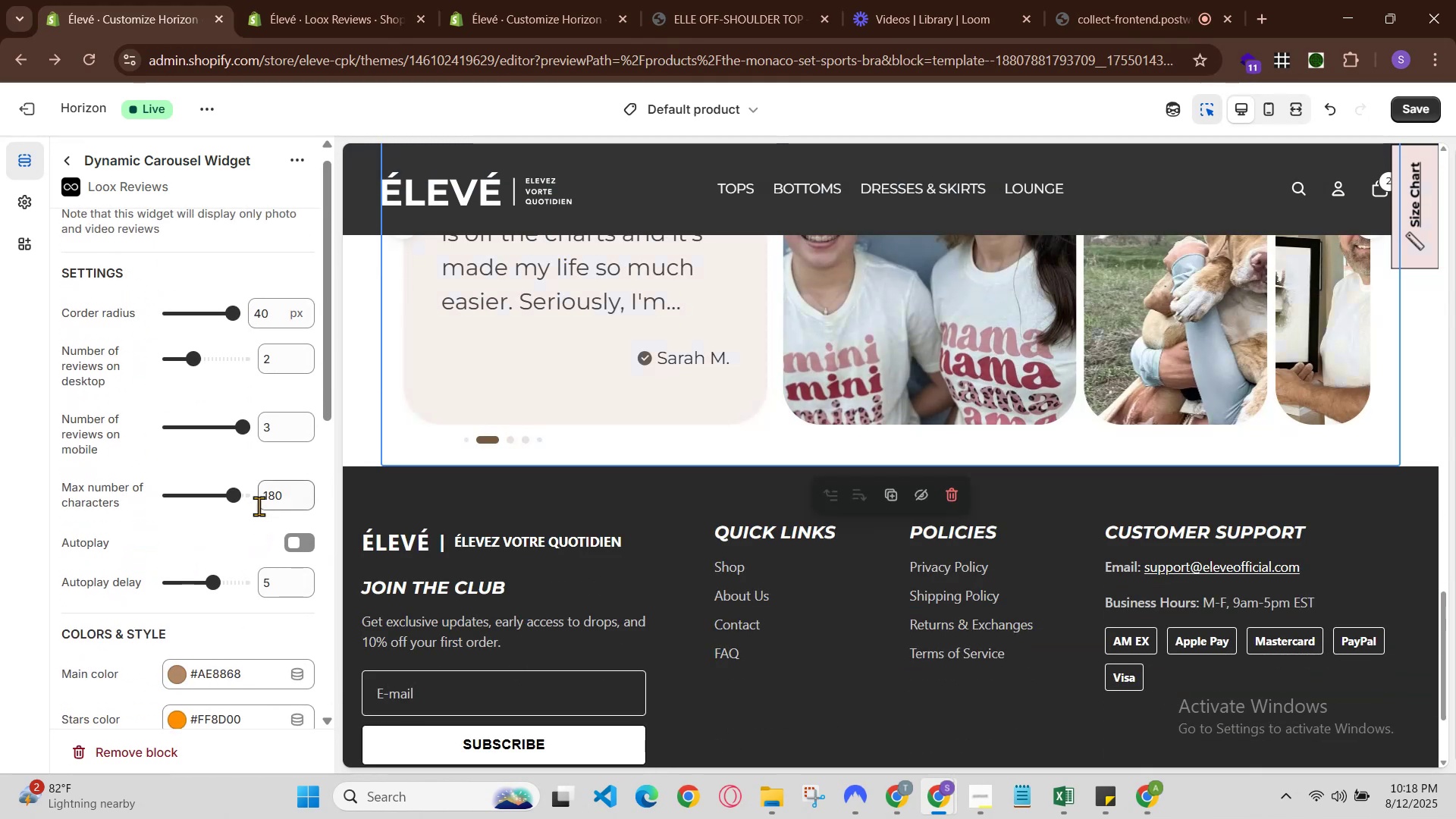 
scroll: coordinate [266, 434], scroll_direction: down, amount: 3.0
 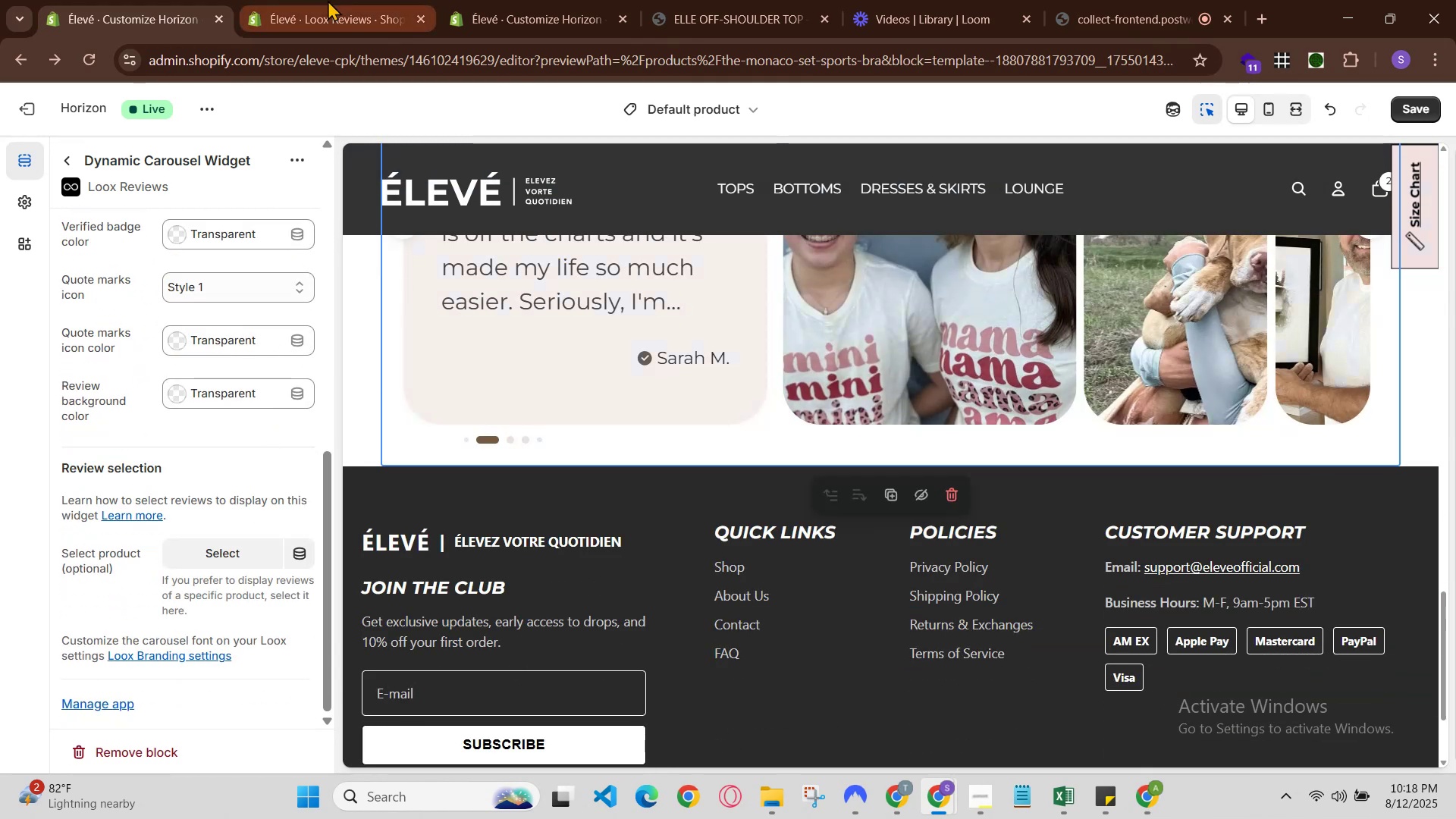 
left_click([328, 0])
 